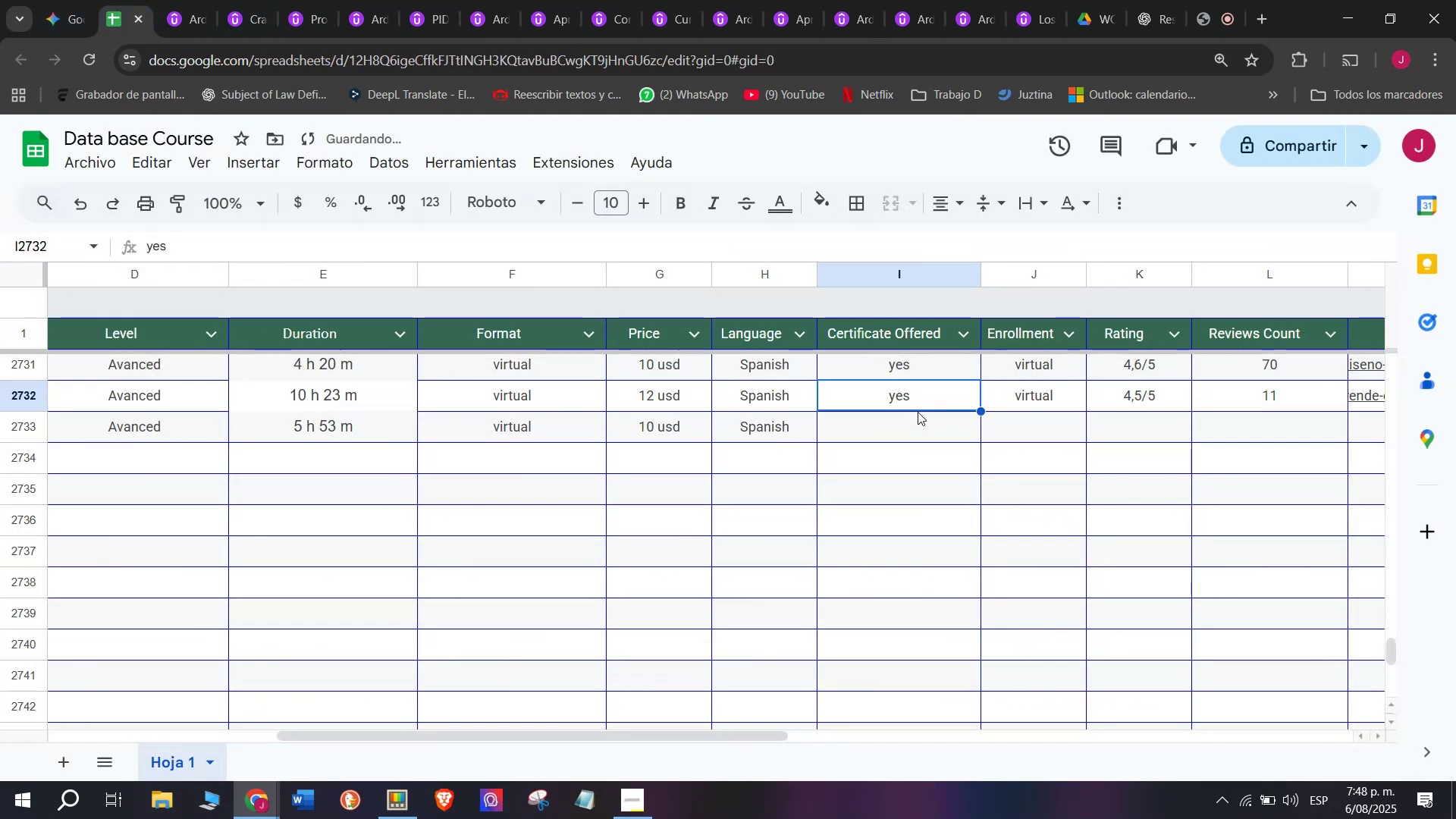 
key(Control+ControlLeft)
 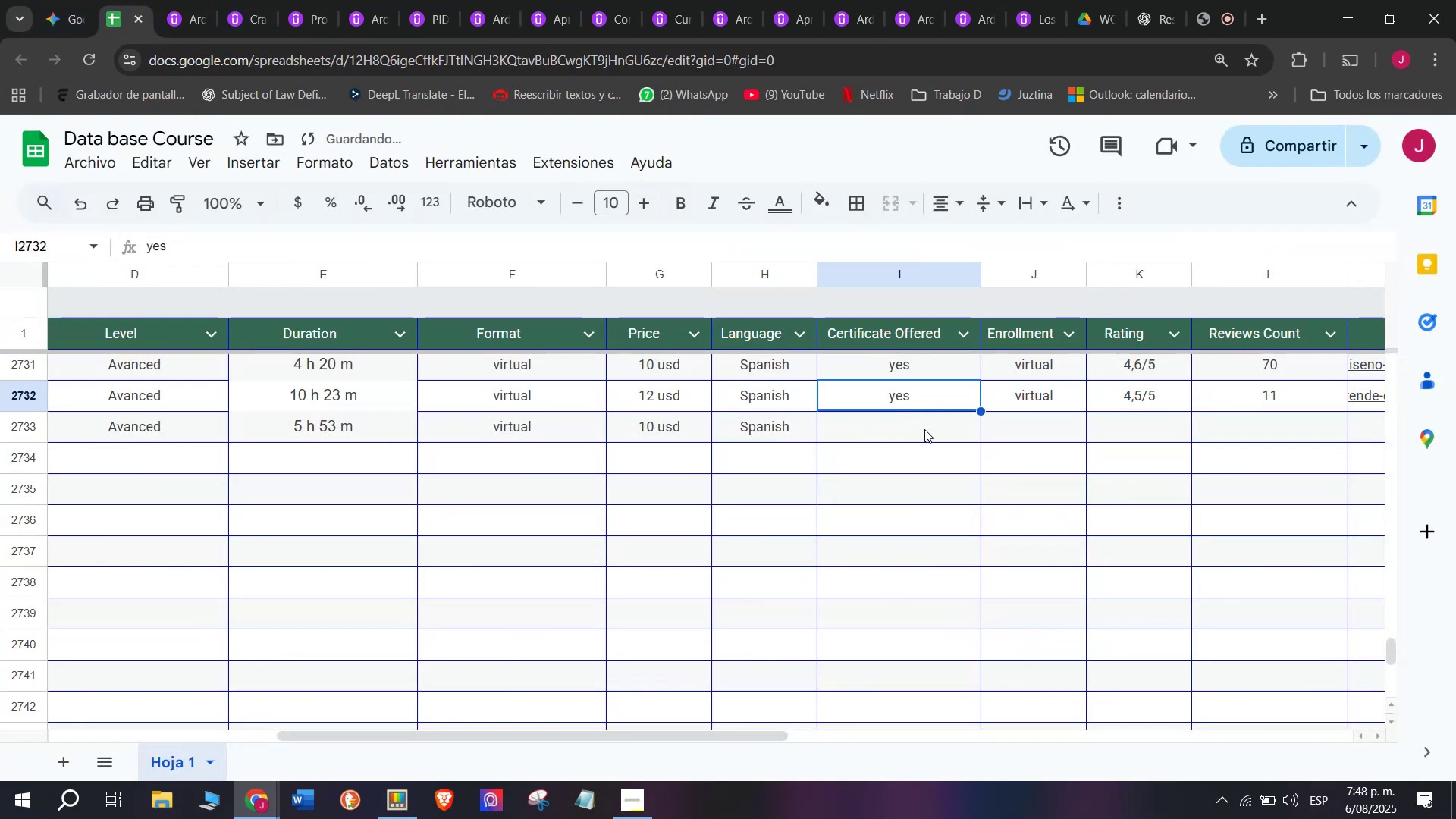 
key(Break)
 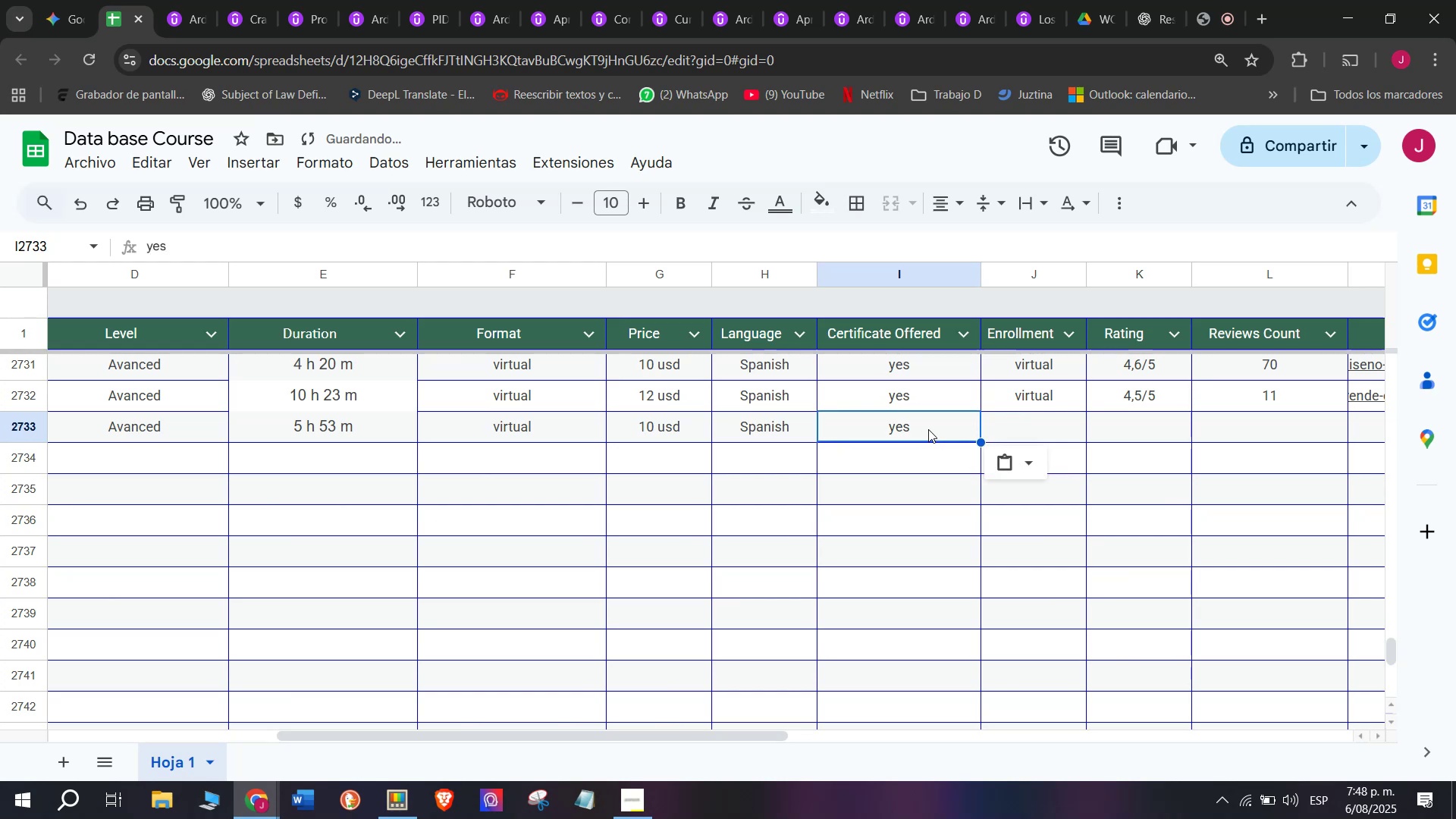 
key(Control+C)
 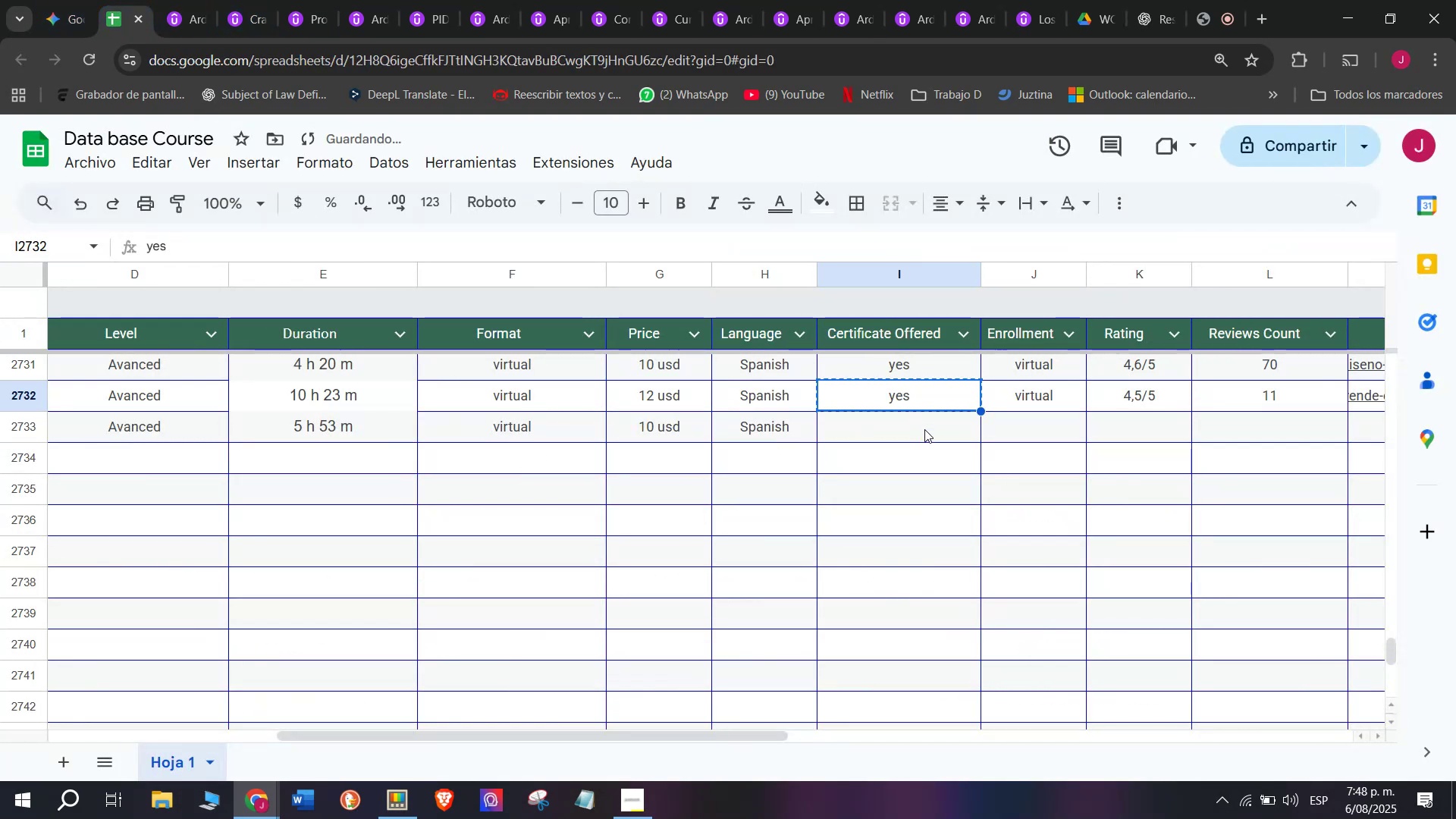 
key(Z)
 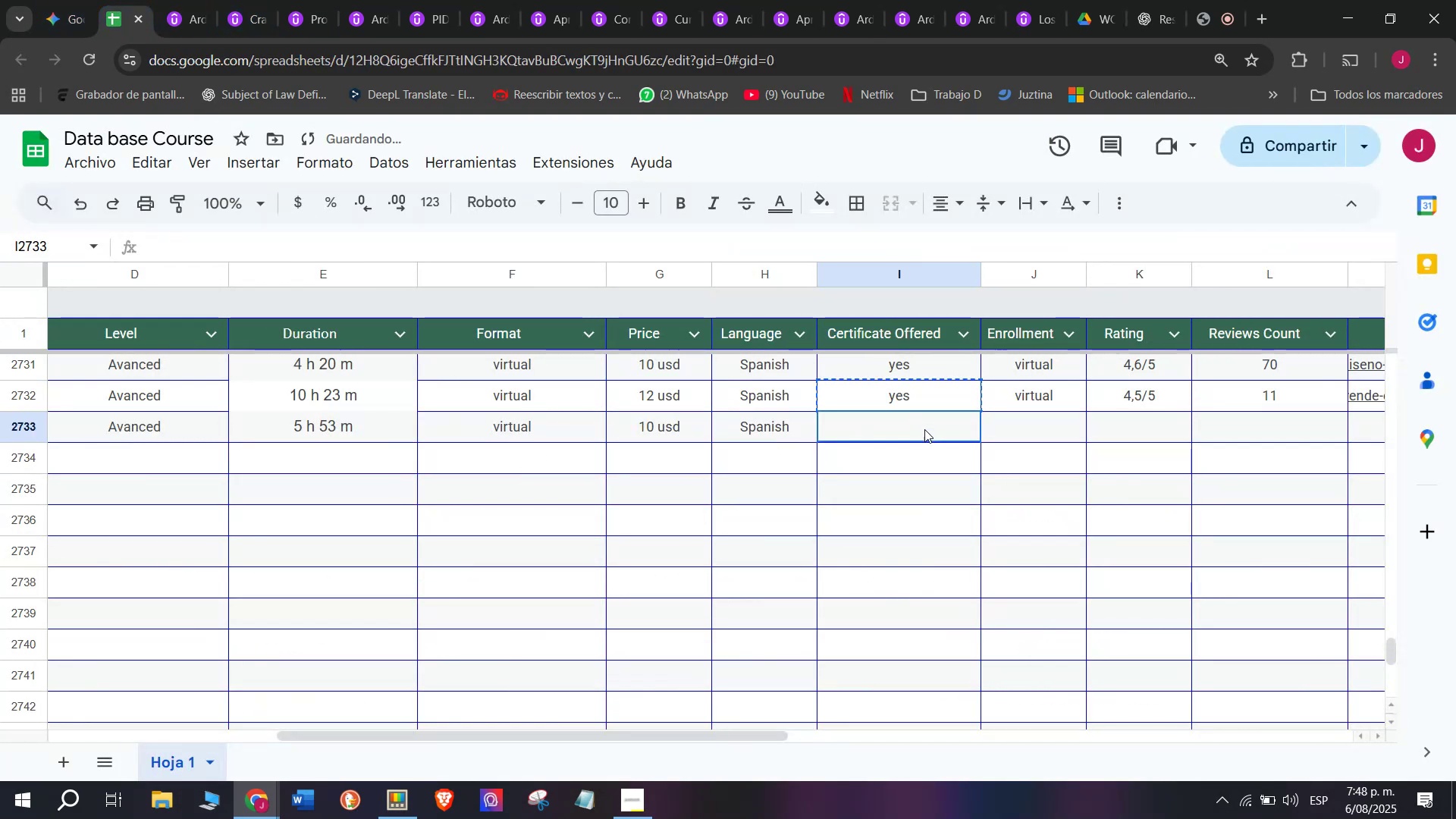 
key(Control+ControlLeft)
 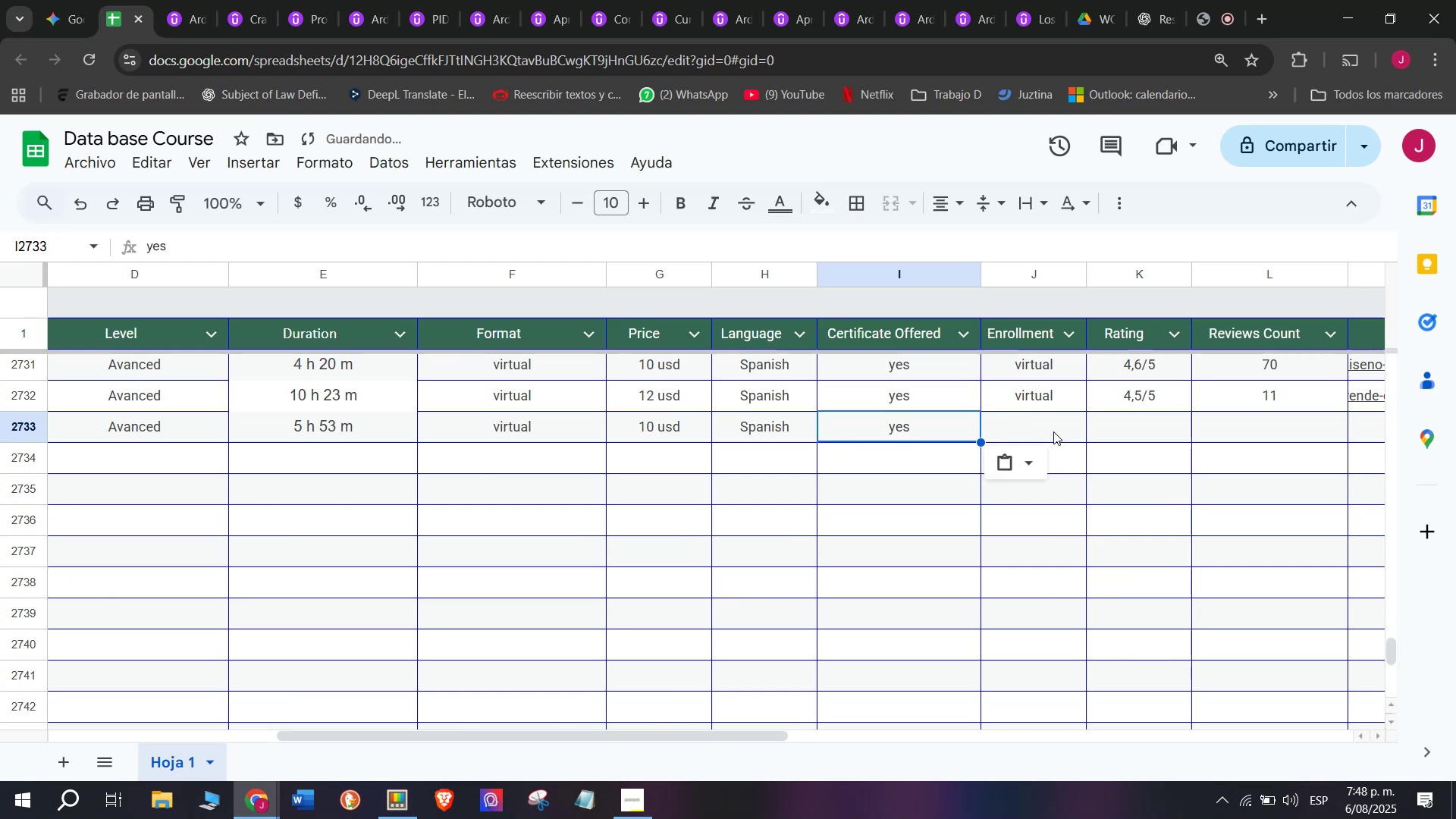 
key(Control+V)
 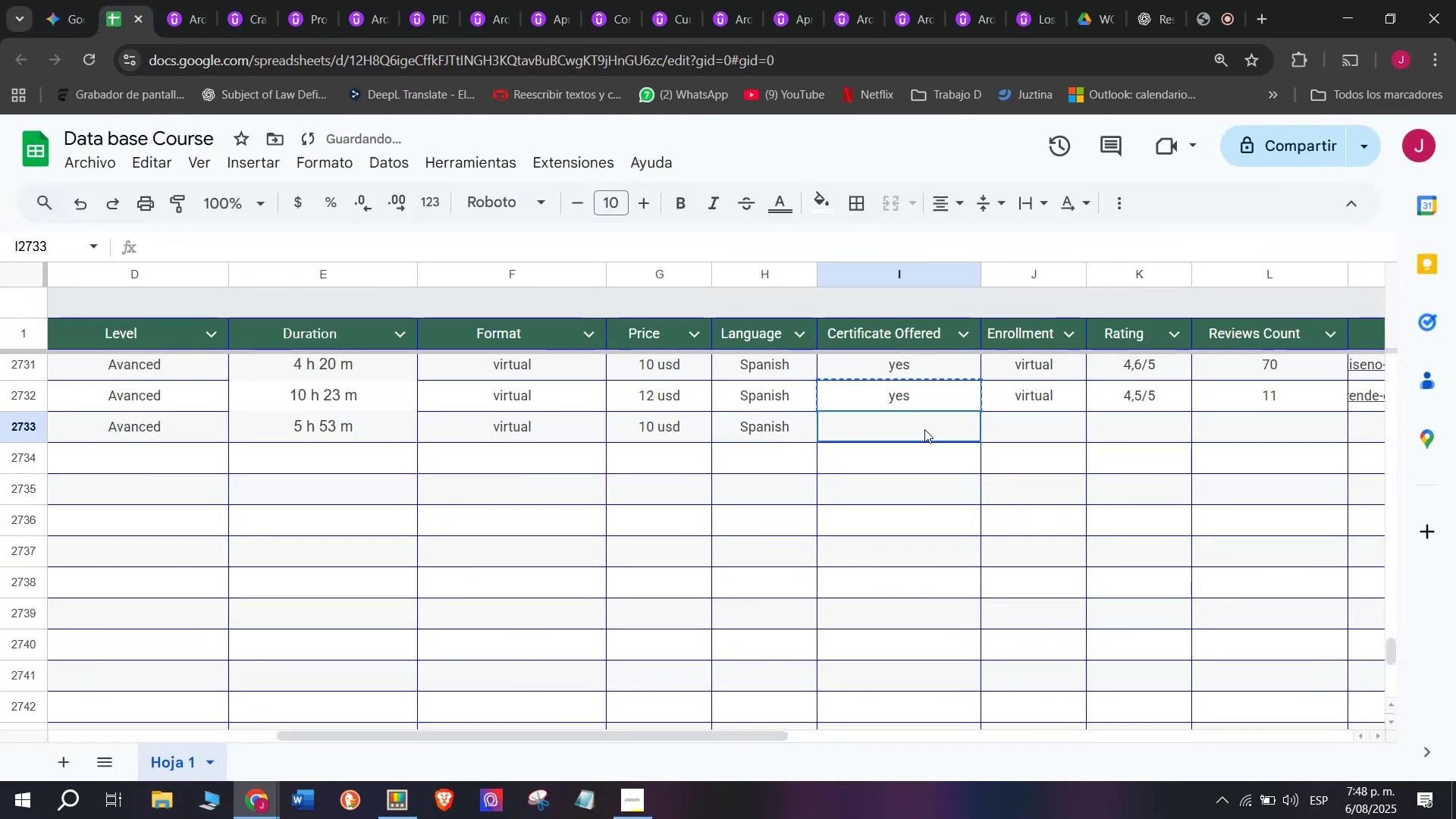 
triple_click([924, 429])
 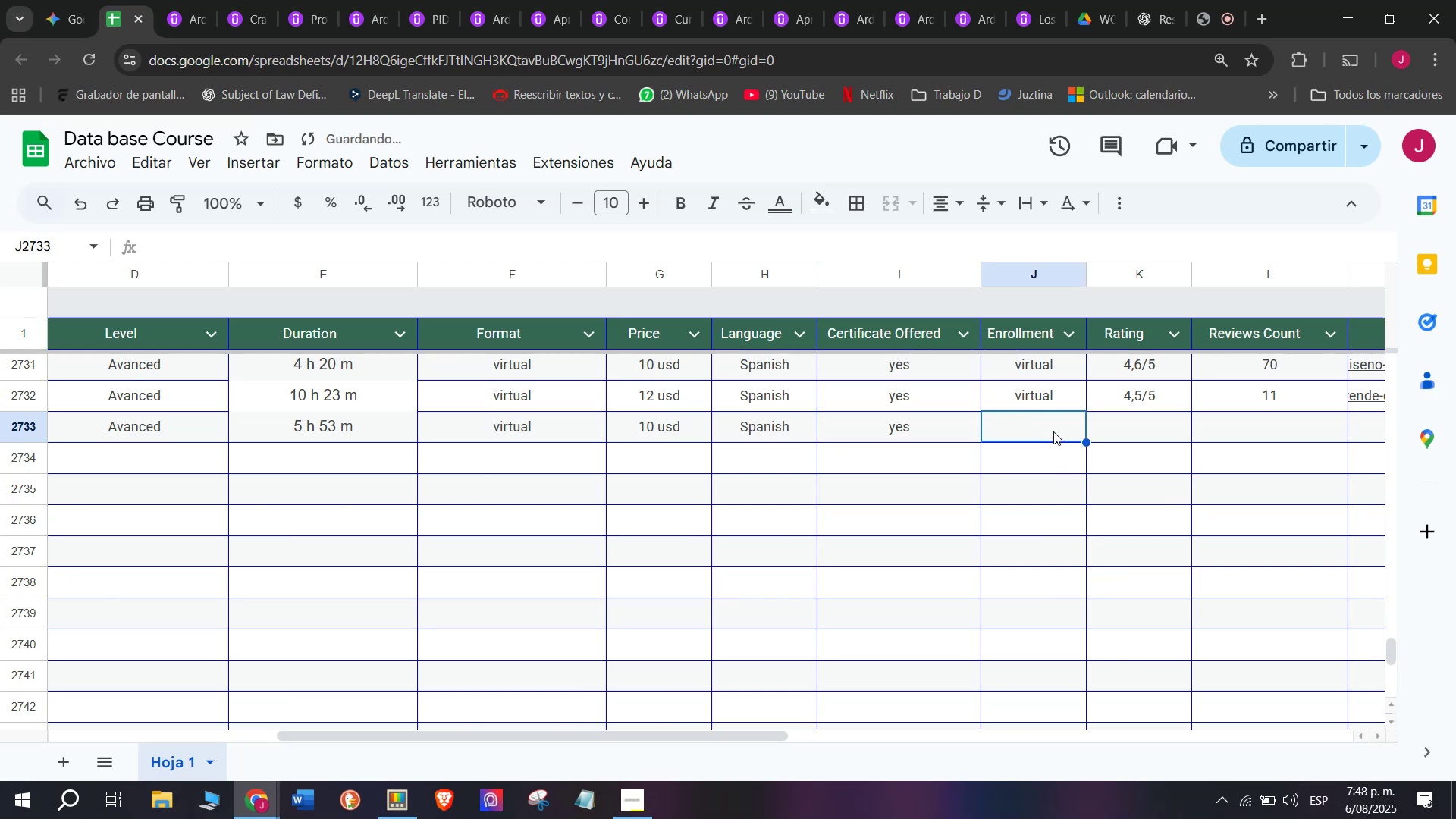 
double_click([1025, 396])
 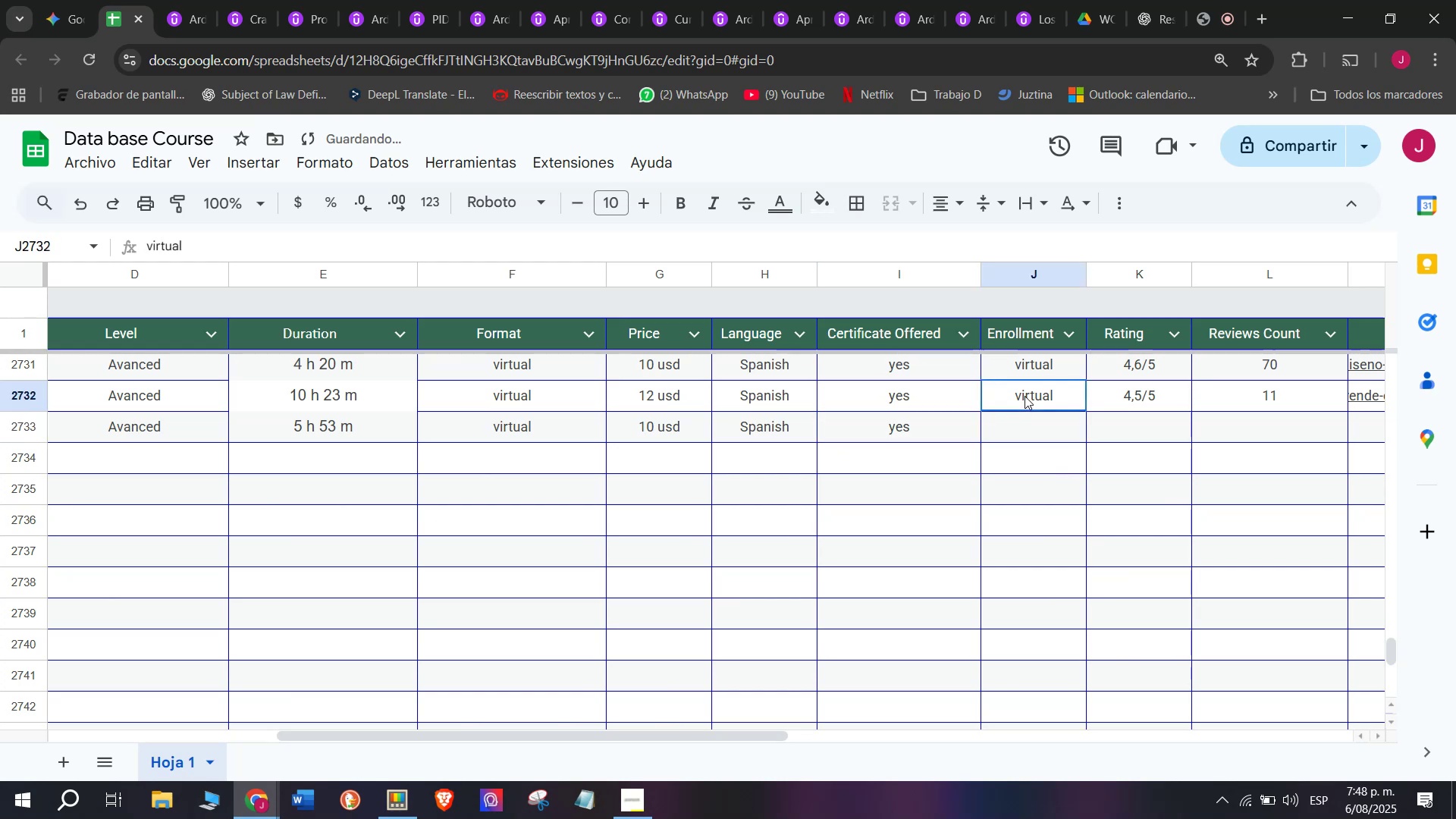 
key(Break)
 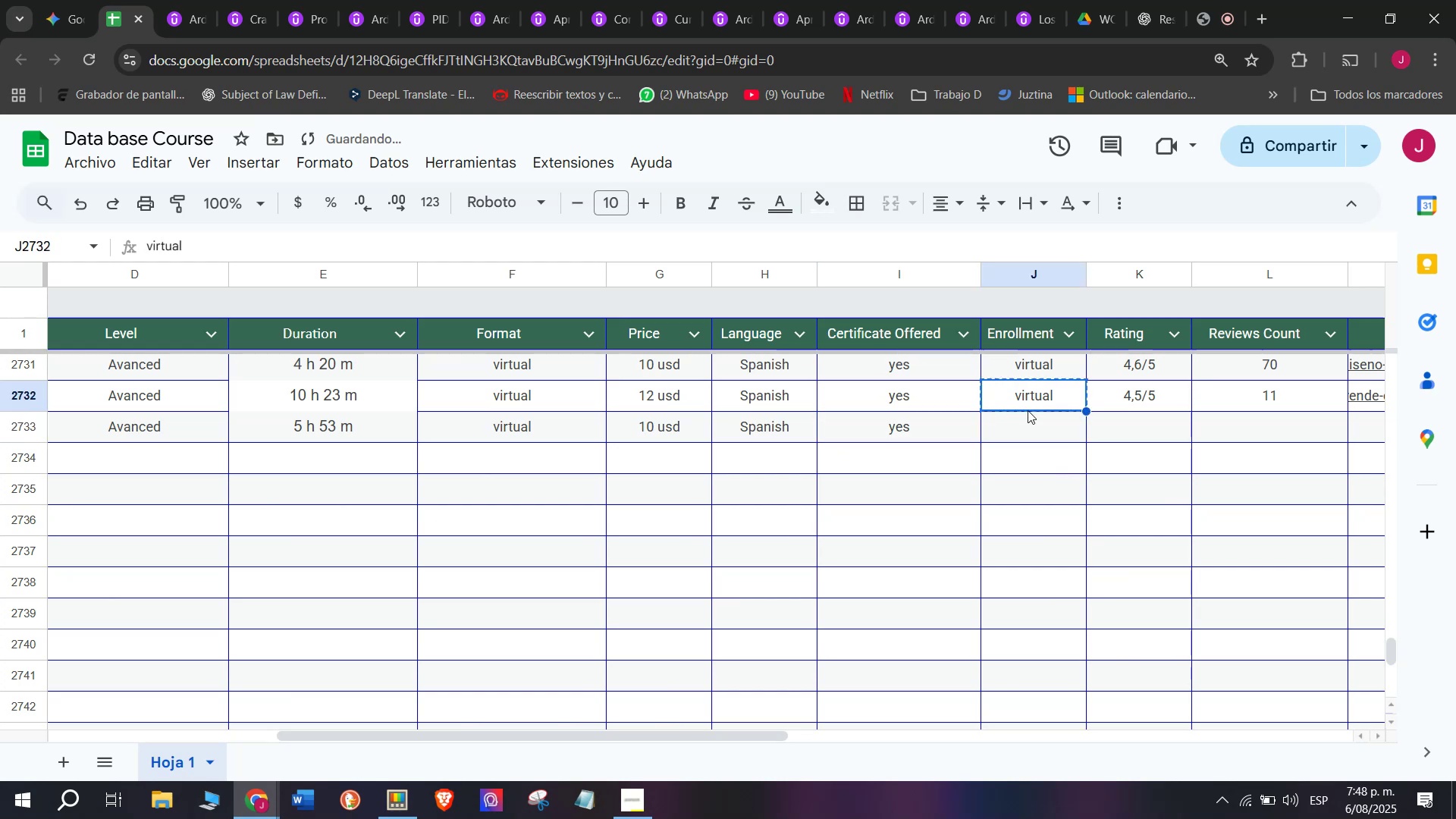 
key(Control+ControlLeft)
 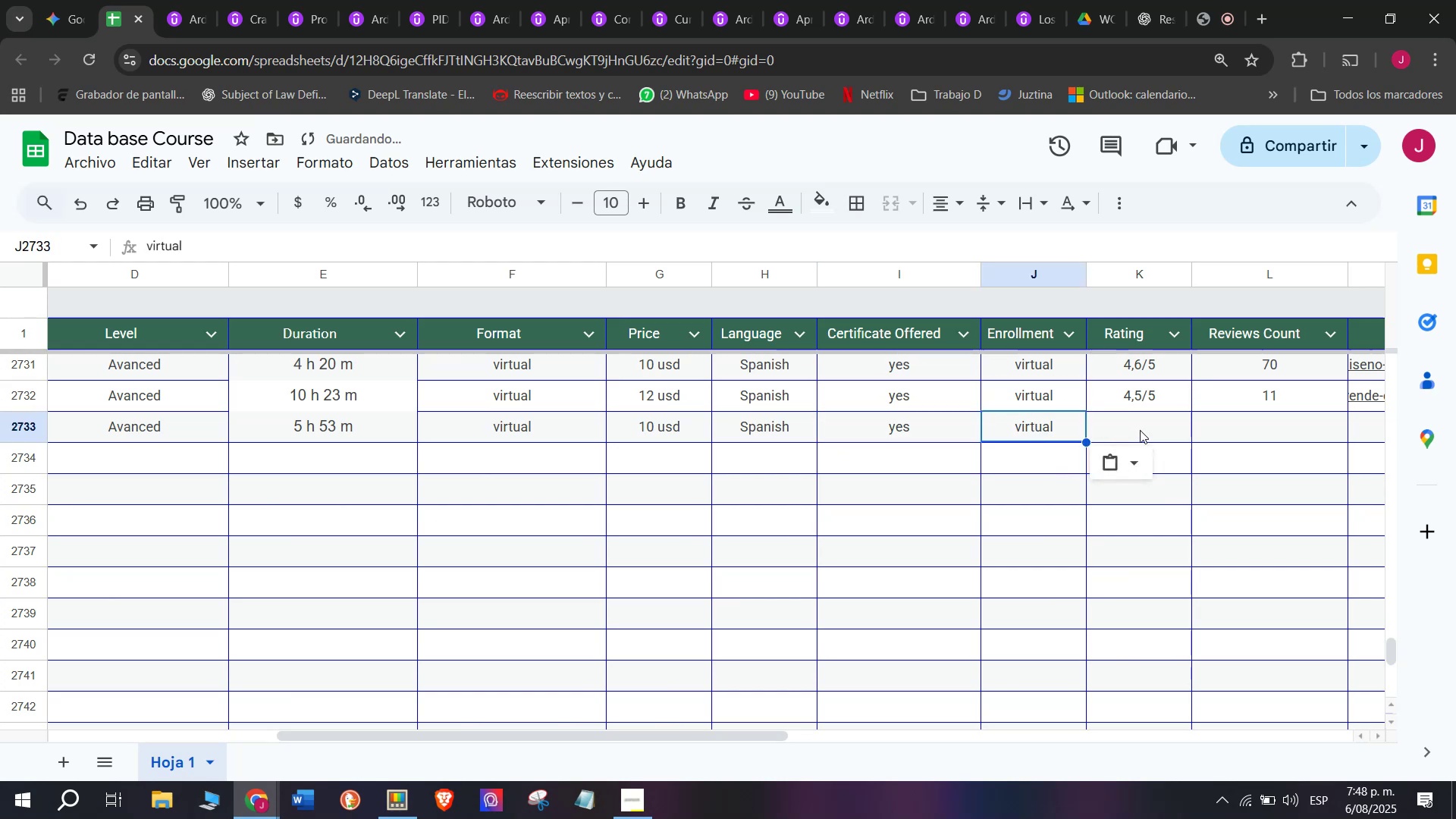 
key(Control+C)
 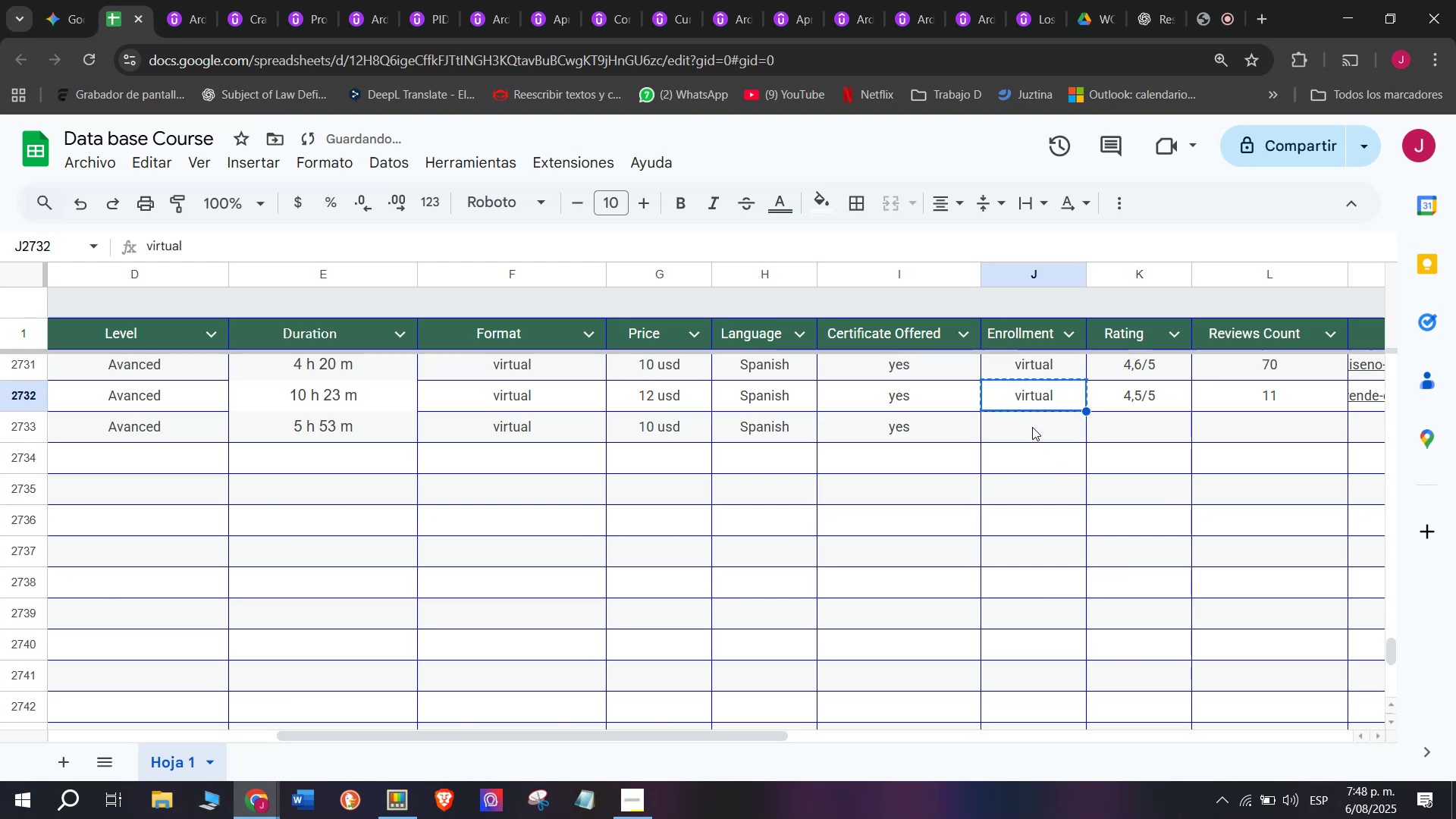 
key(Control+ControlLeft)
 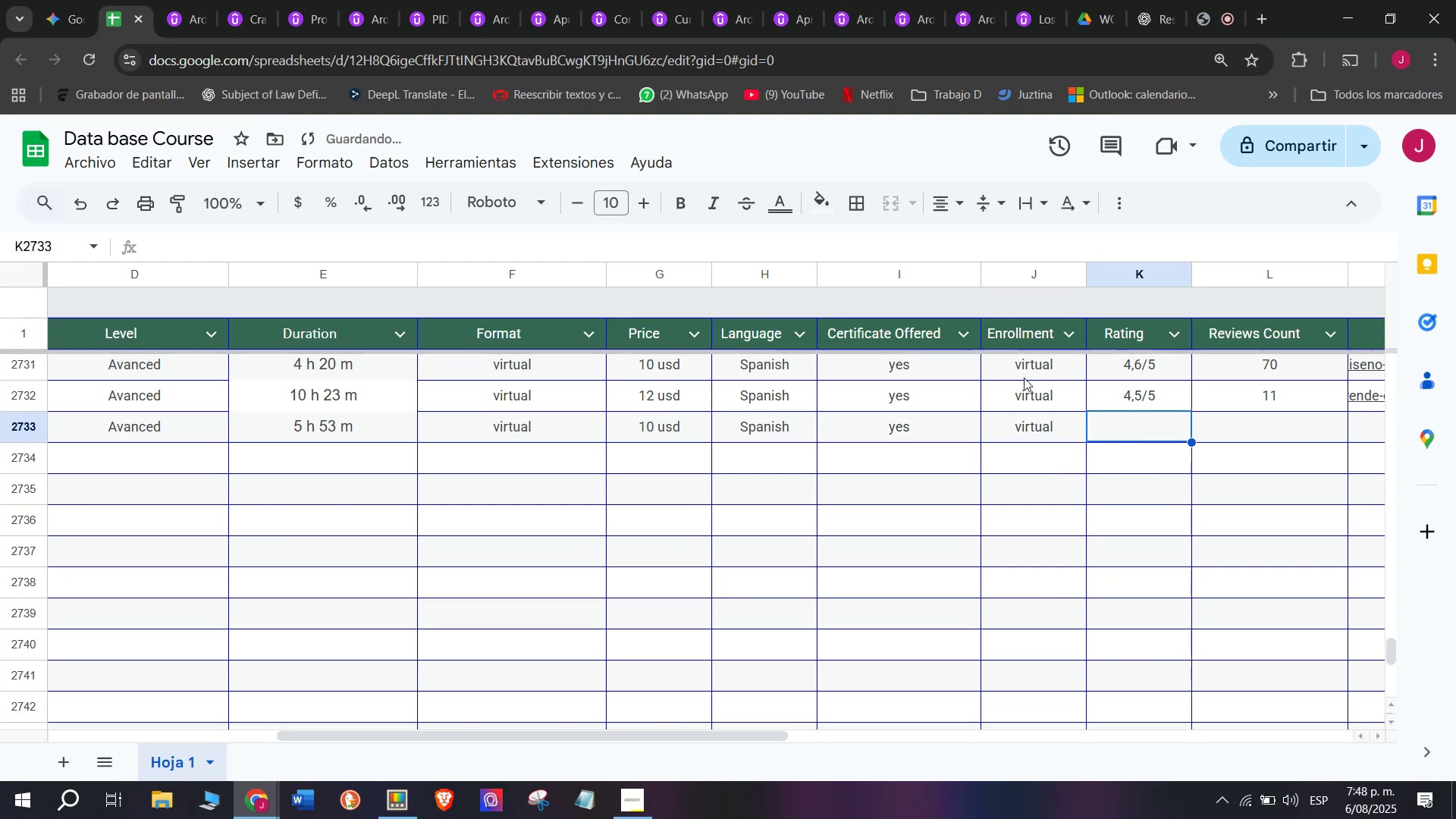 
key(Z)
 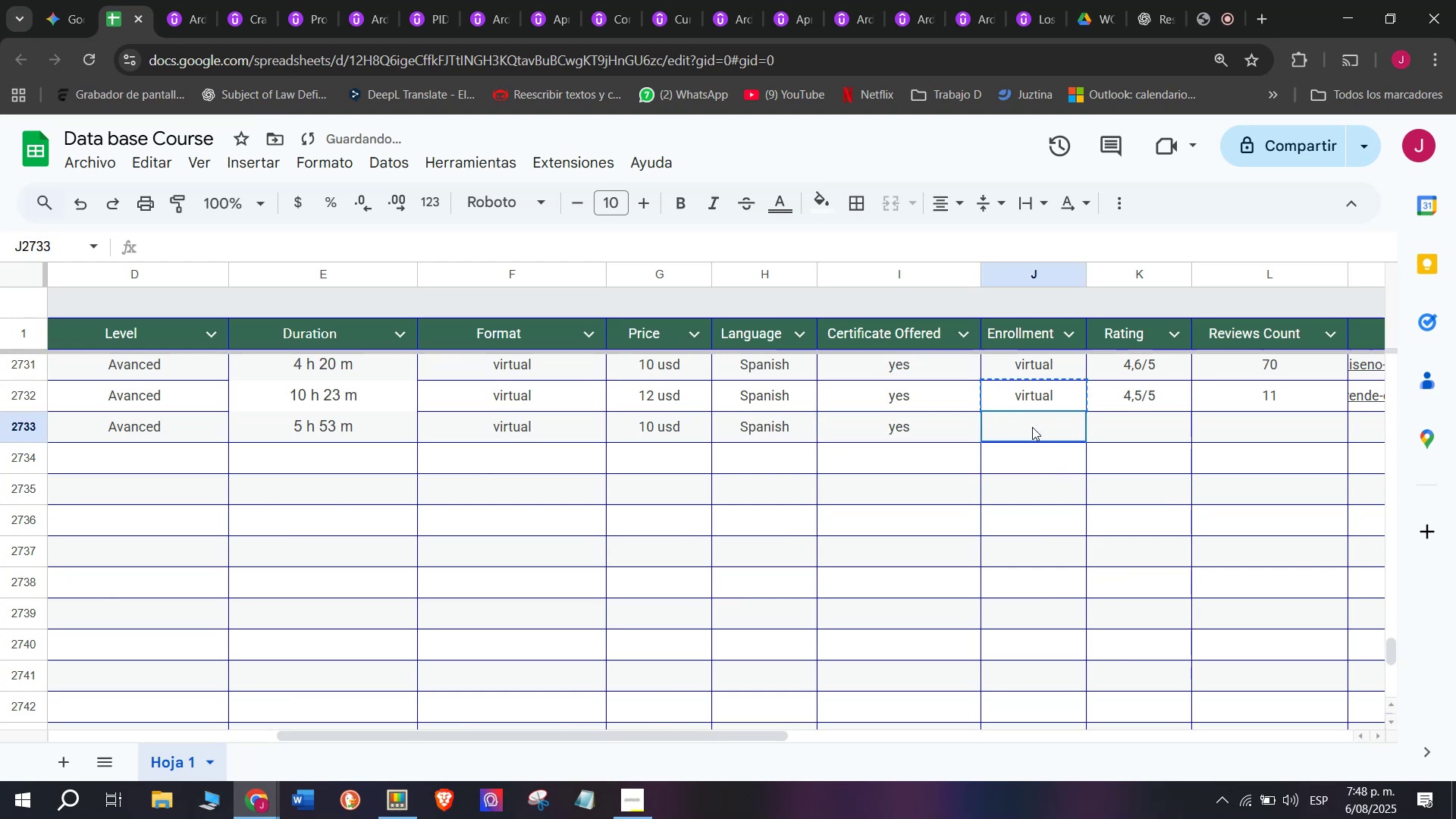 
key(Control+V)
 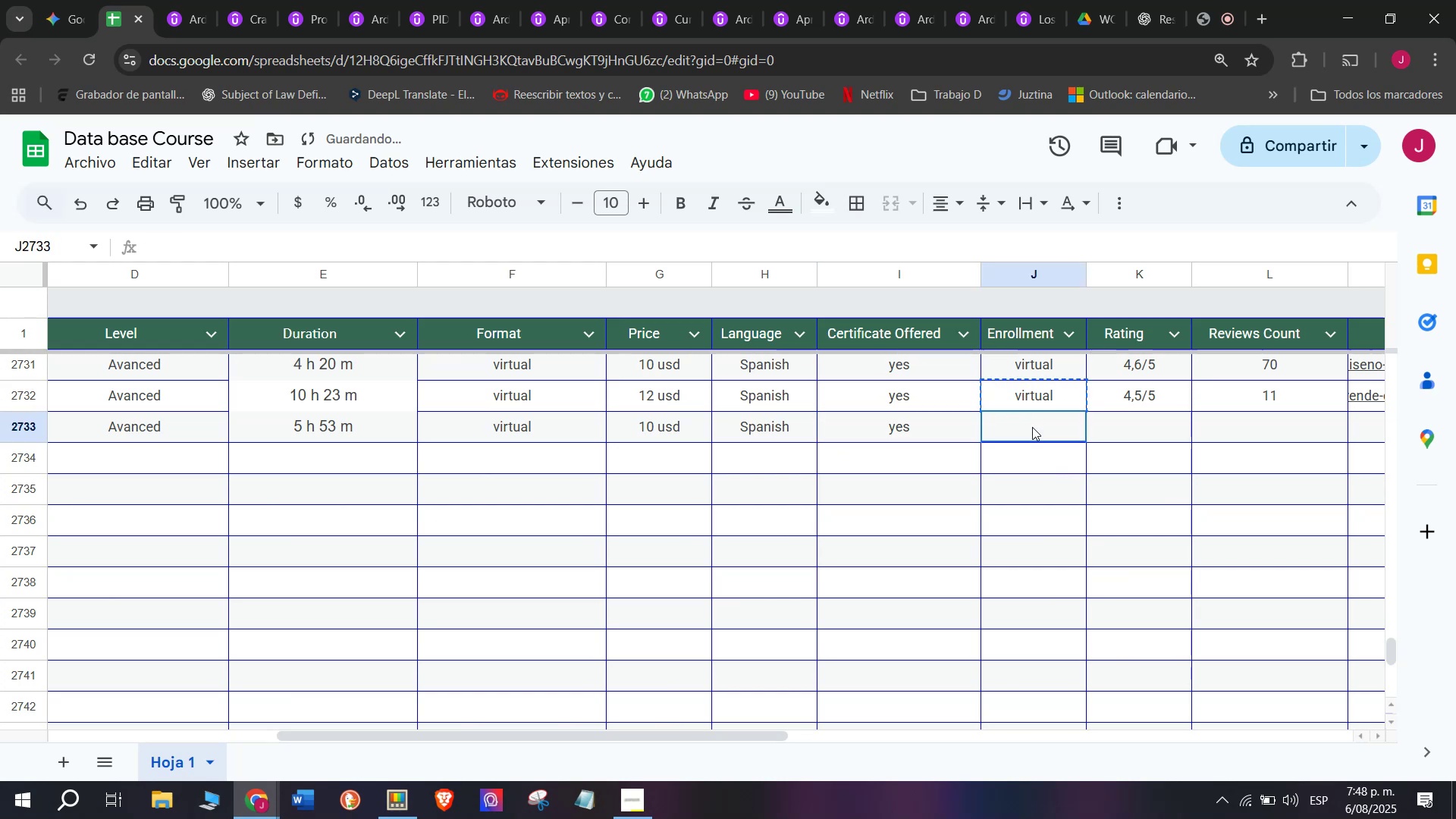 
triple_click([1032, 427])
 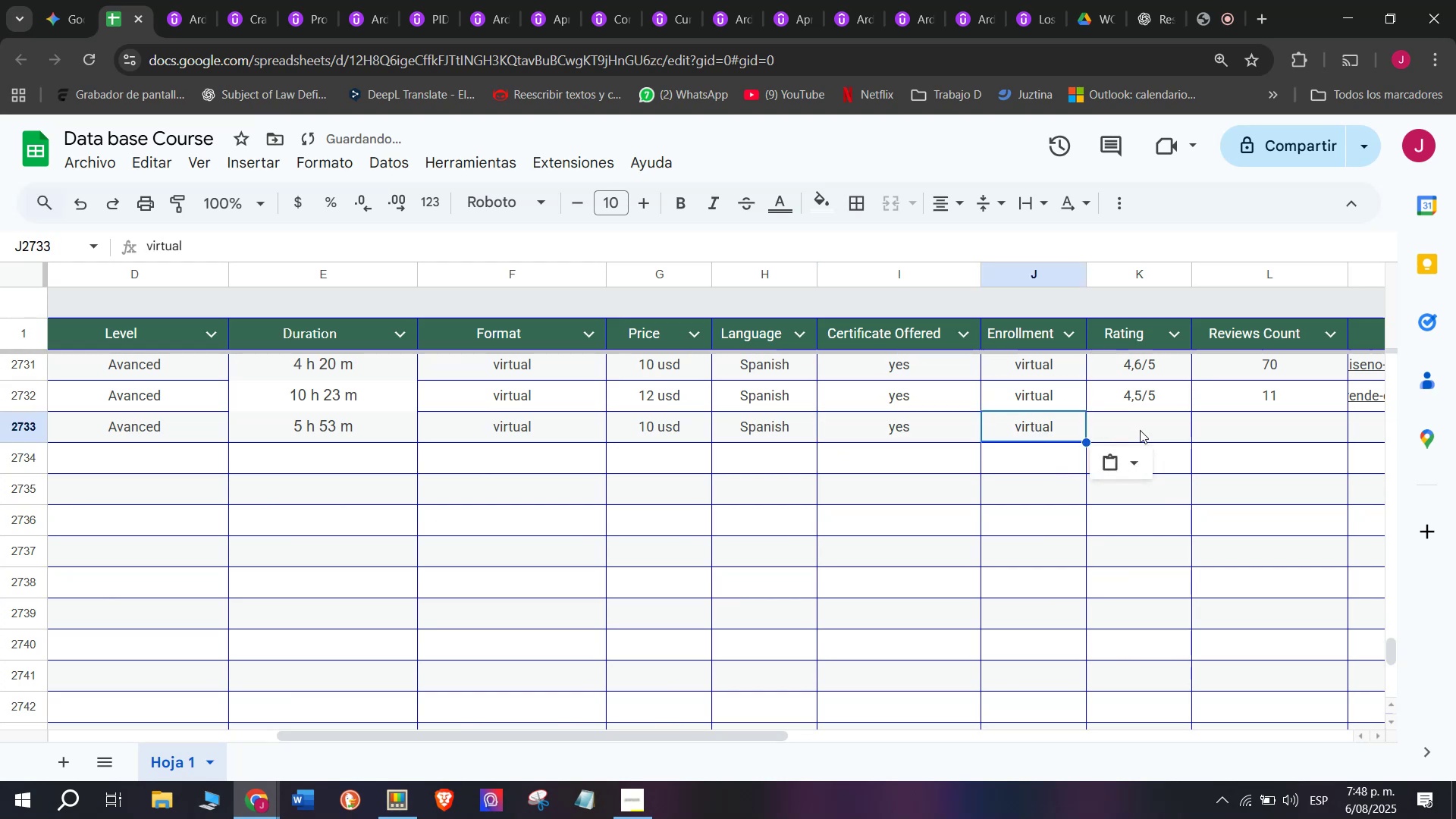 
triple_click([1140, 430])
 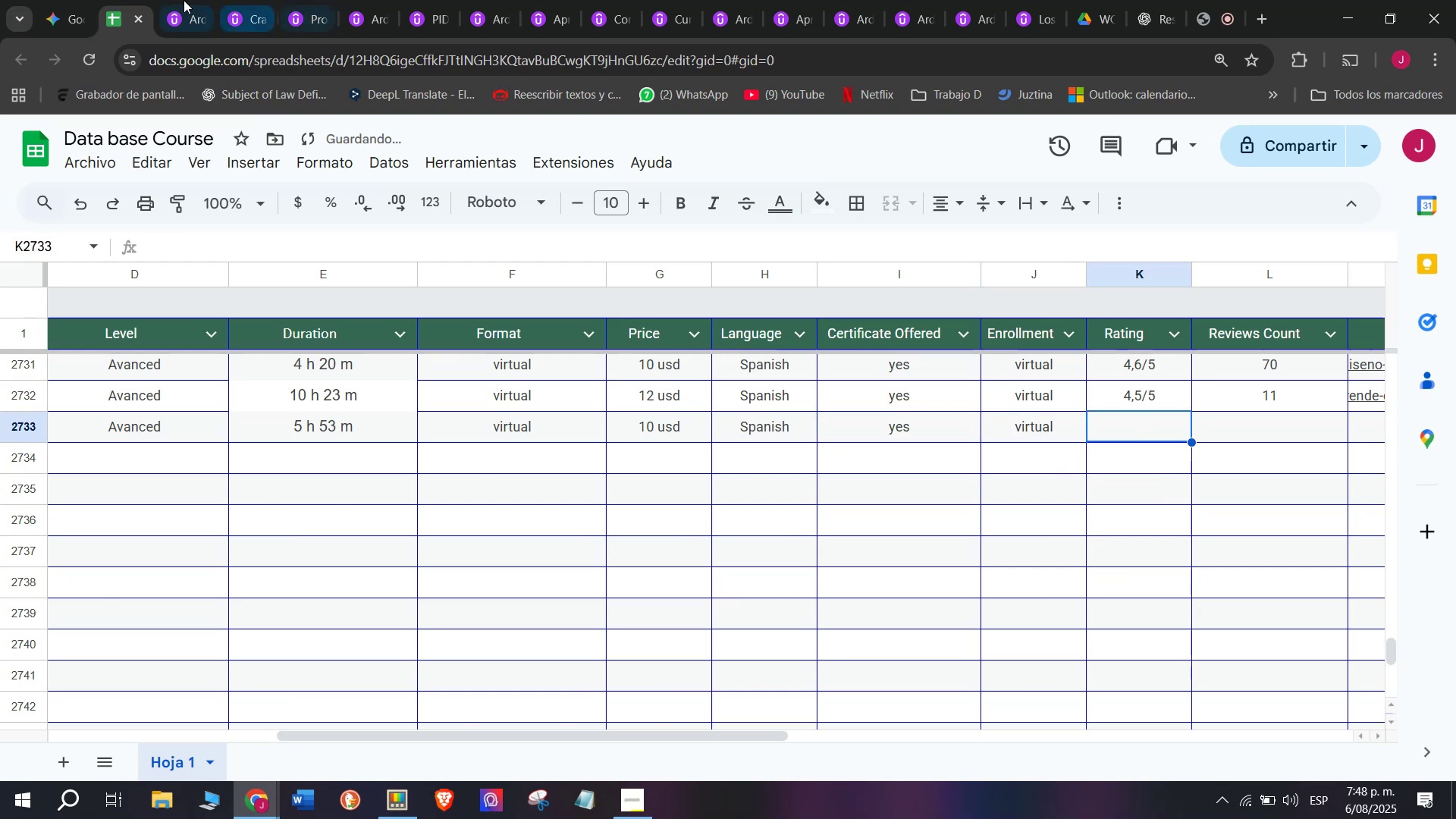 
left_click([177, 0])
 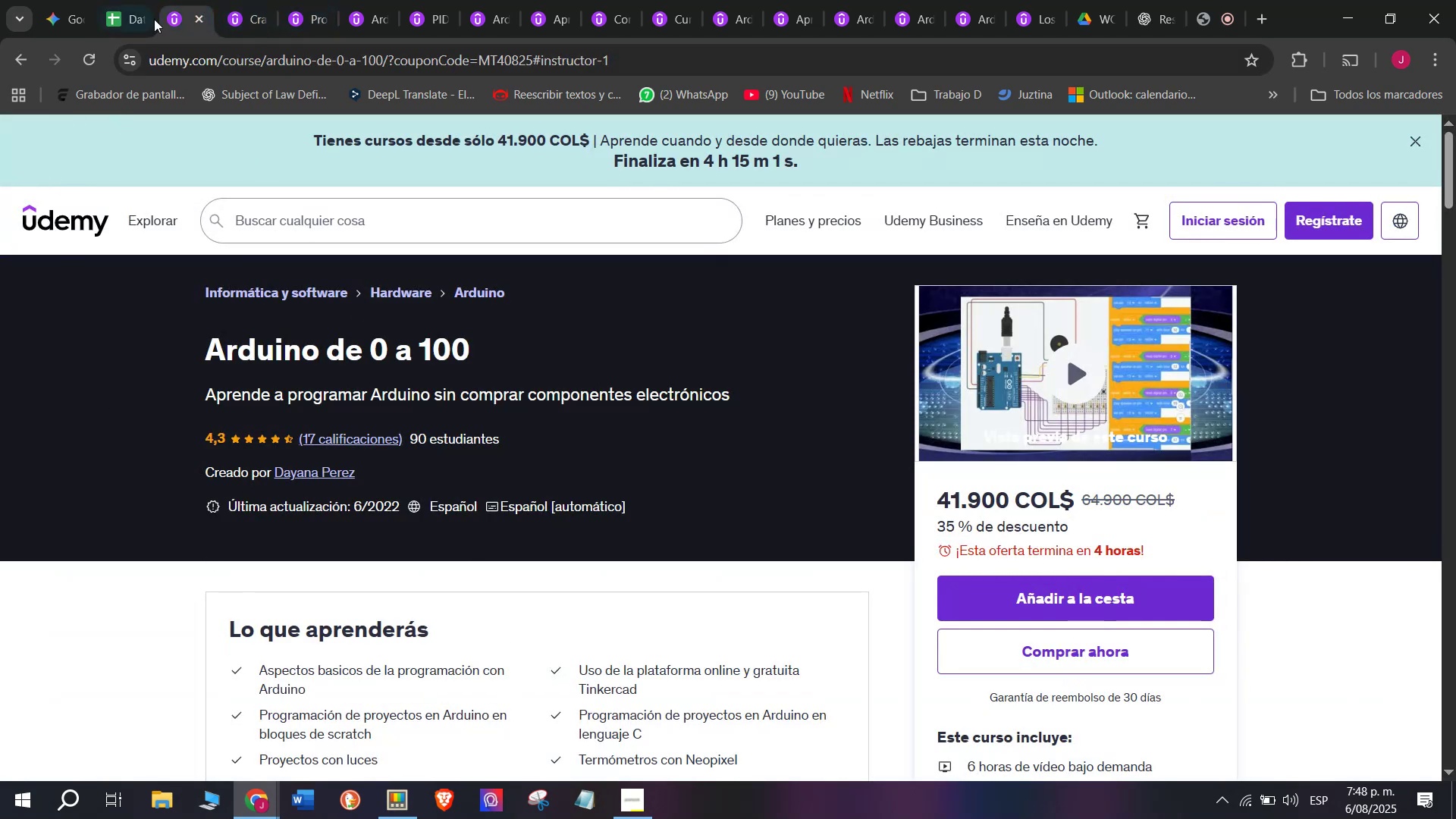 
left_click([133, 0])
 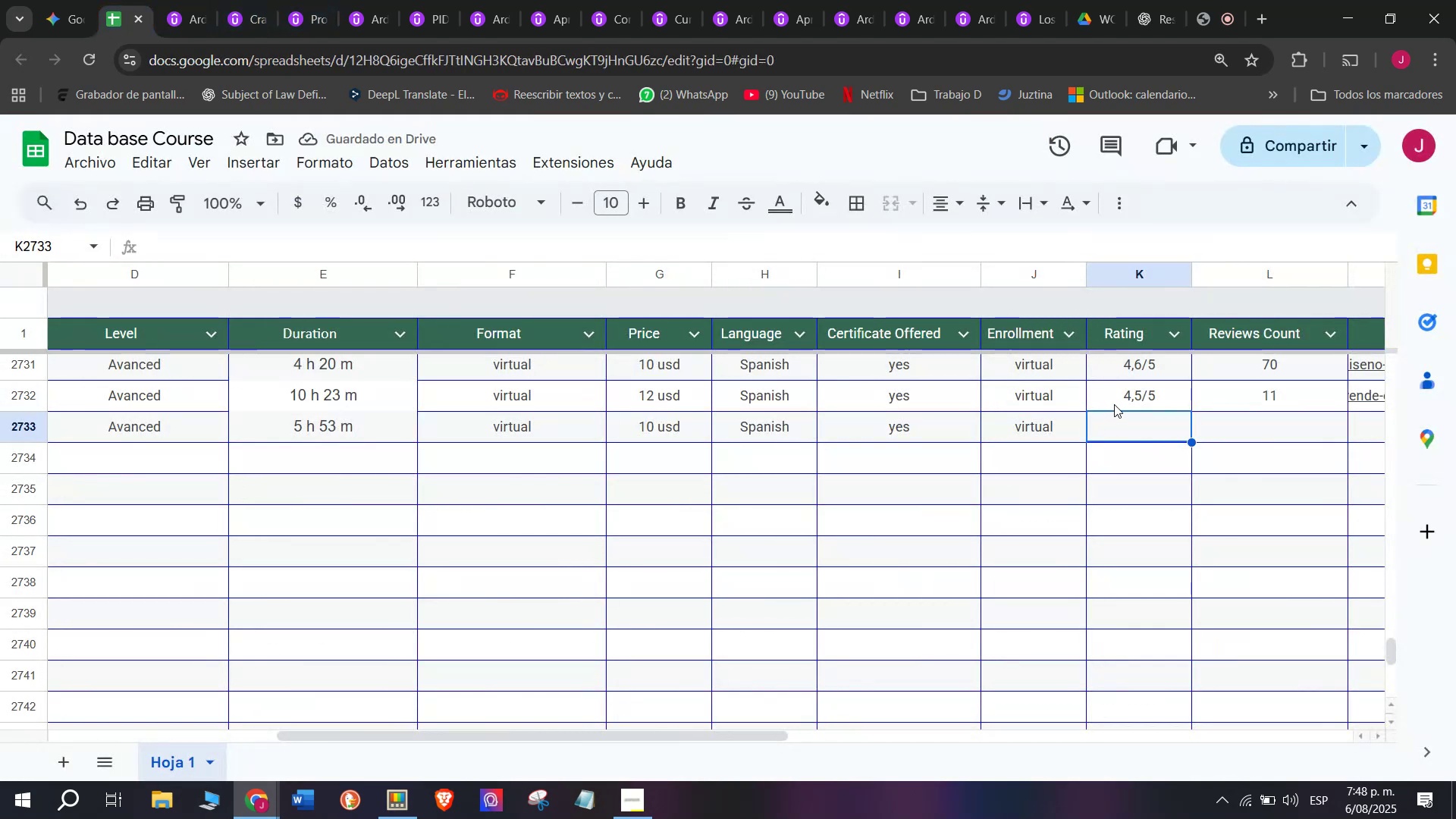 
left_click([1129, 390])
 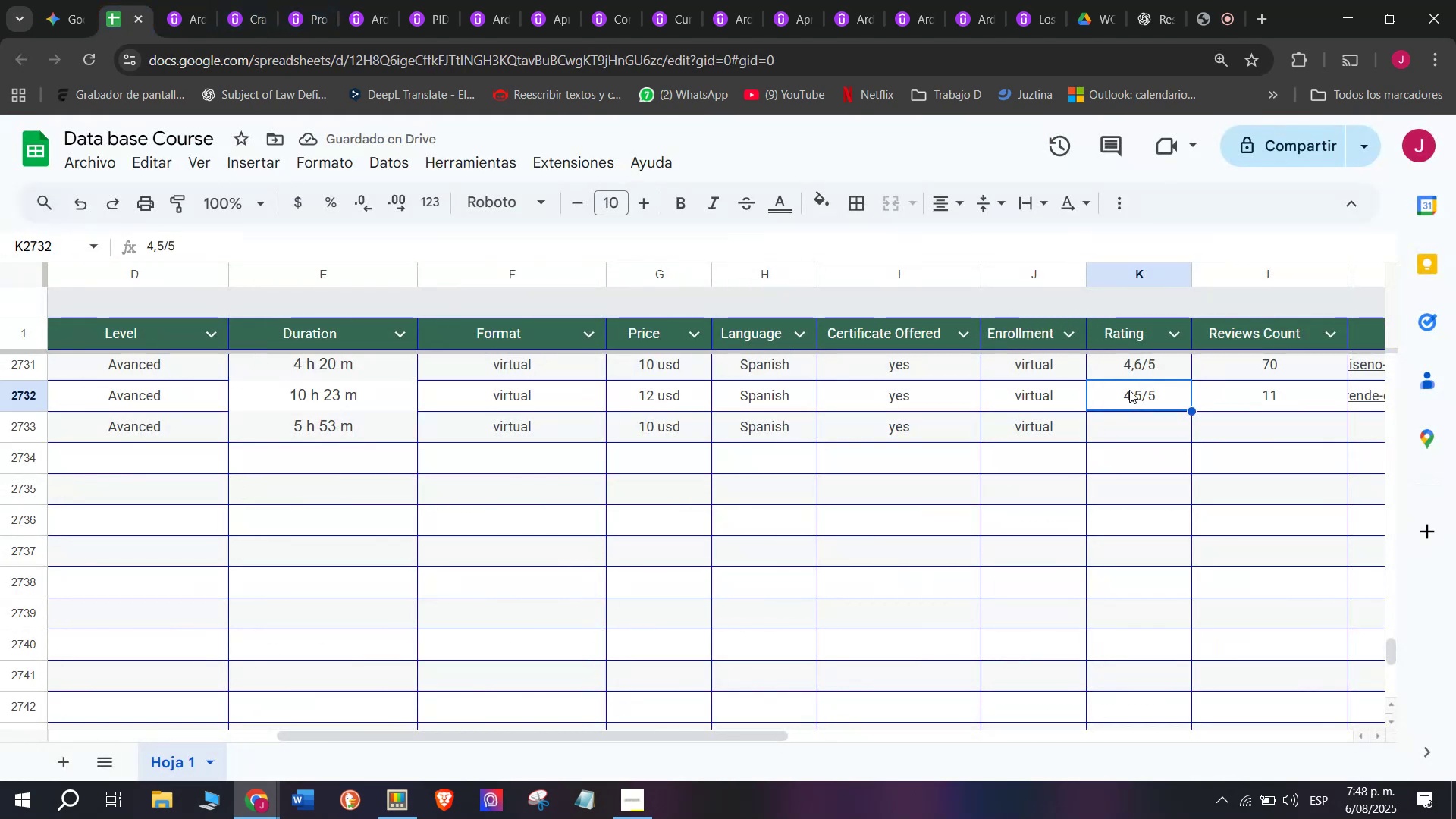 
key(Control+ControlLeft)
 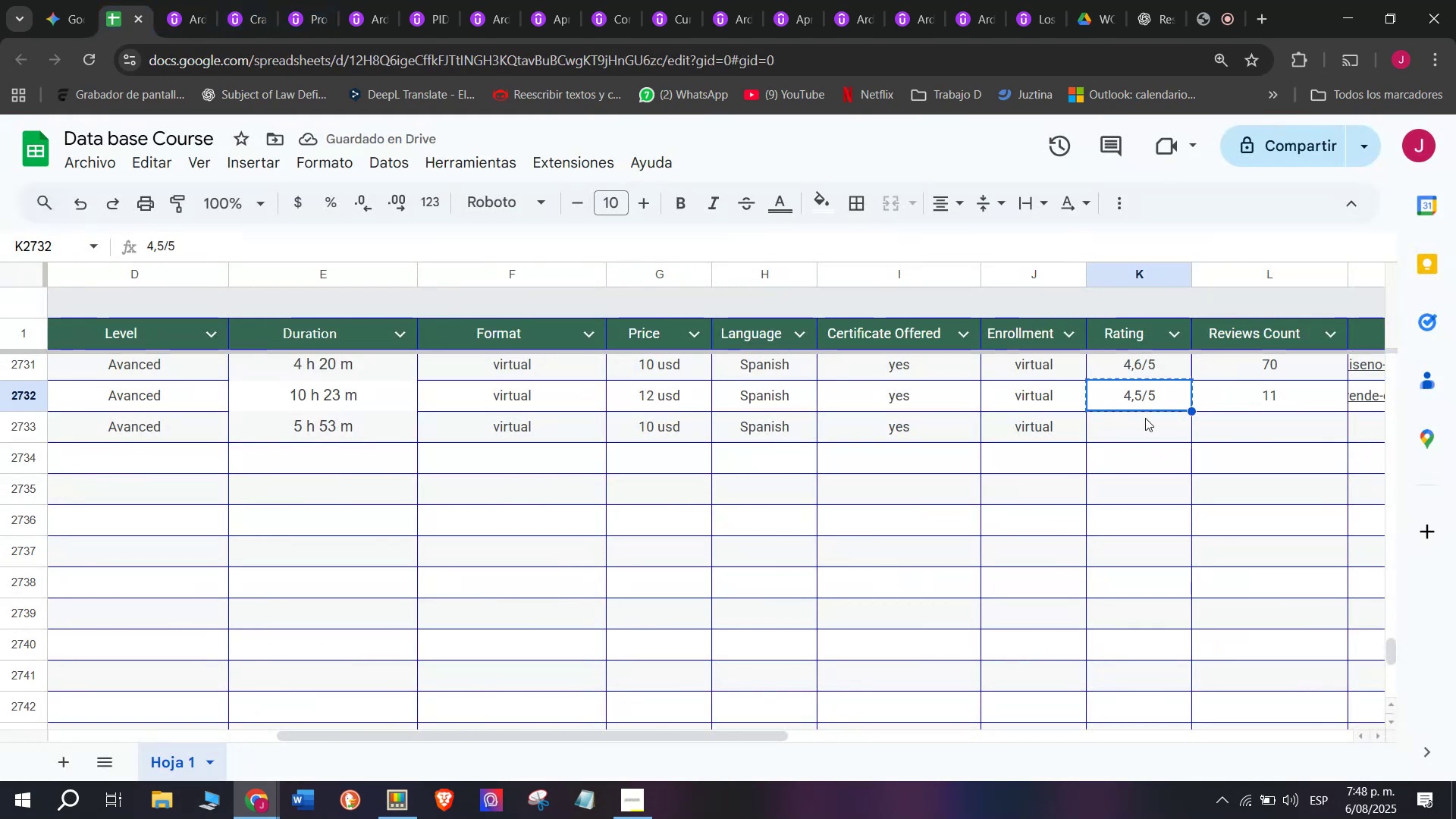 
key(Break)
 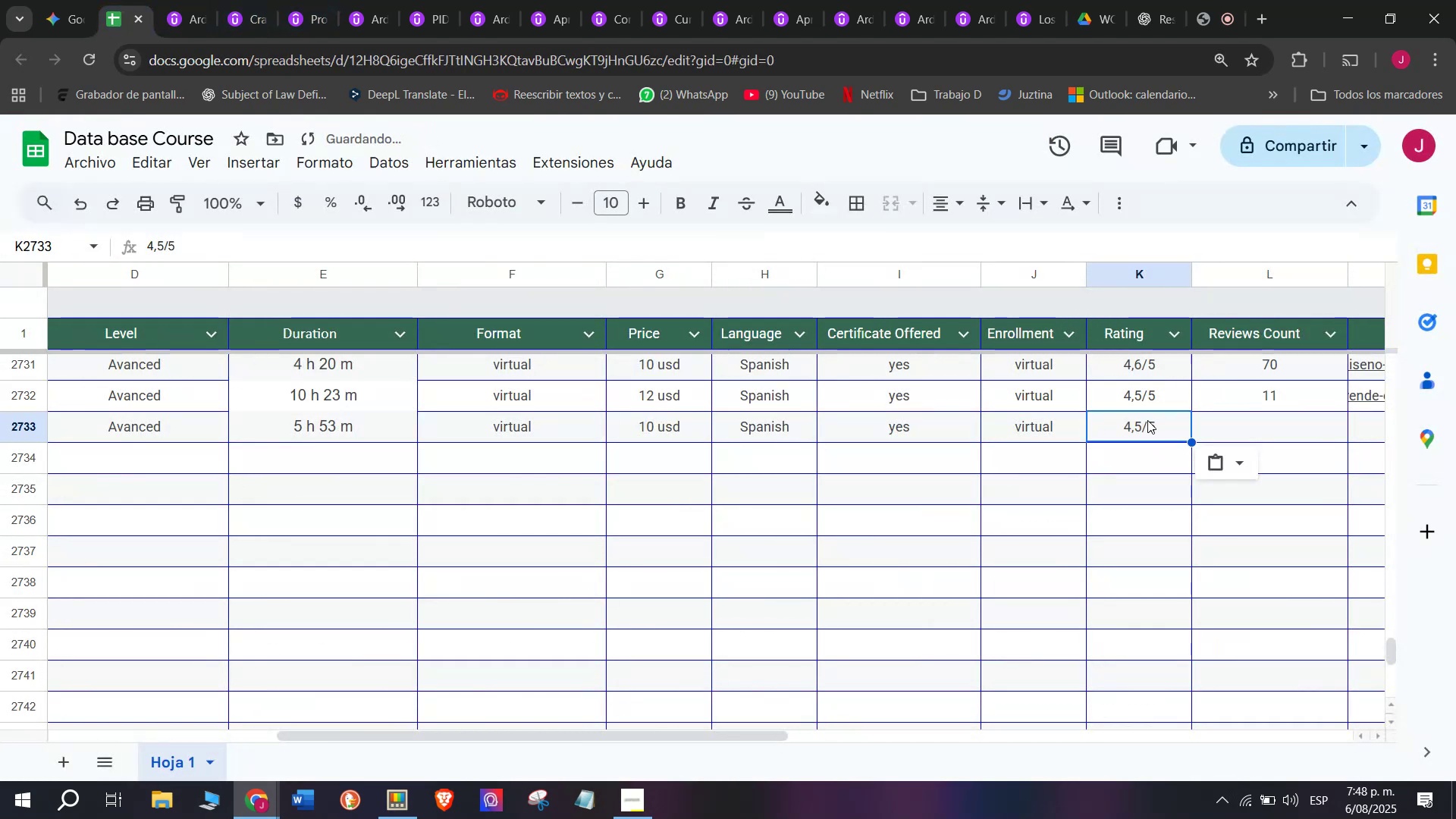 
key(Control+C)
 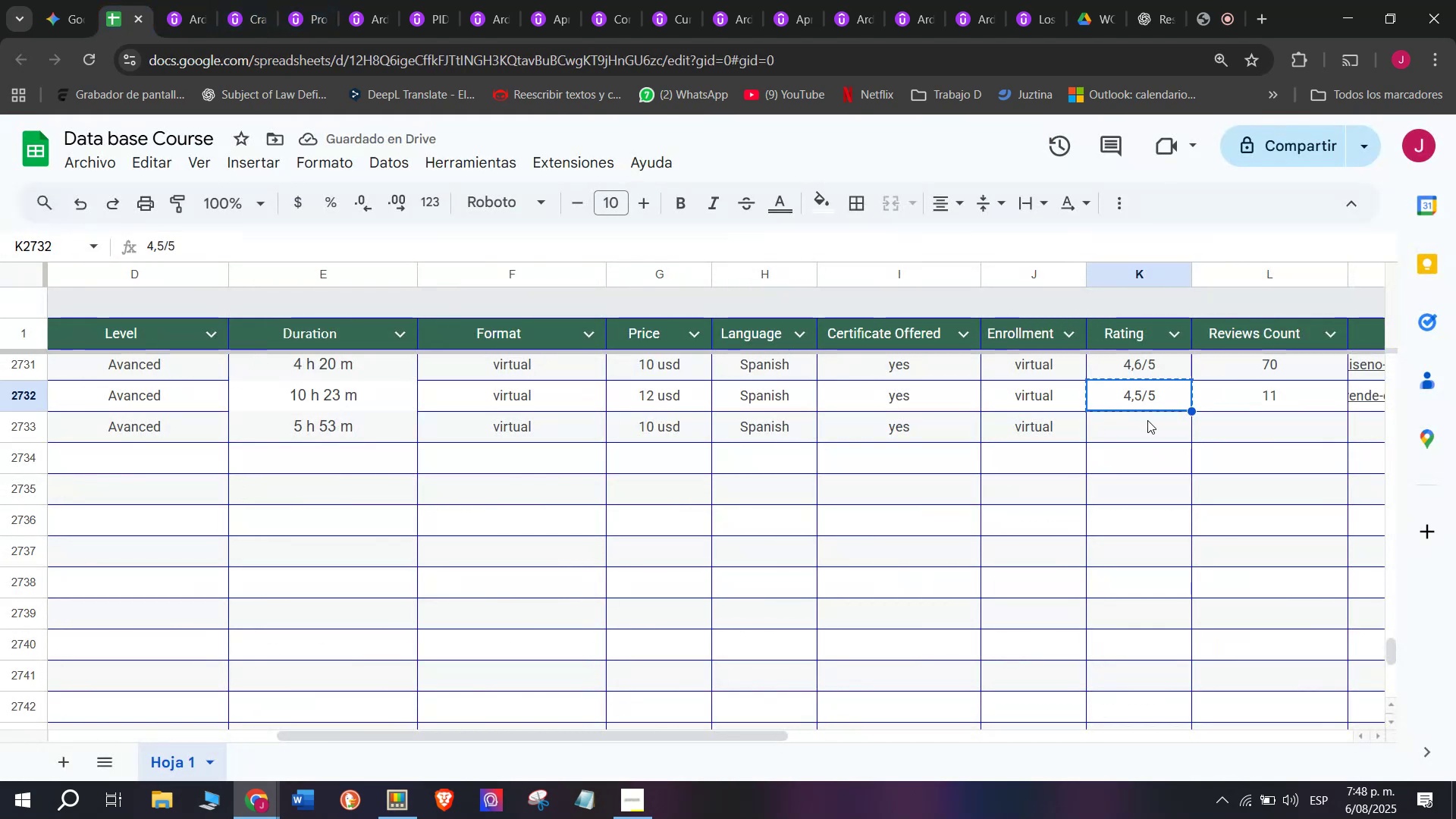 
double_click([1147, 420])
 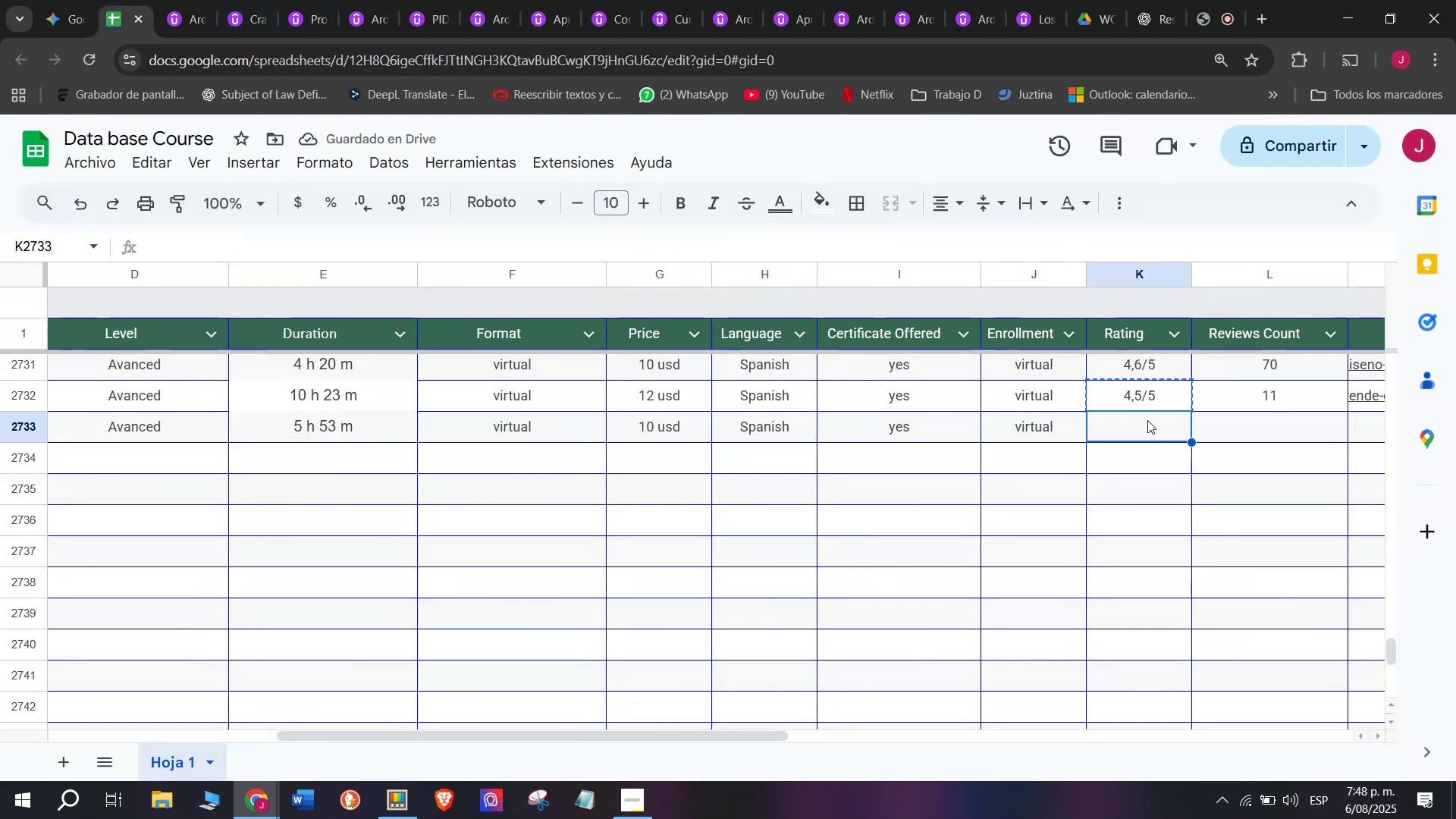 
key(Control+ControlLeft)
 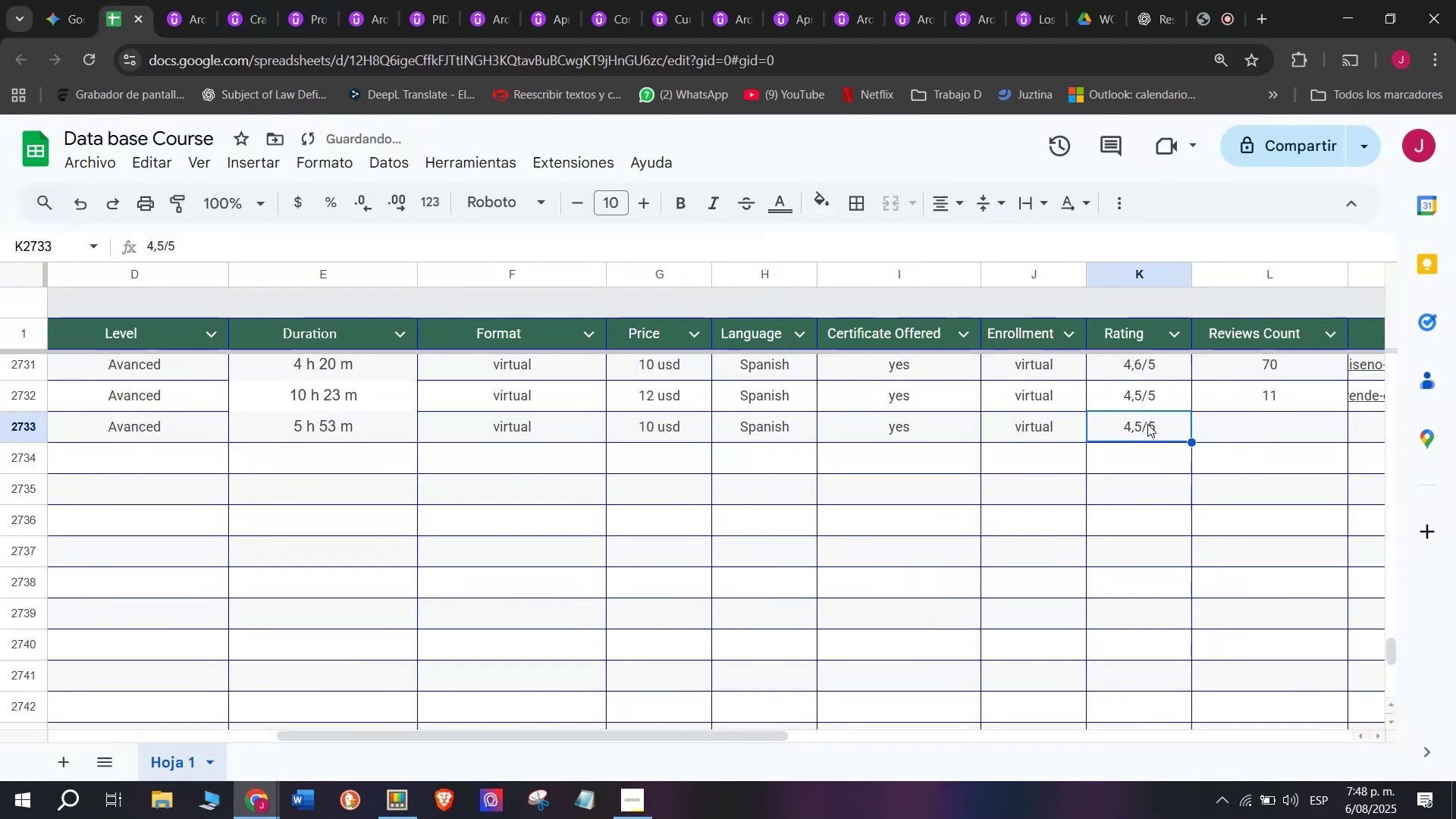 
key(Z)
 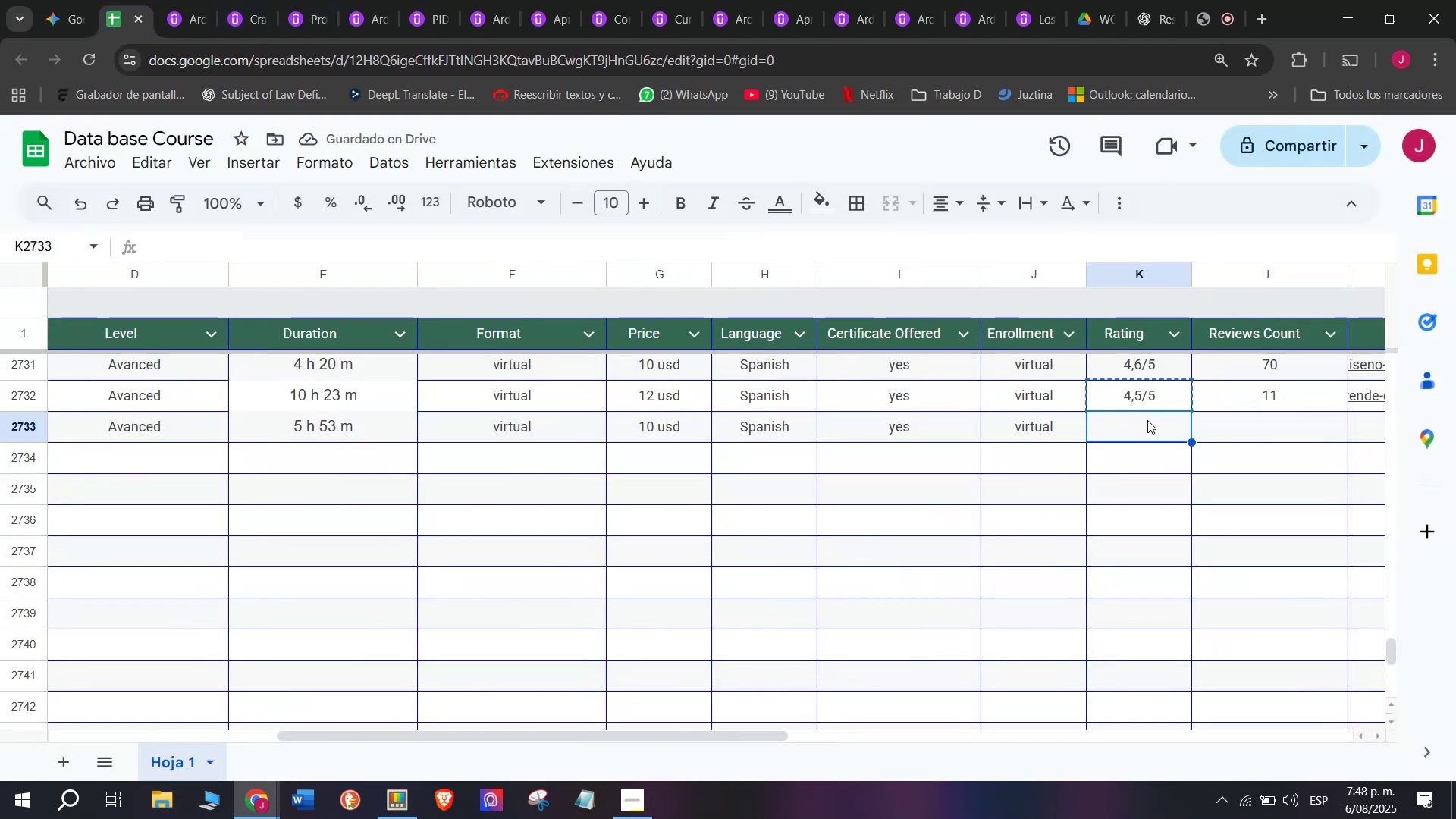 
key(Control+V)
 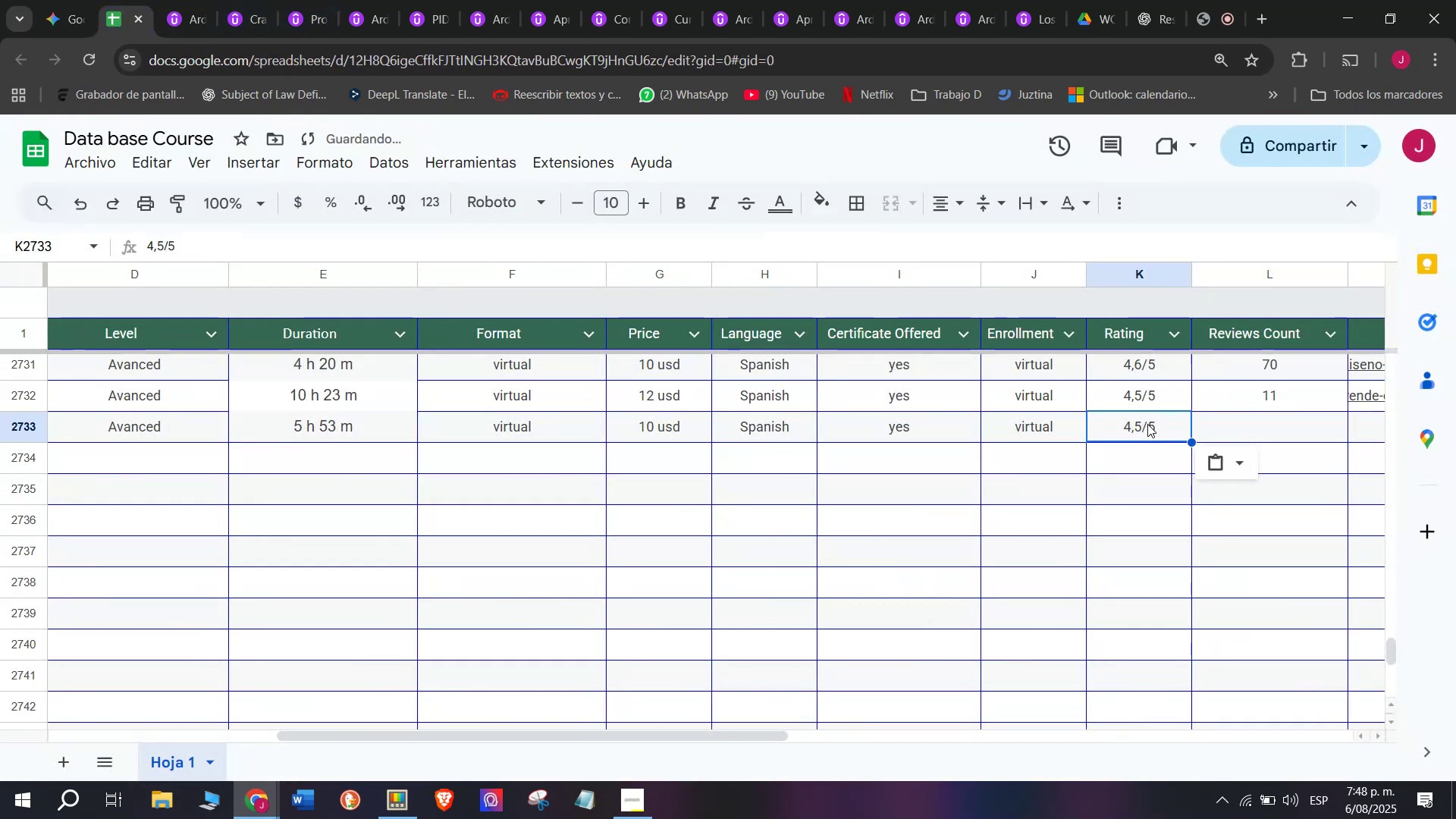 
triple_click([1147, 424])
 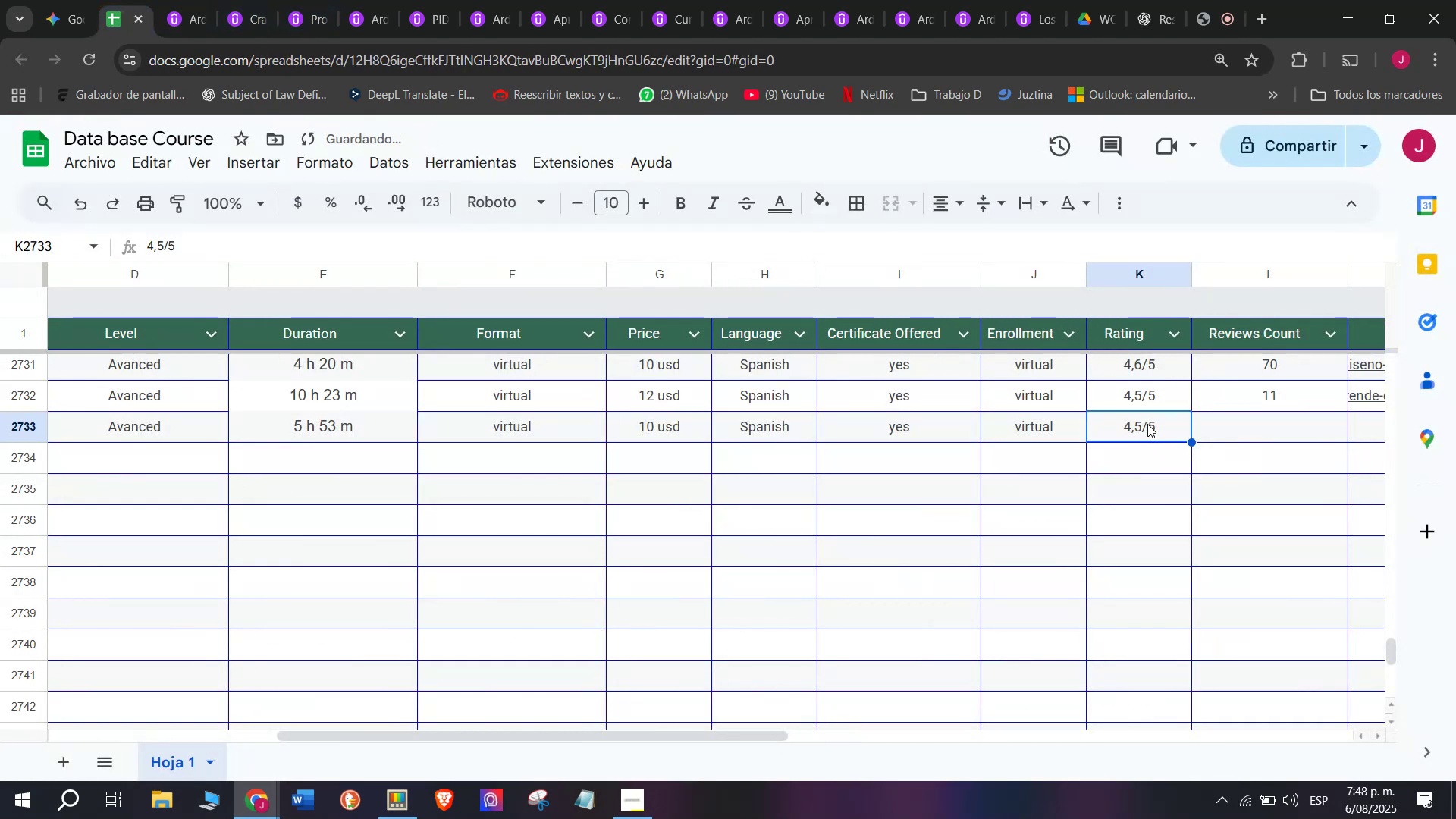 
triple_click([1147, 424])
 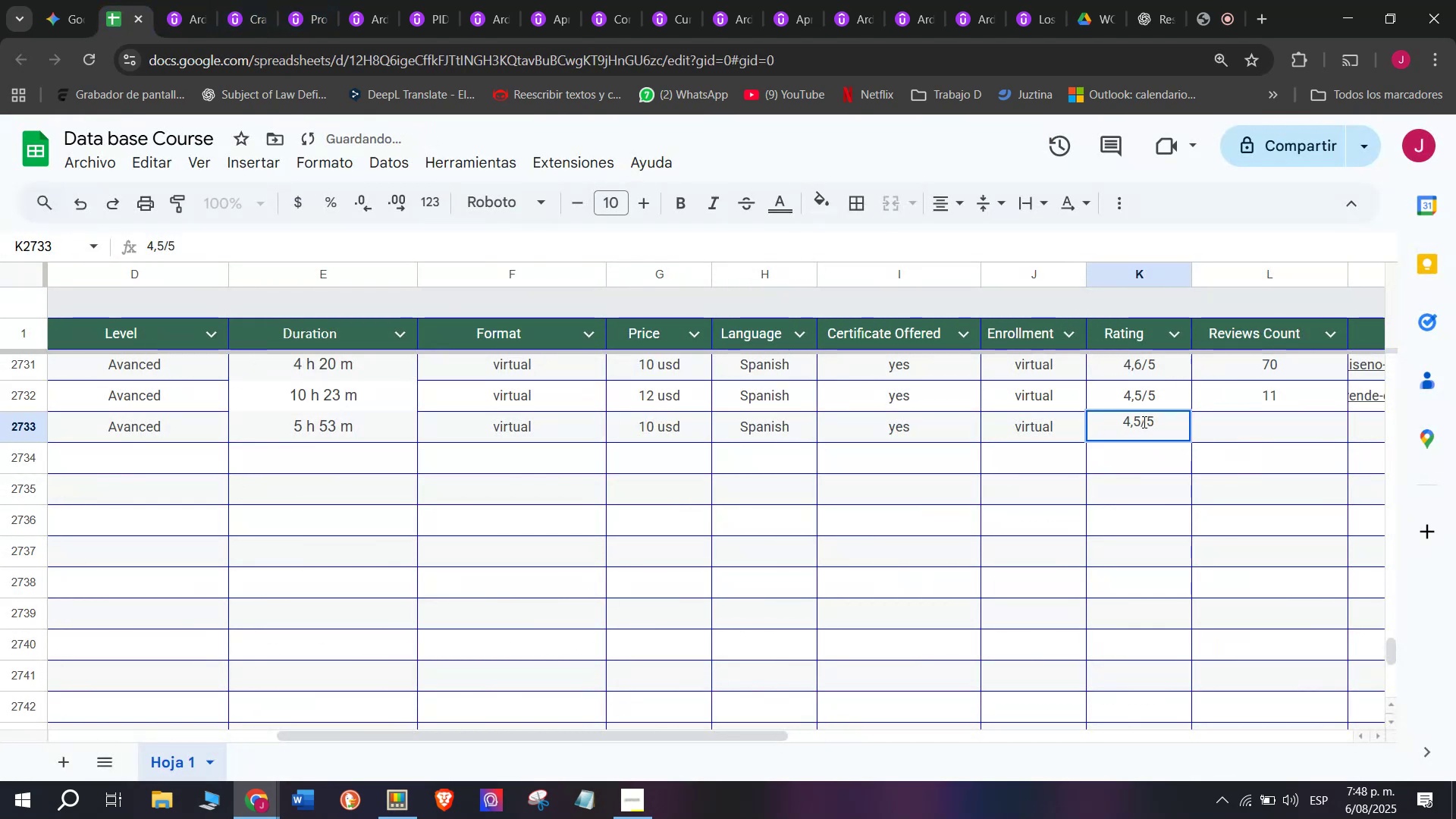 
left_click([1143, 421])
 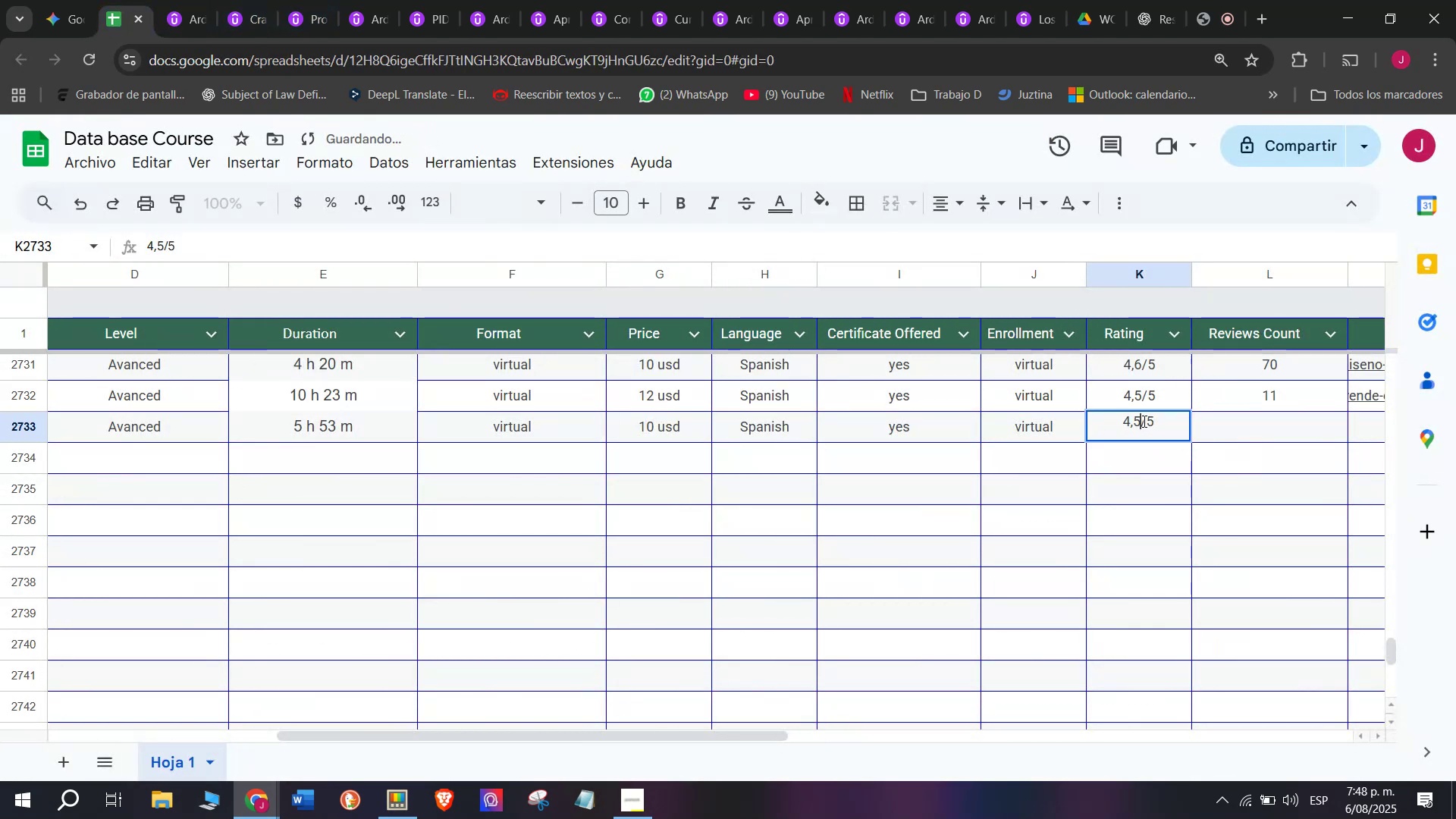 
key(Backspace)
type(q3178)
key(Backspace)
 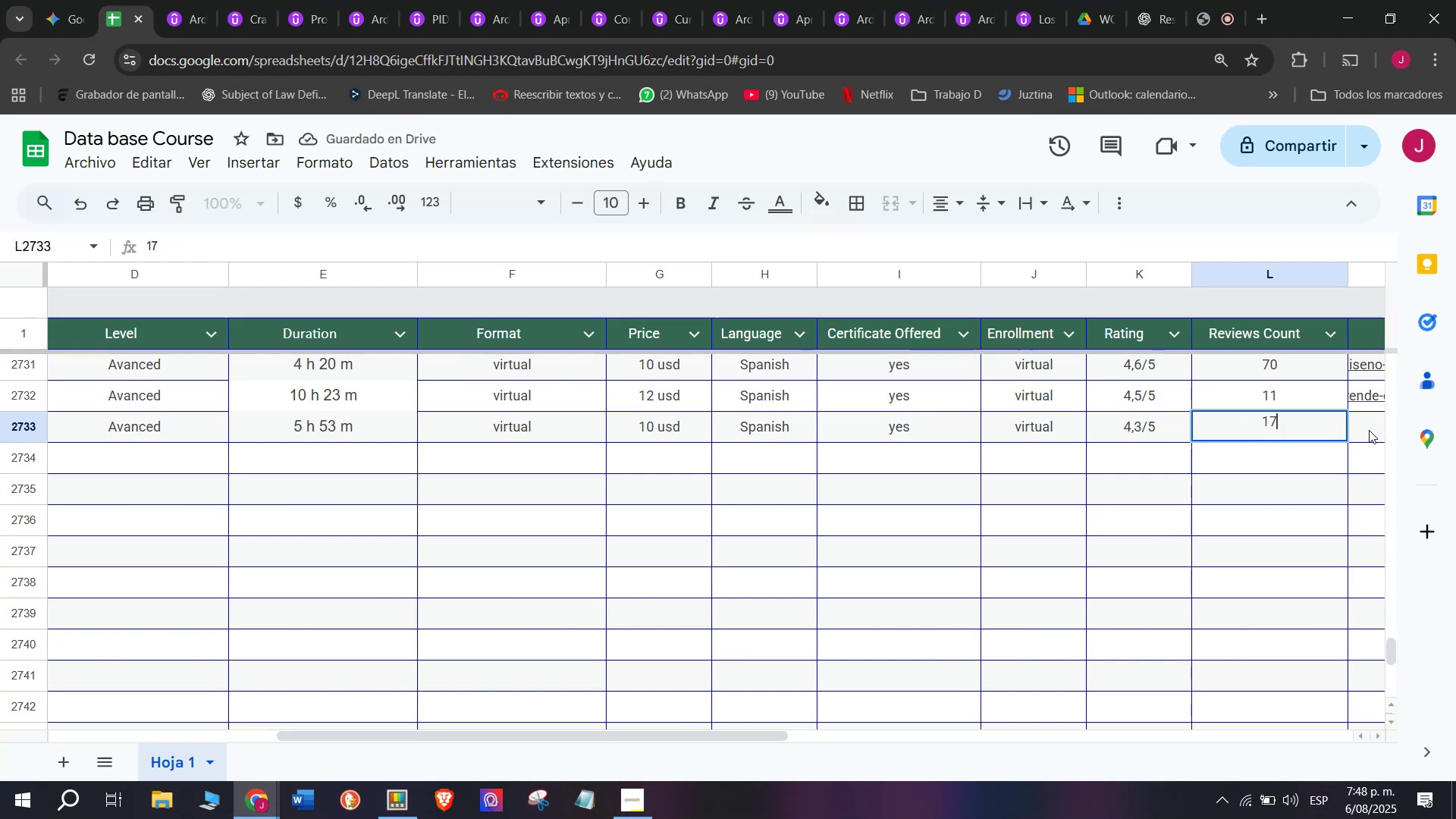 
left_click([1377, 432])
 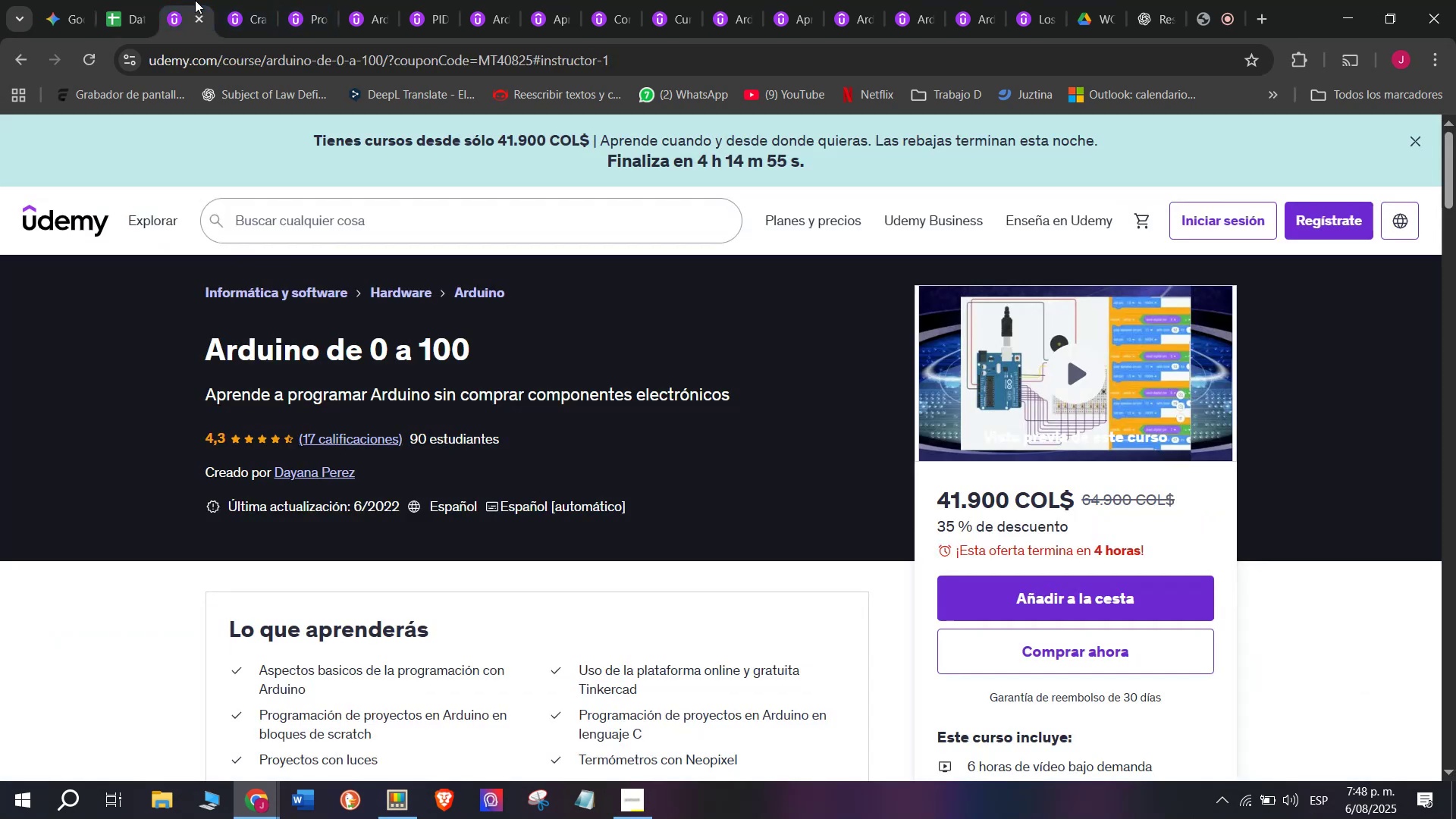 
double_click([228, 47])
 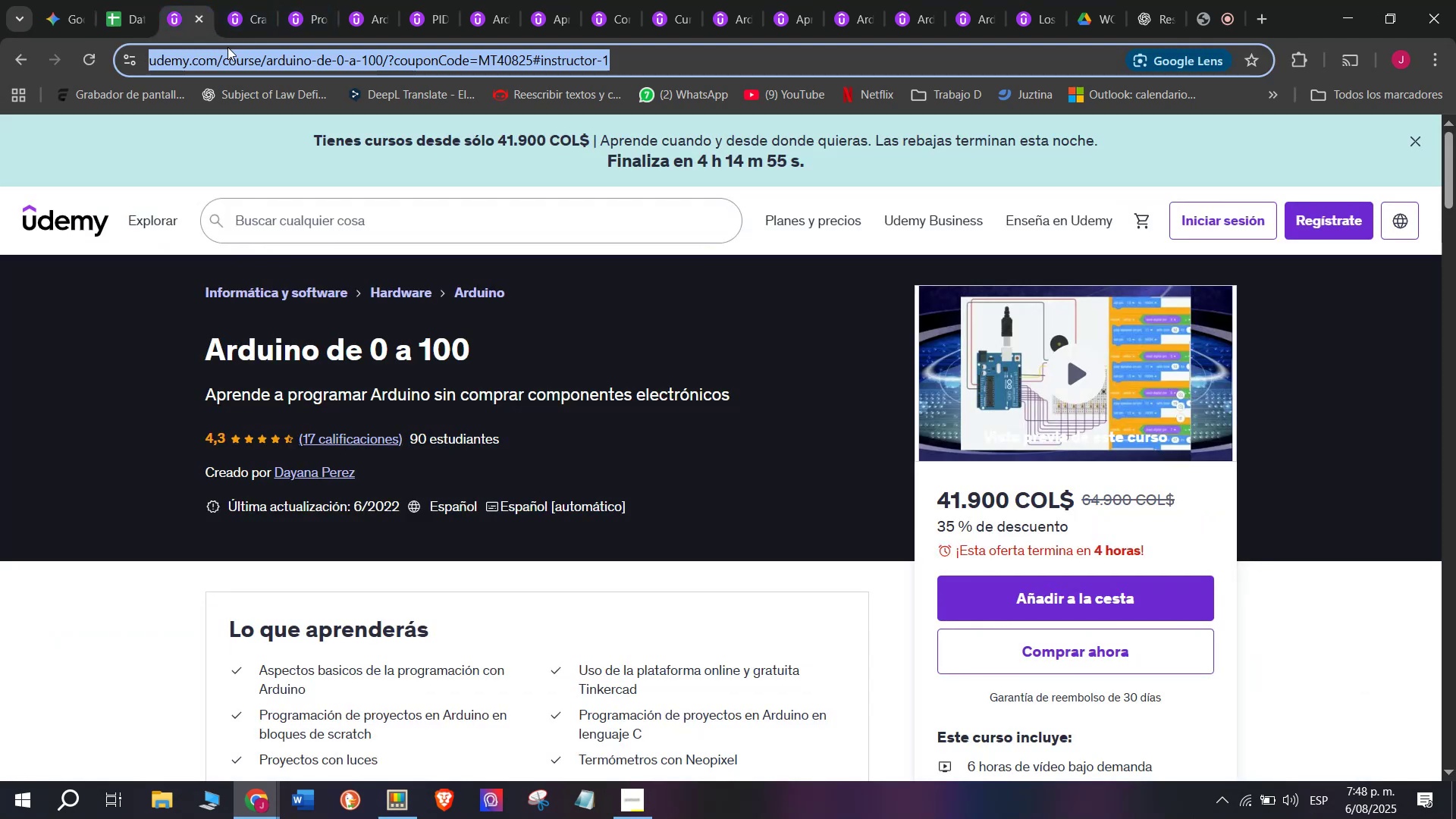 
triple_click([228, 47])
 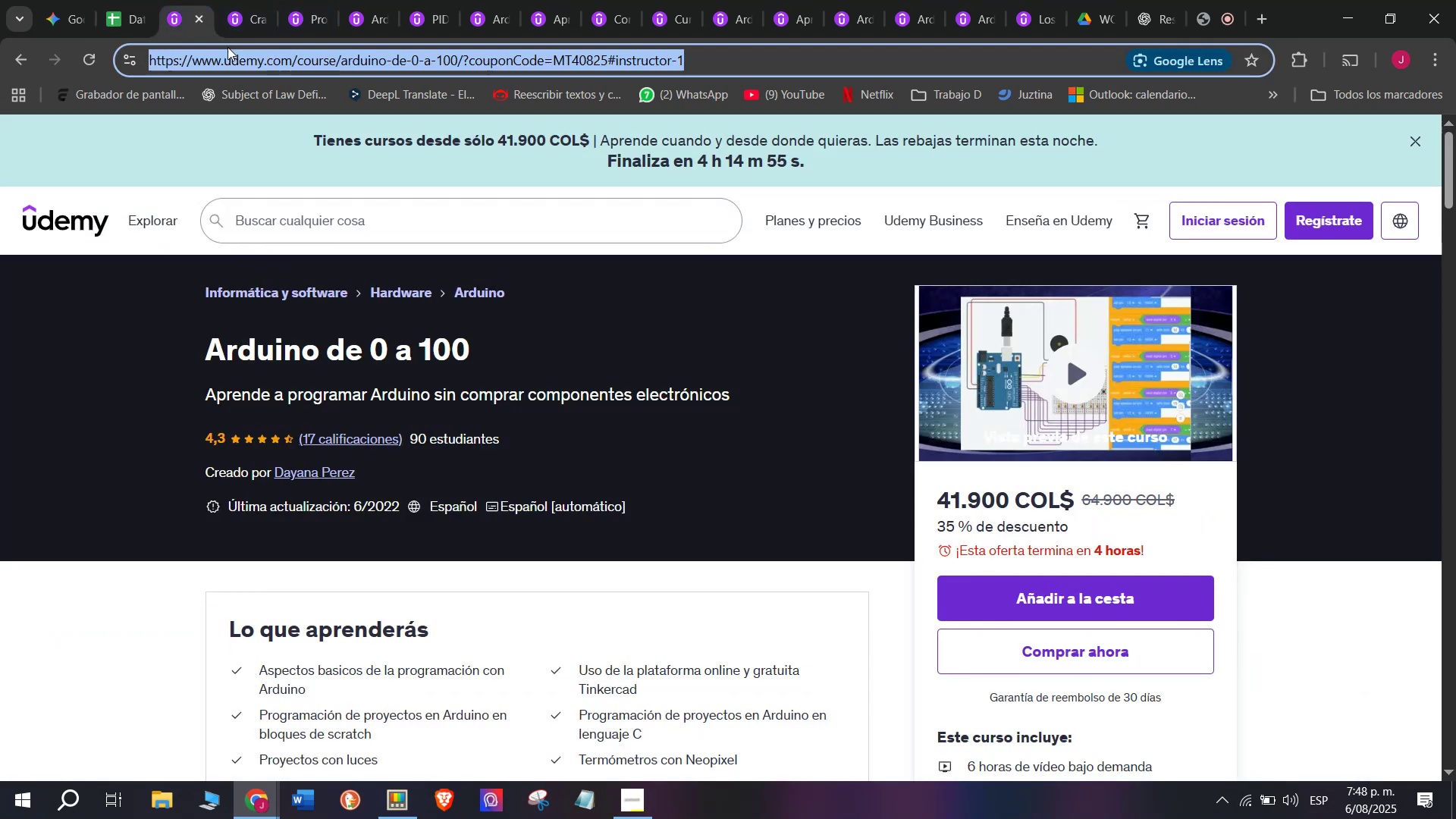 
triple_click([228, 47])
 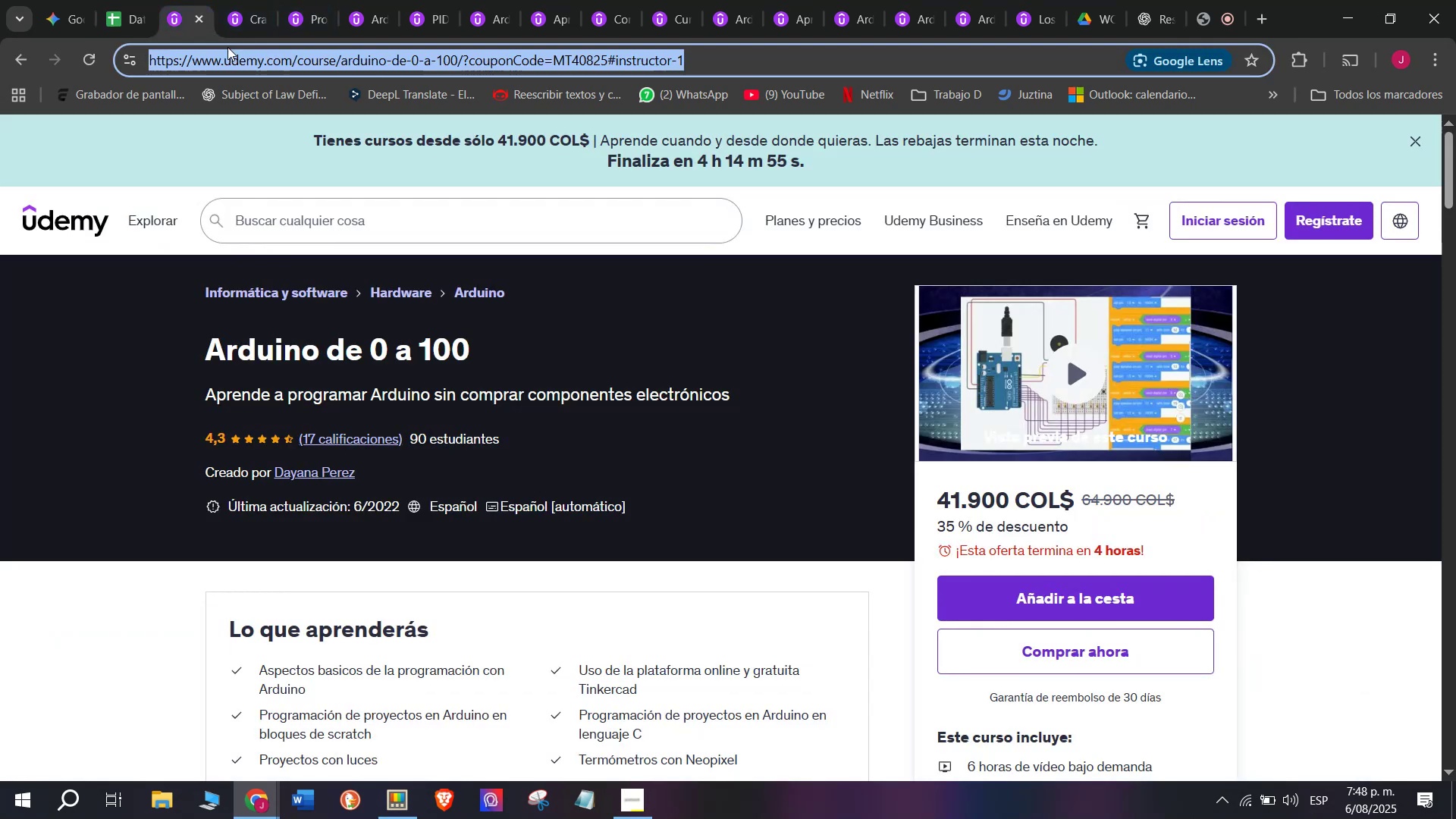 
key(Control+ControlLeft)
 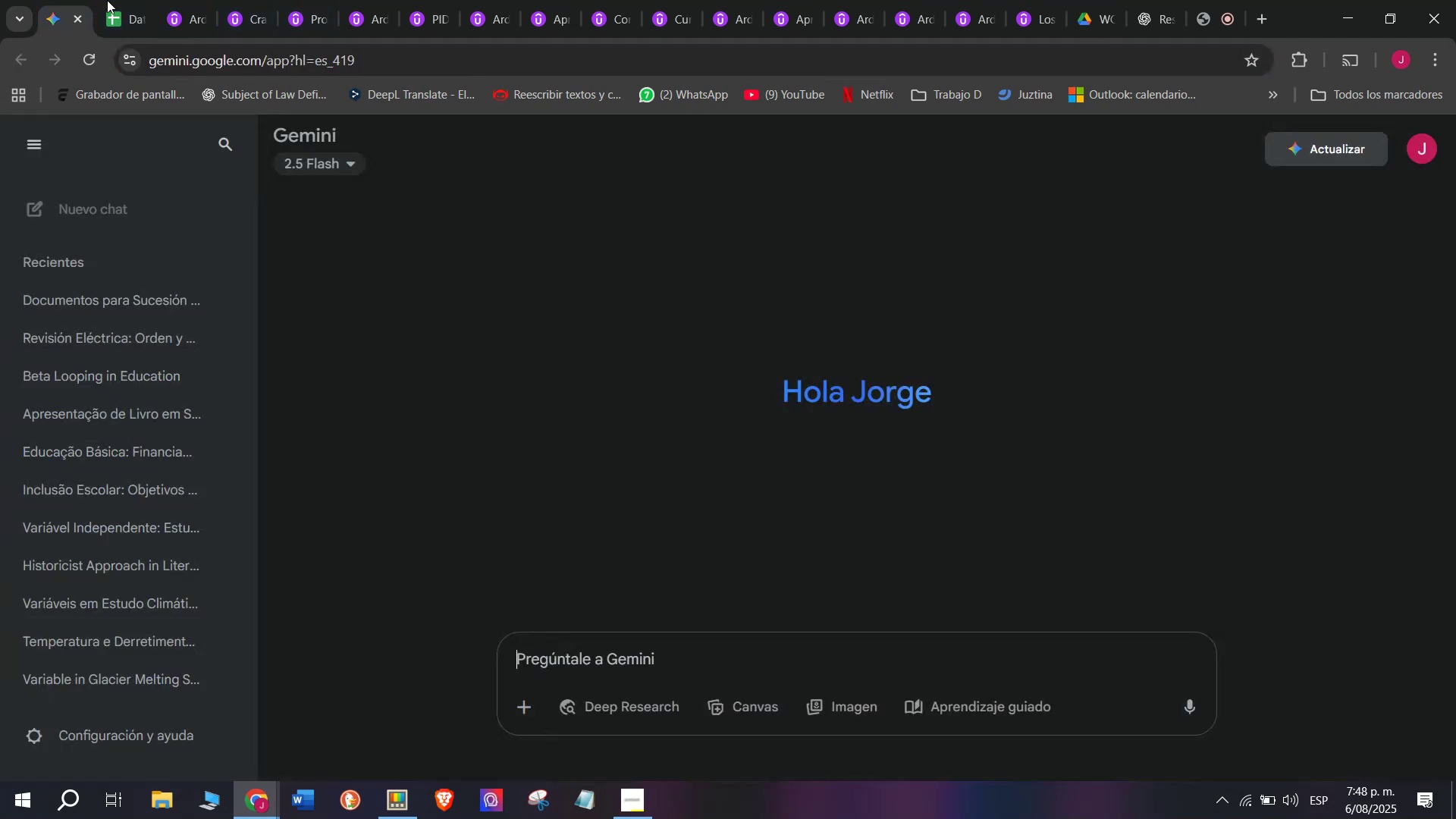 
key(Break)
 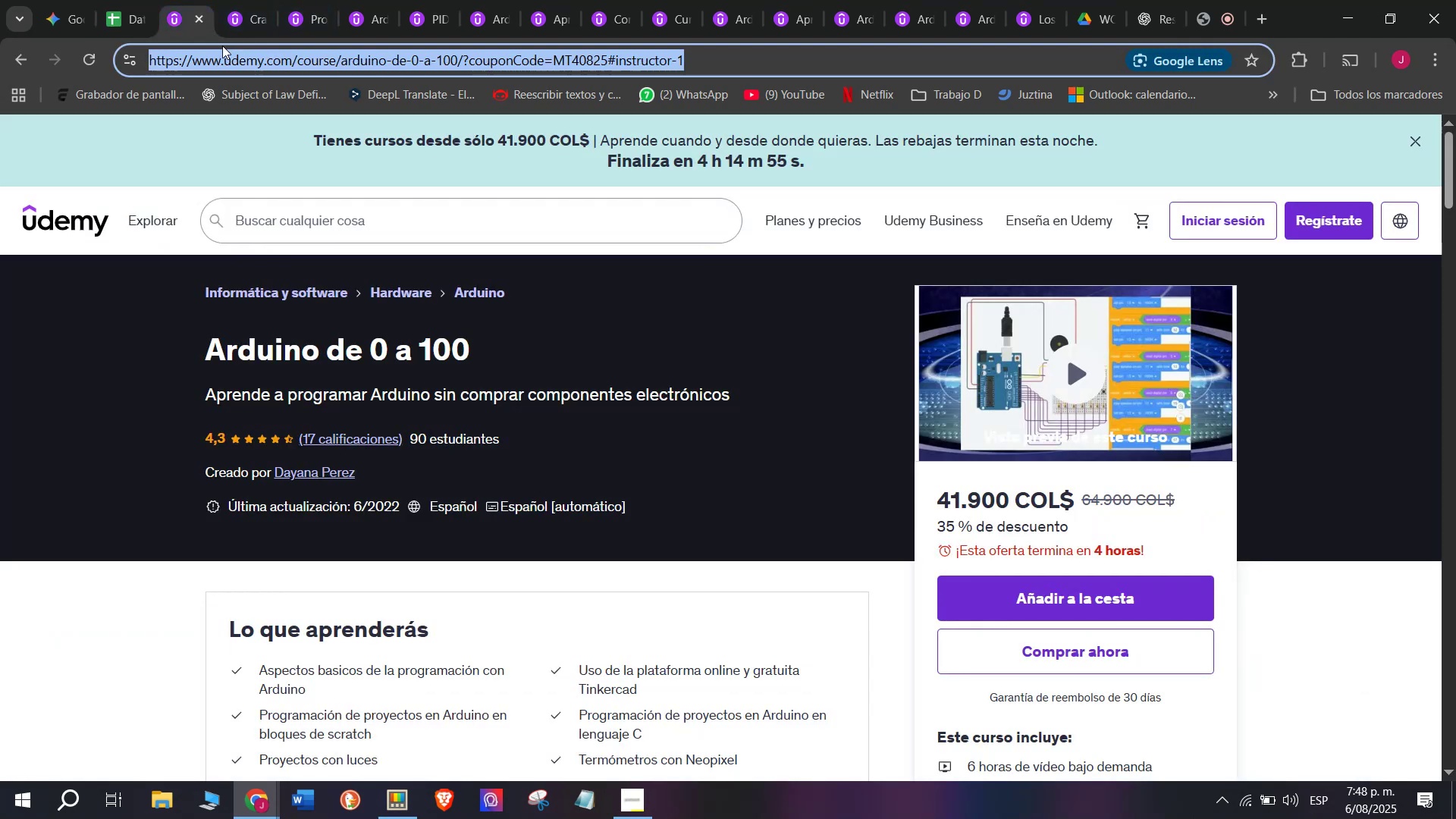 
key(Control+C)
 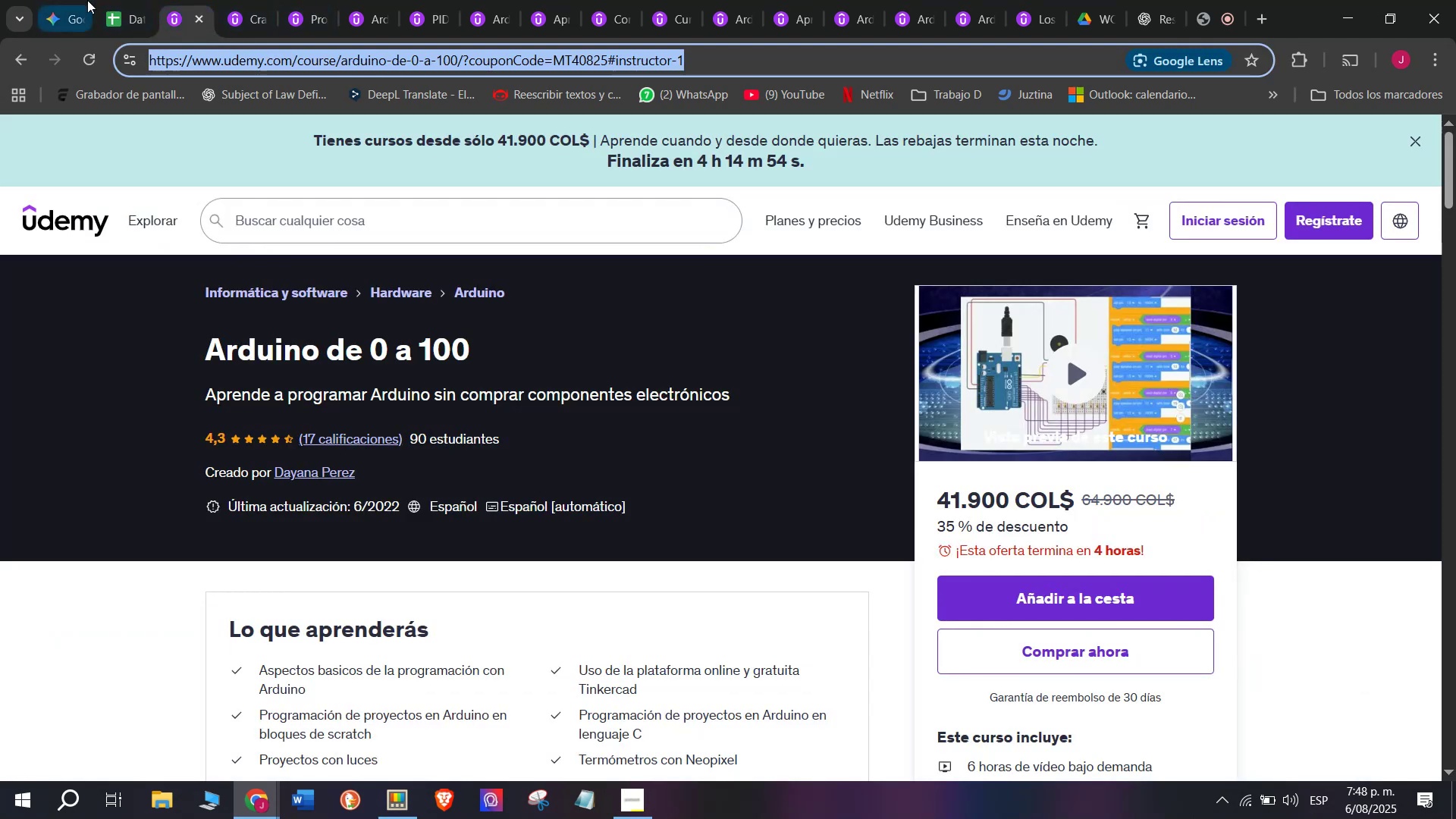 
triple_click([87, 0])
 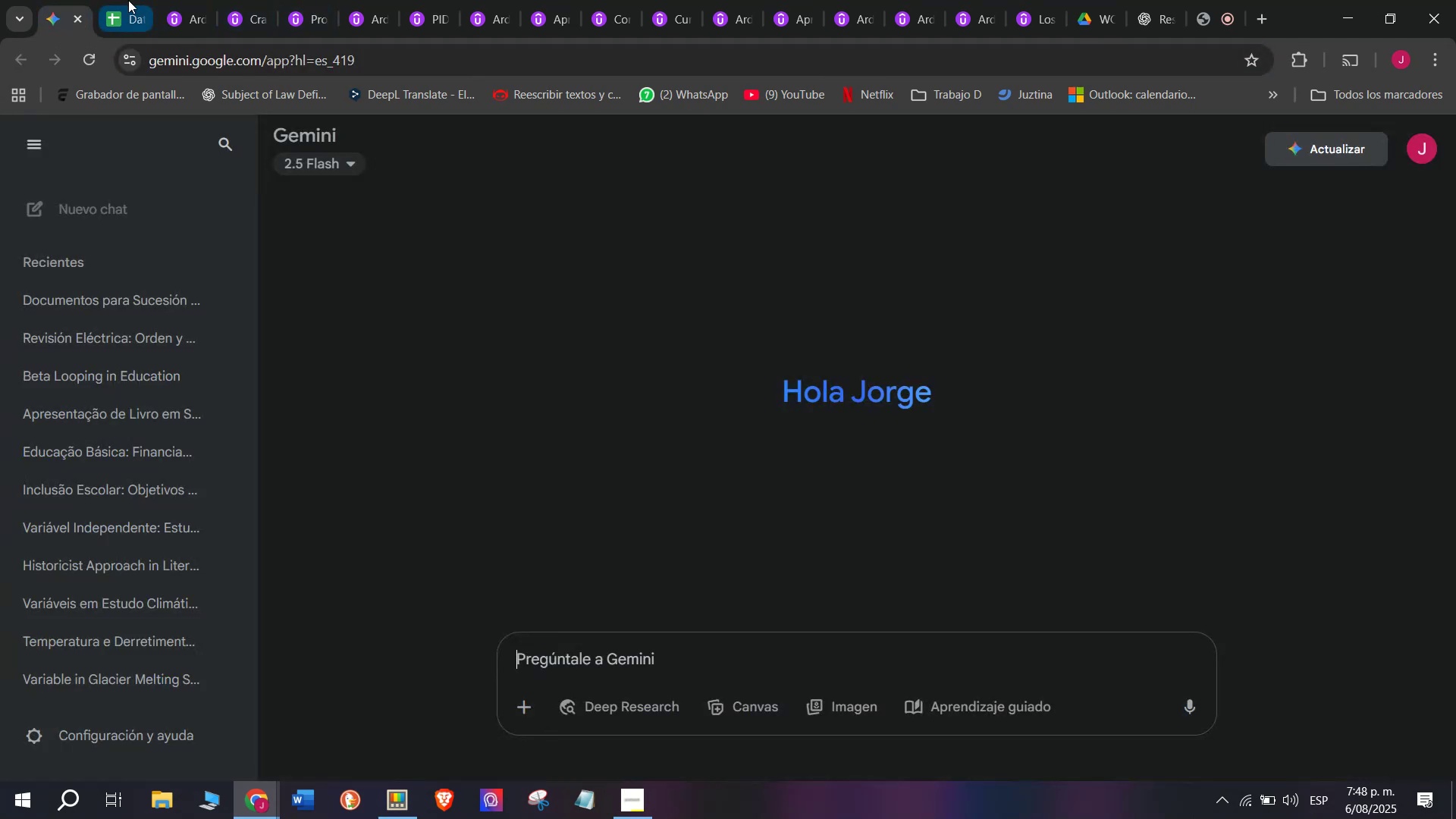 
triple_click([128, 0])
 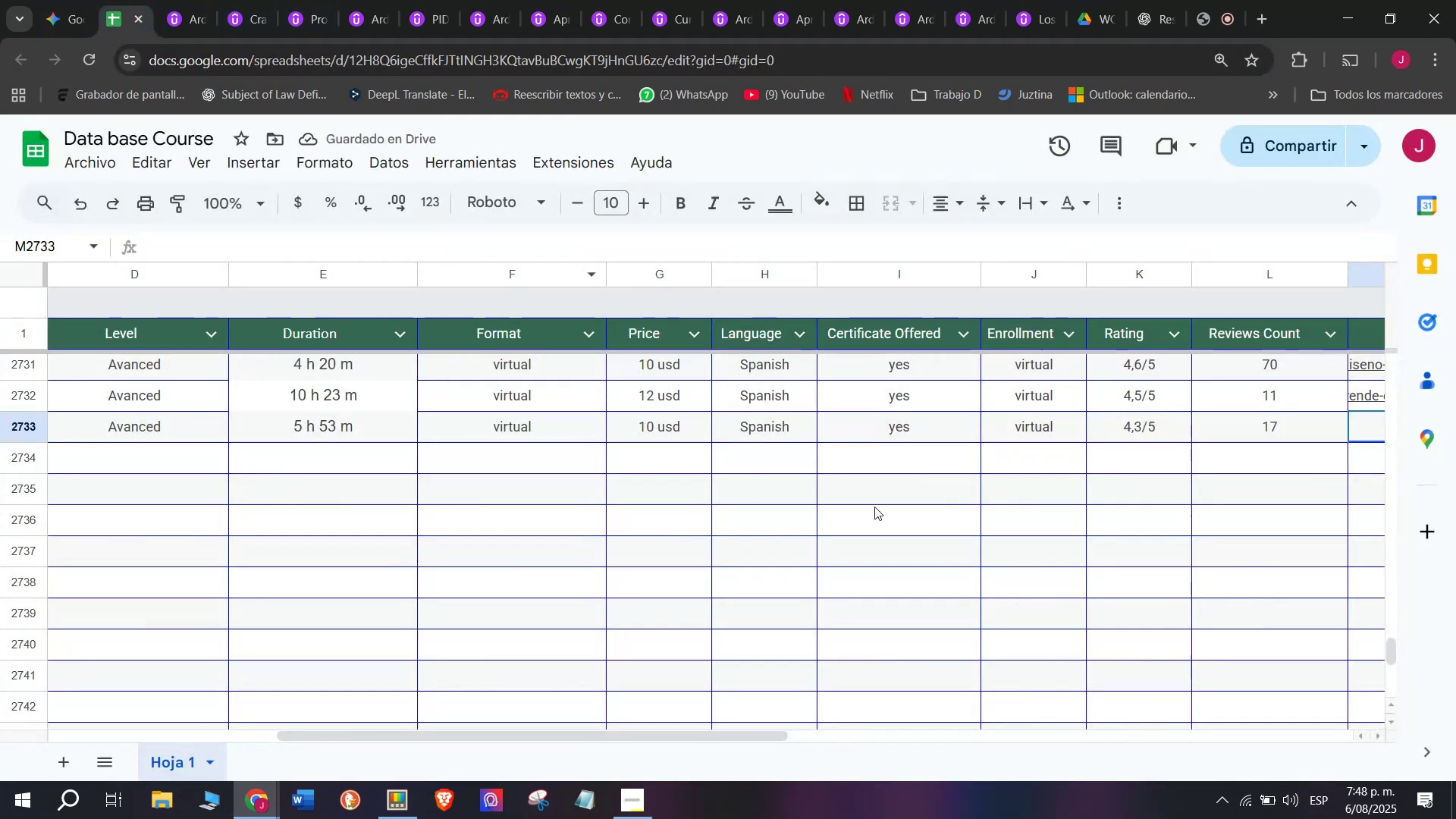 
key(Control+ControlLeft)
 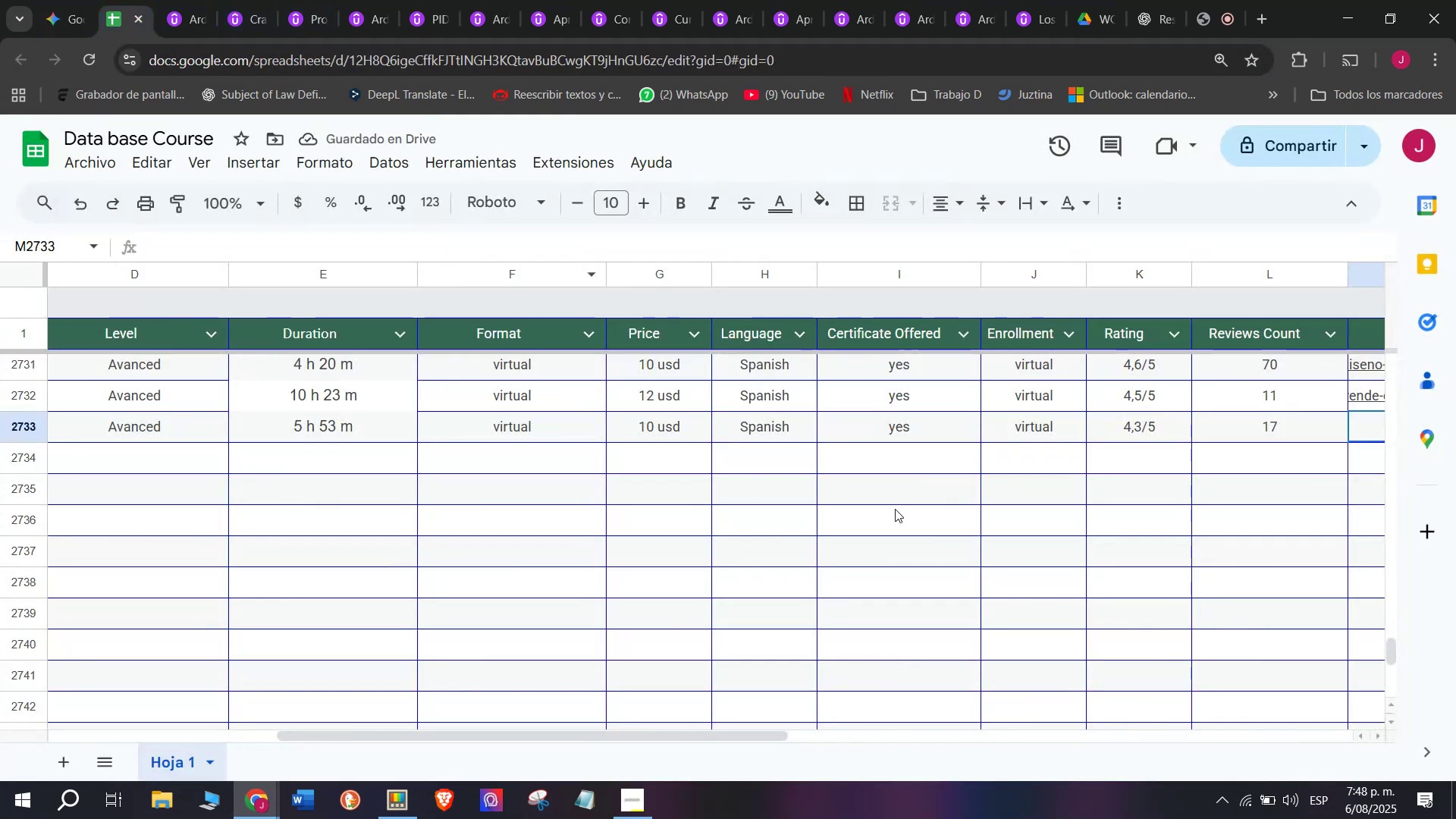 
key(Z)
 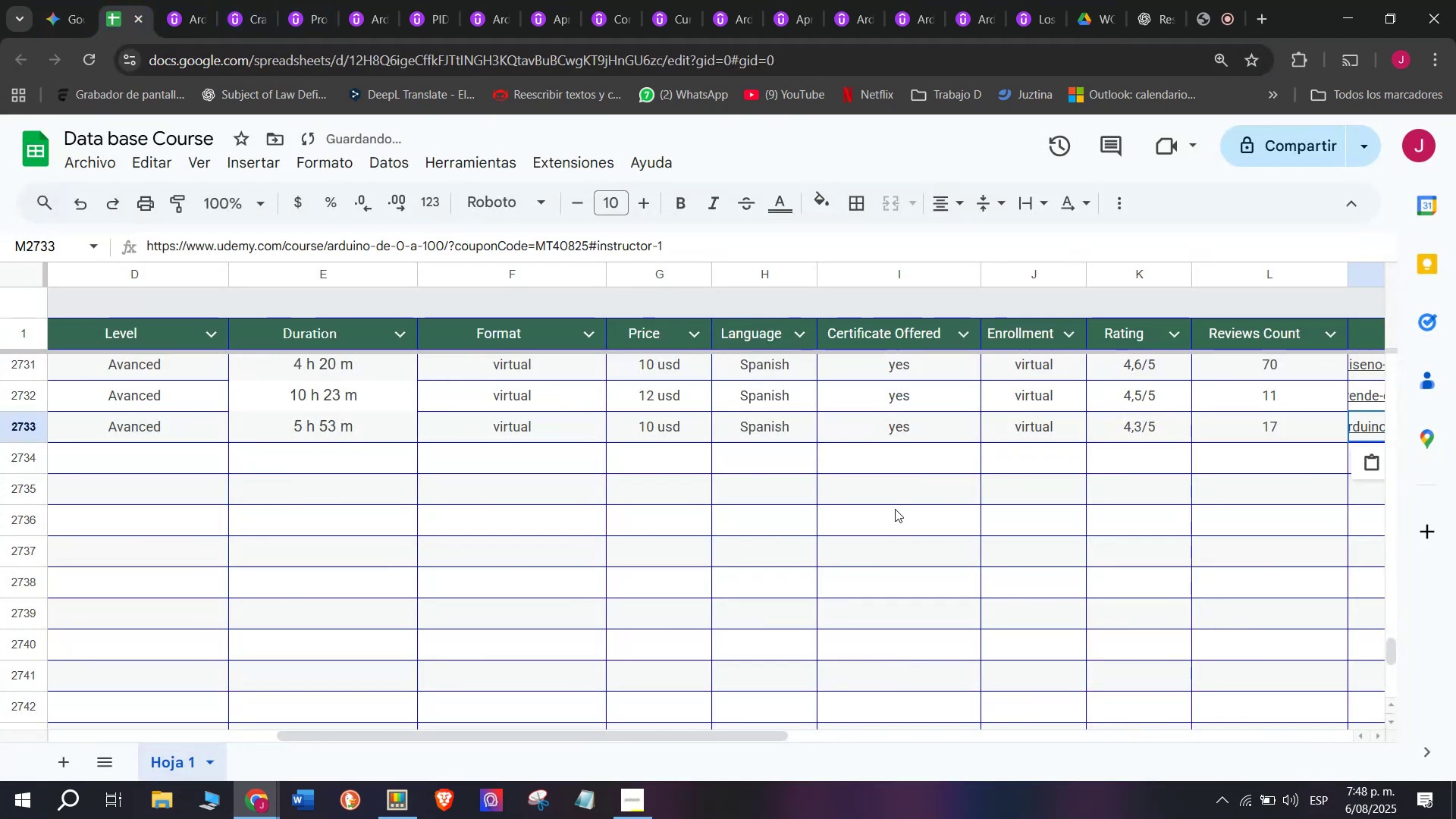 
key(Control+V)
 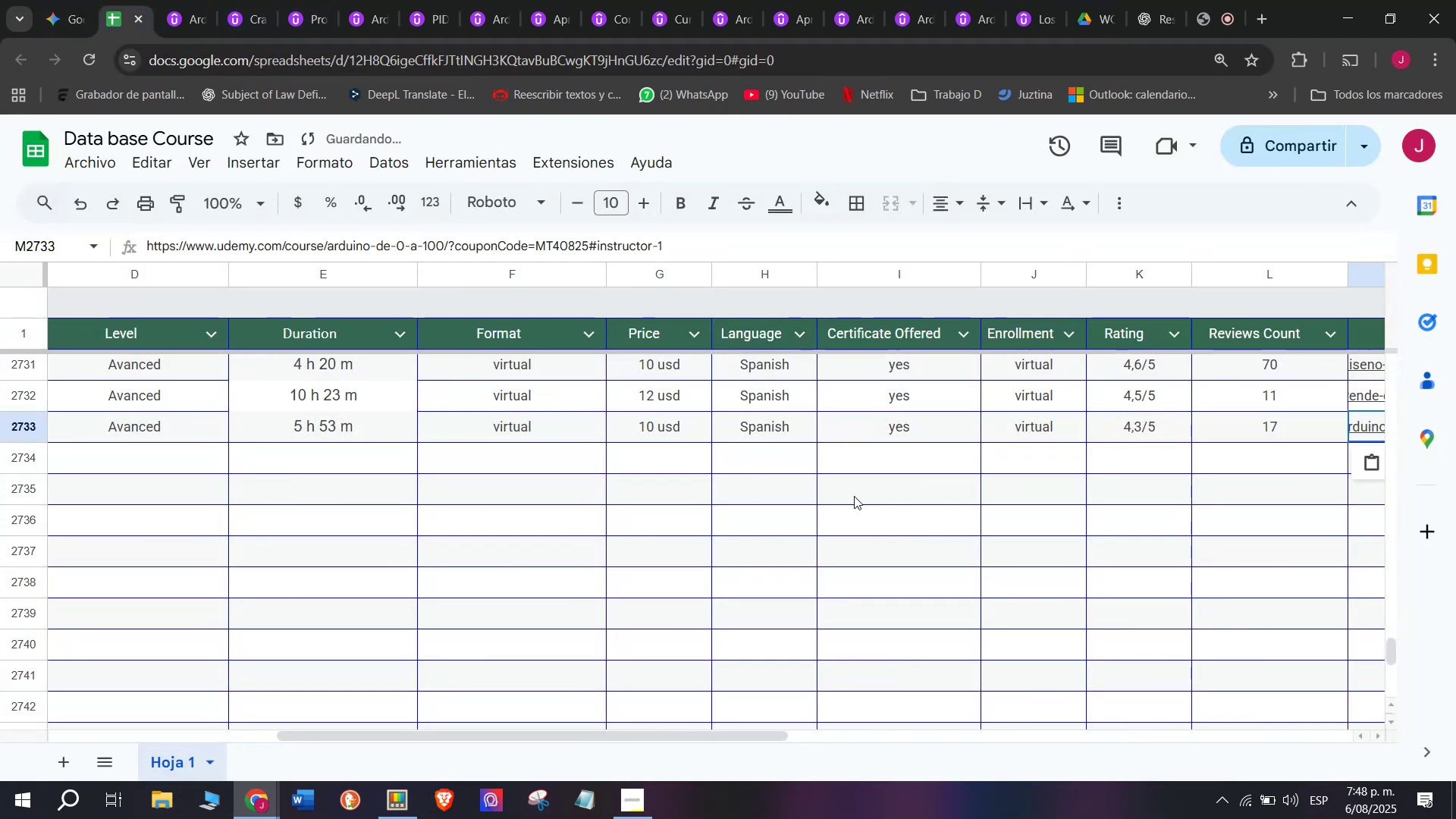 
scroll: coordinate [303, 408], scroll_direction: up, amount: 8.0
 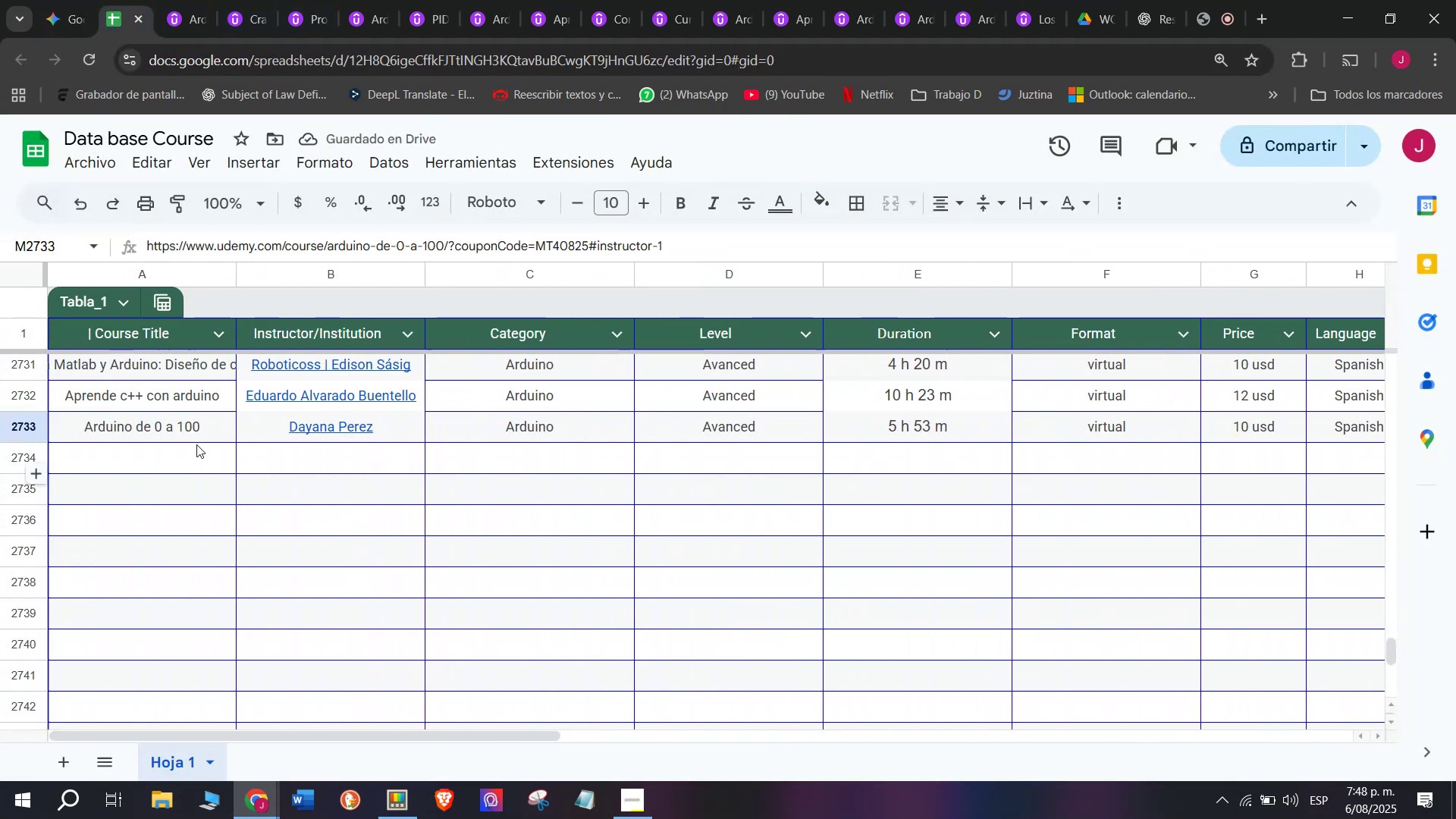 
left_click([196, 443])
 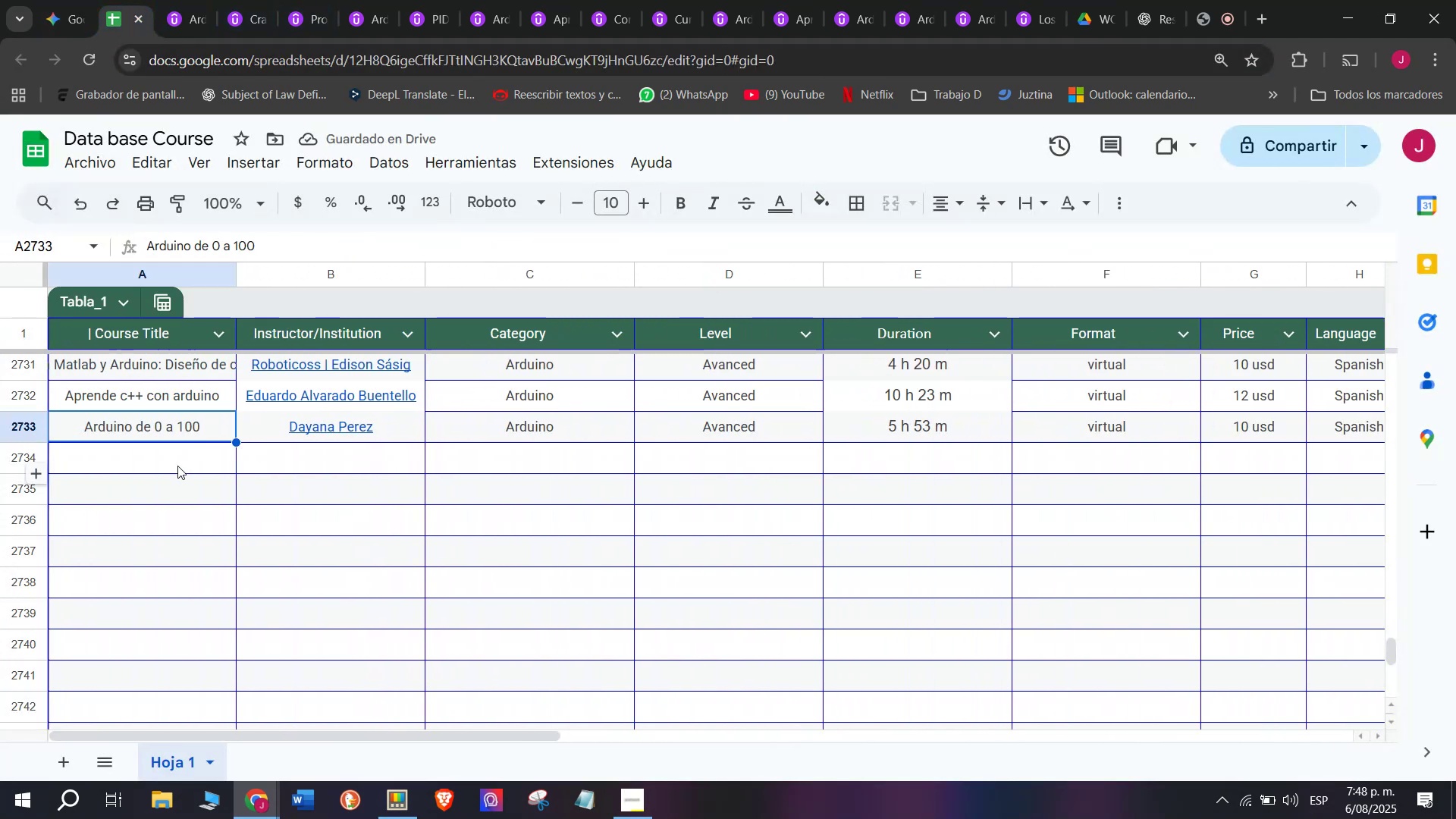 
left_click([177, 460])
 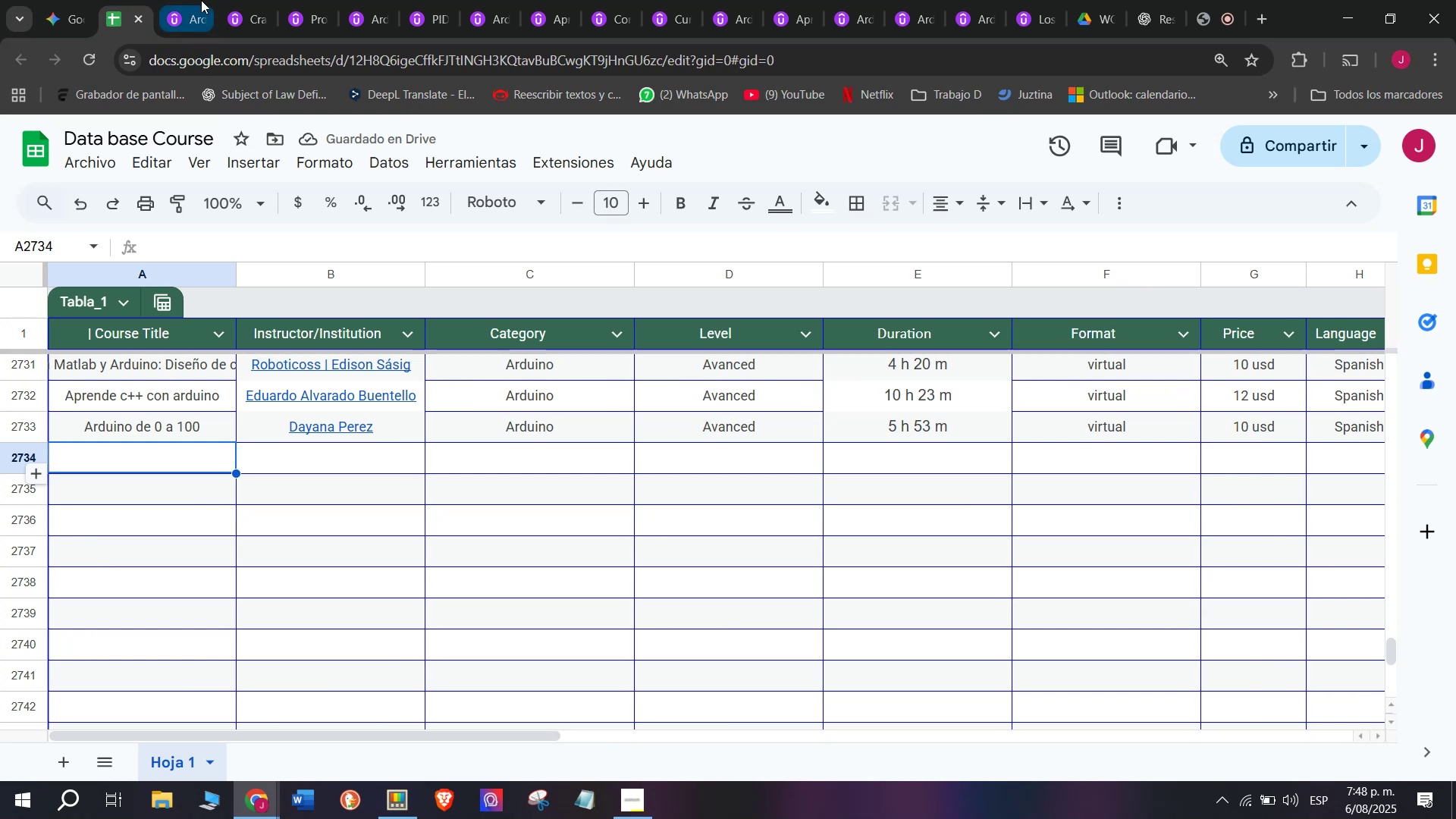 
left_click([187, 0])
 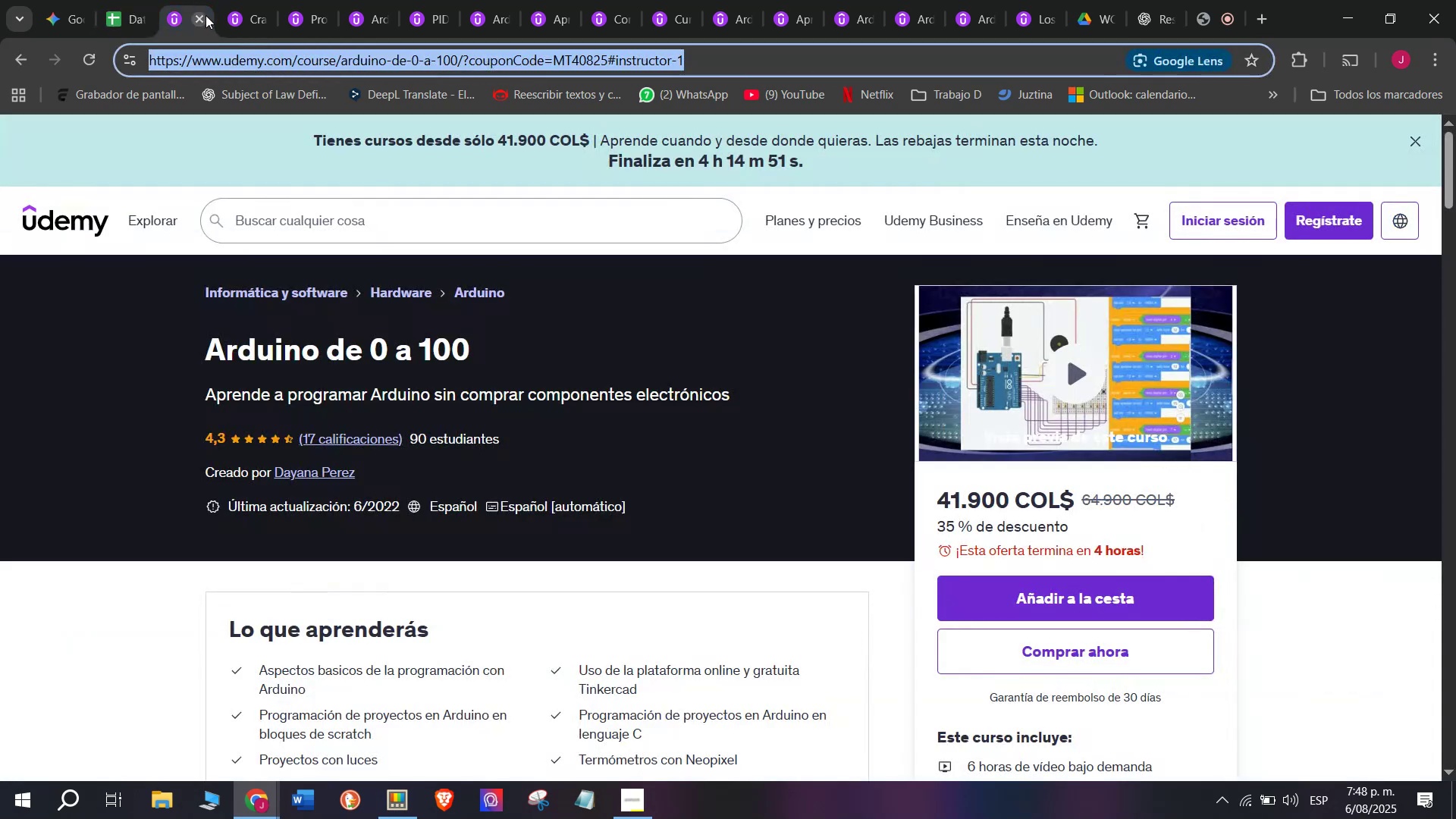 
left_click([206, 15])
 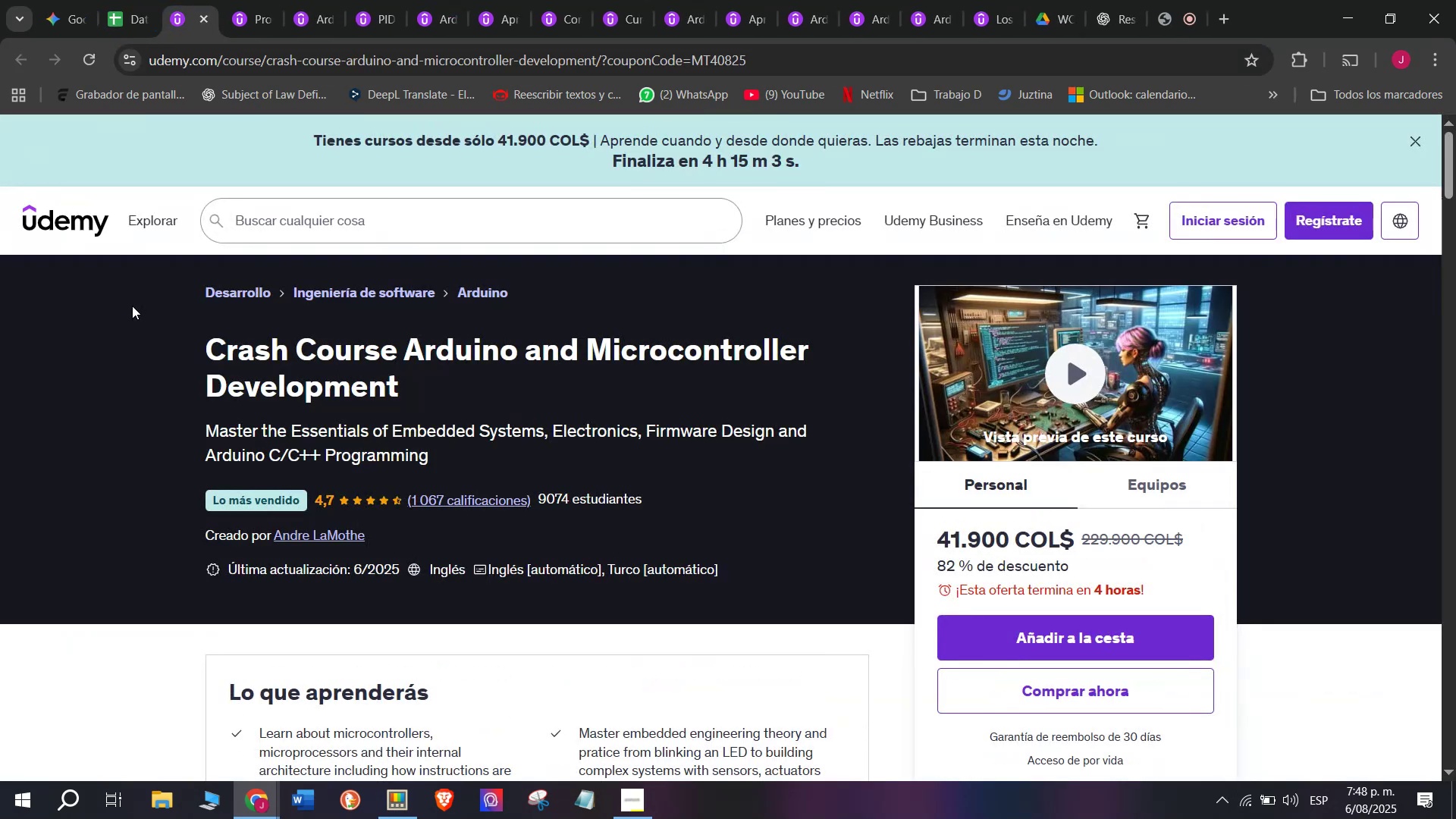 
left_click_drag(start_coordinate=[170, 340], to_coordinate=[433, 403])
 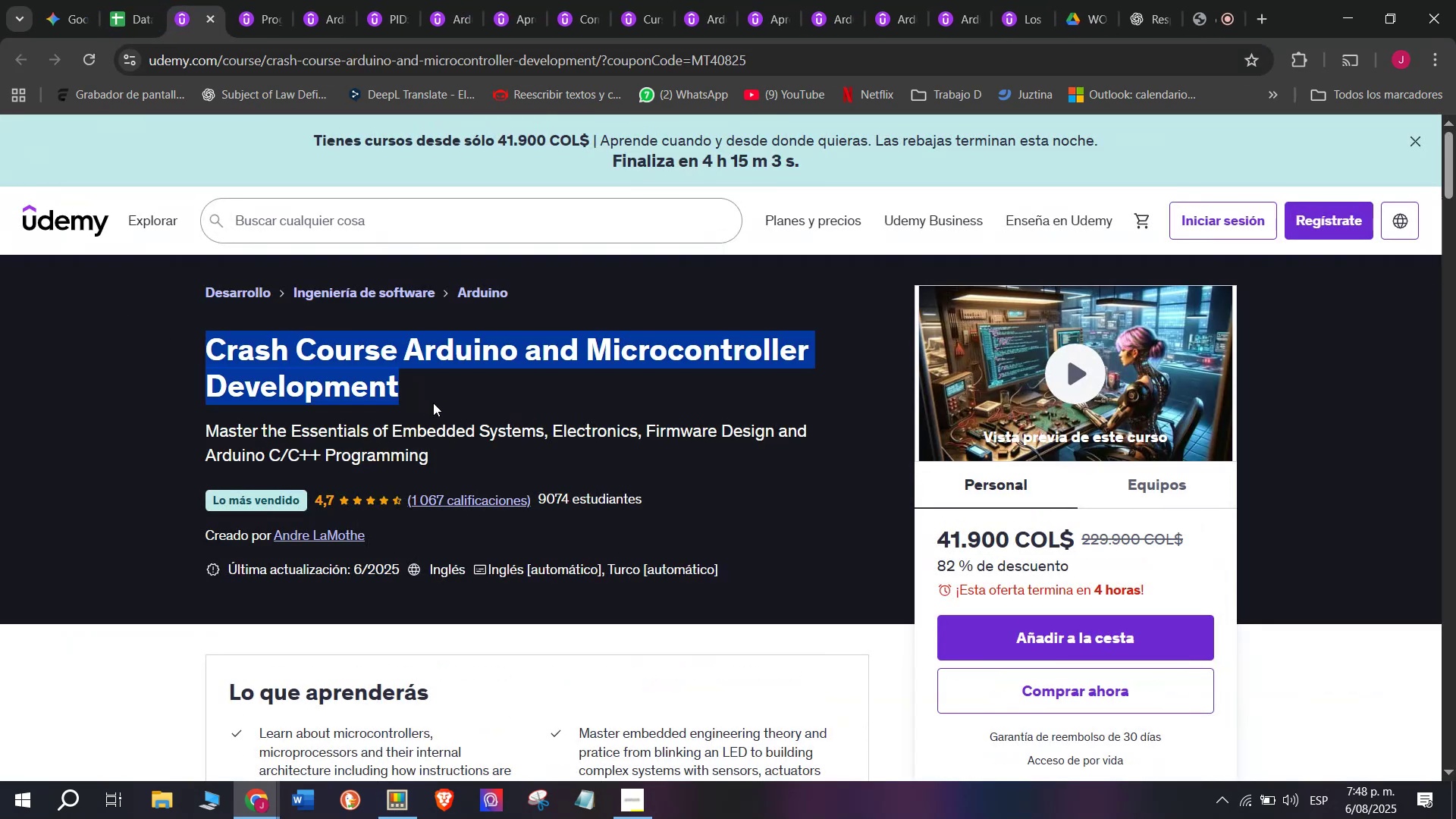 
key(Control+ControlLeft)
 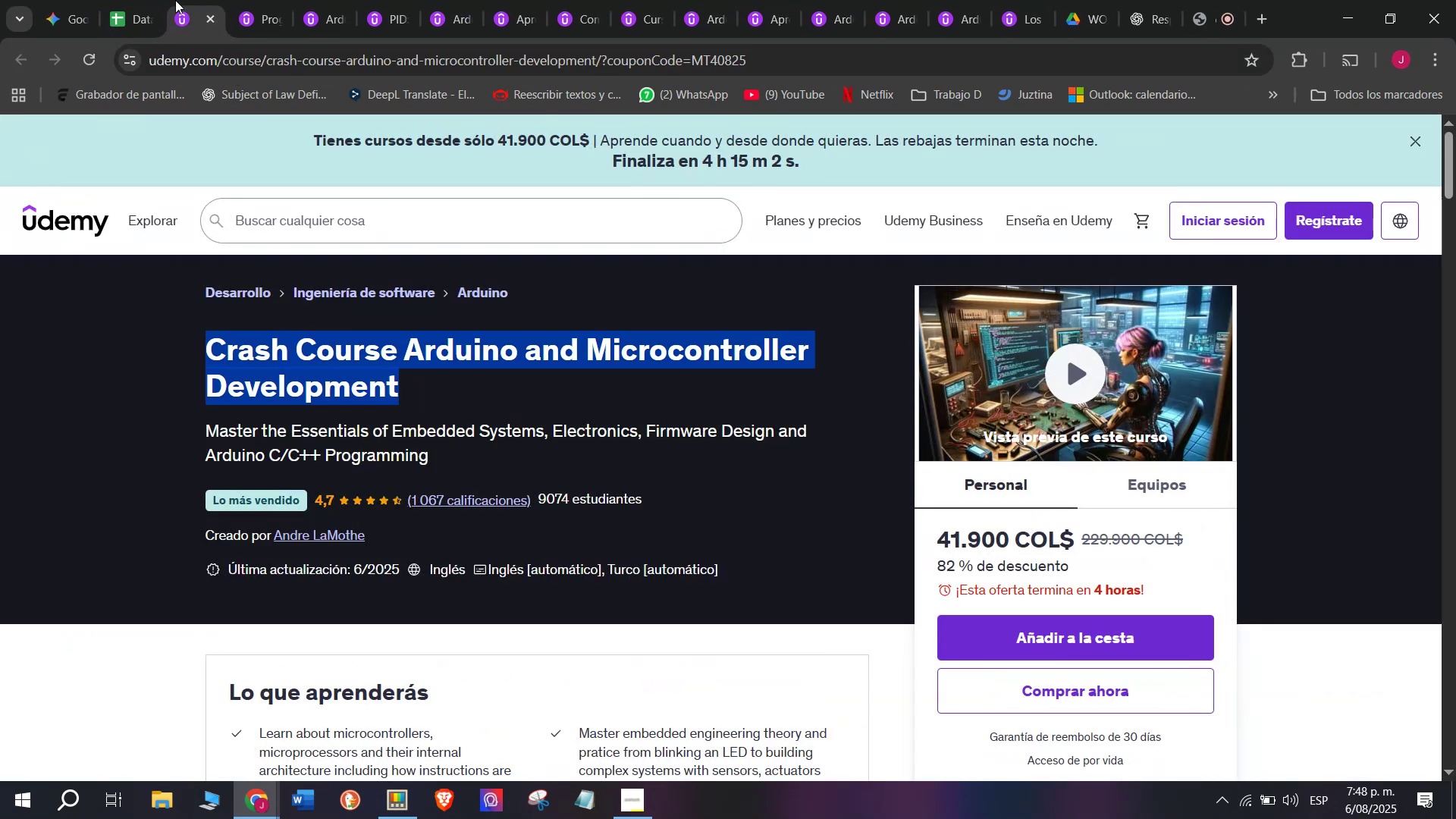 
key(Break)
 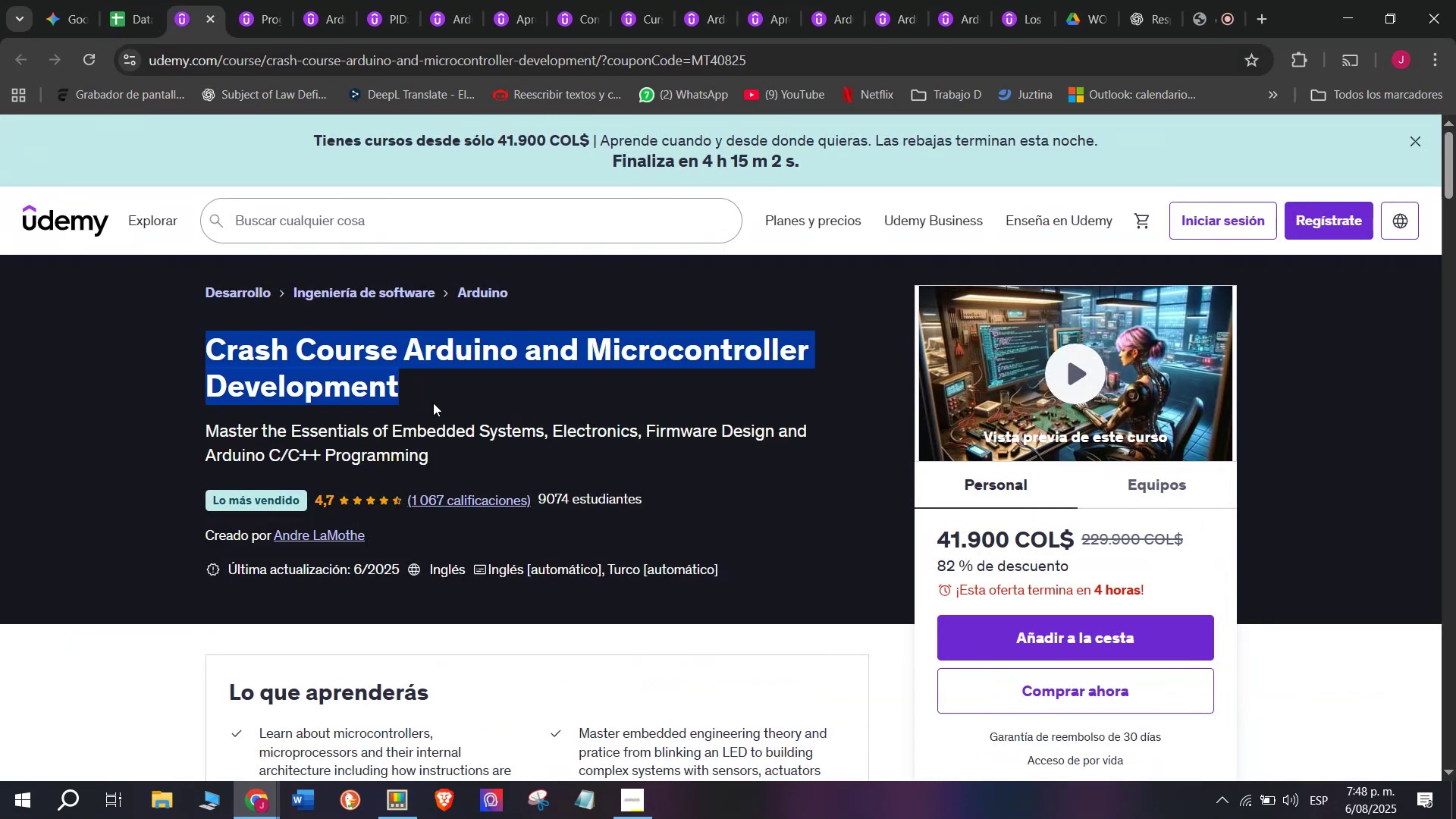 
key(Control+C)
 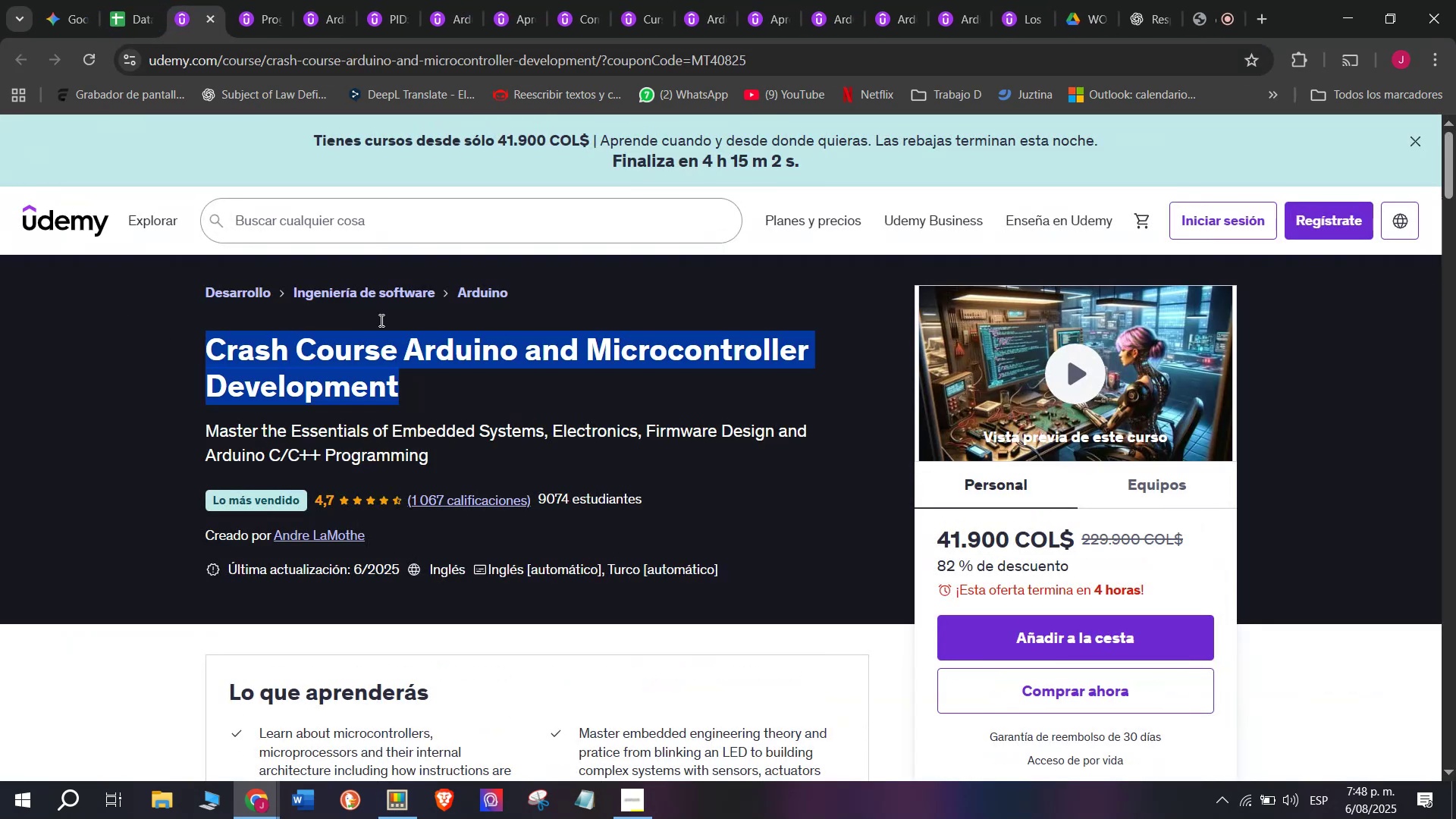 
key(Control+ControlLeft)
 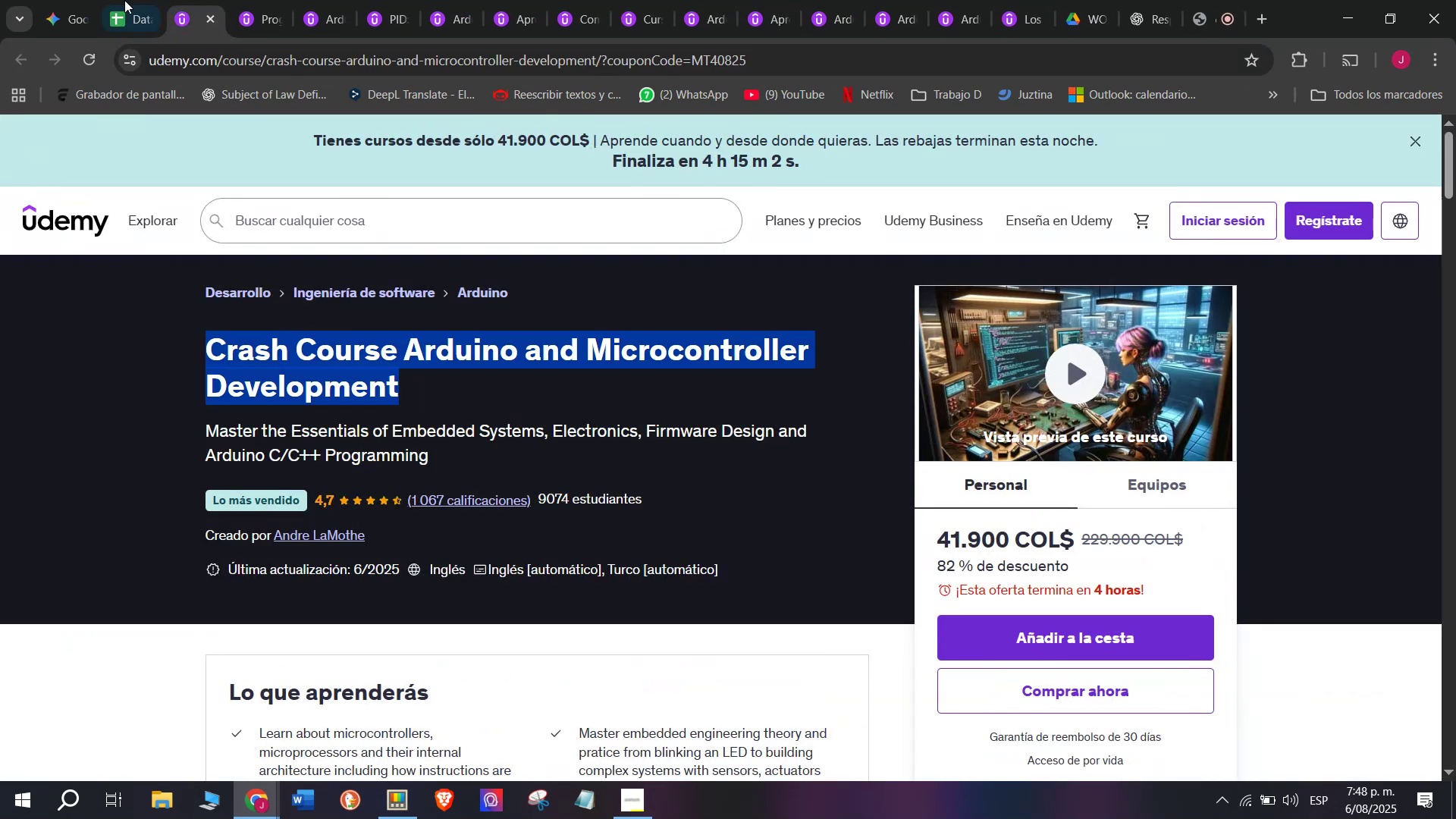 
key(Break)
 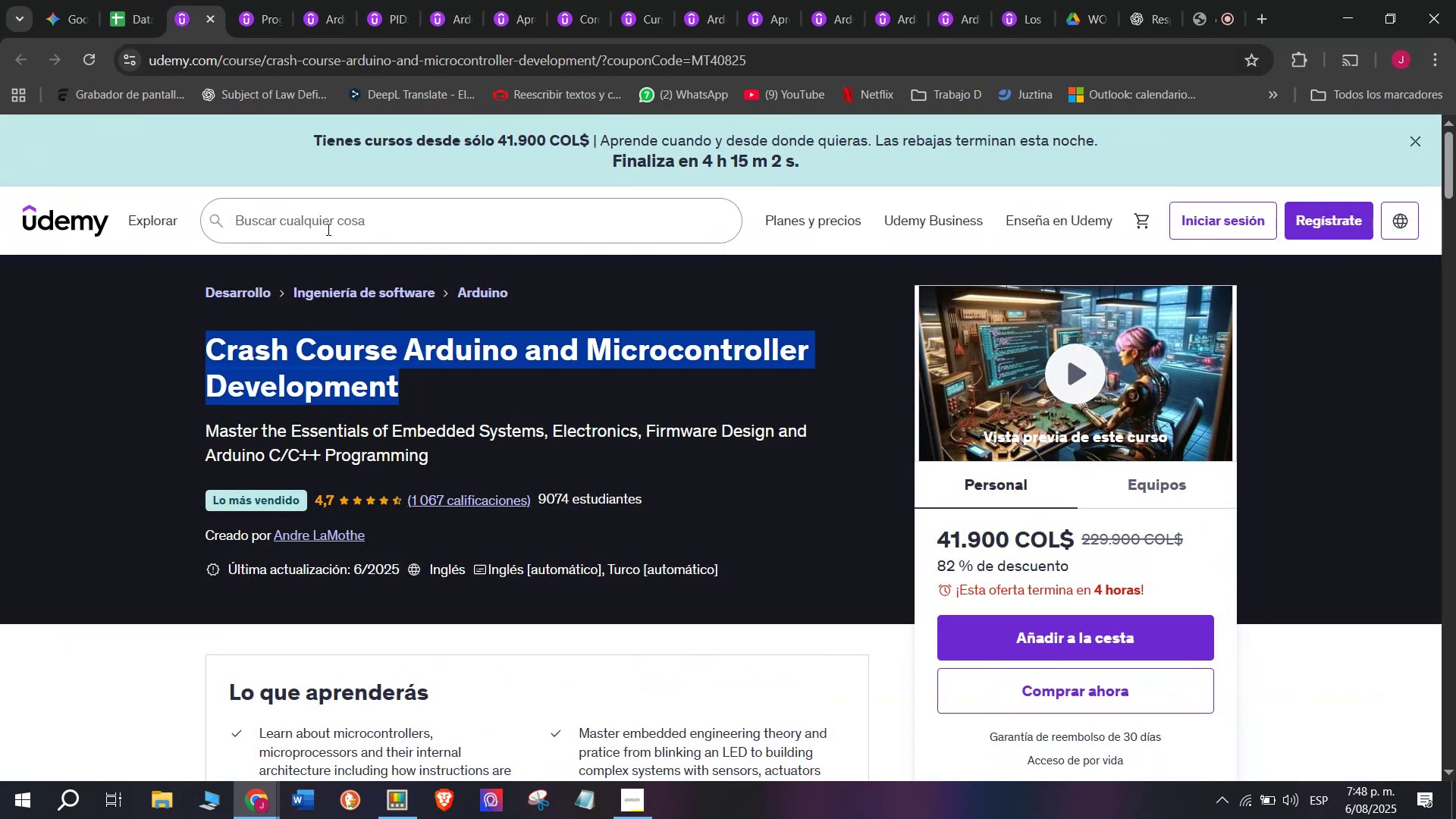 
key(Control+C)
 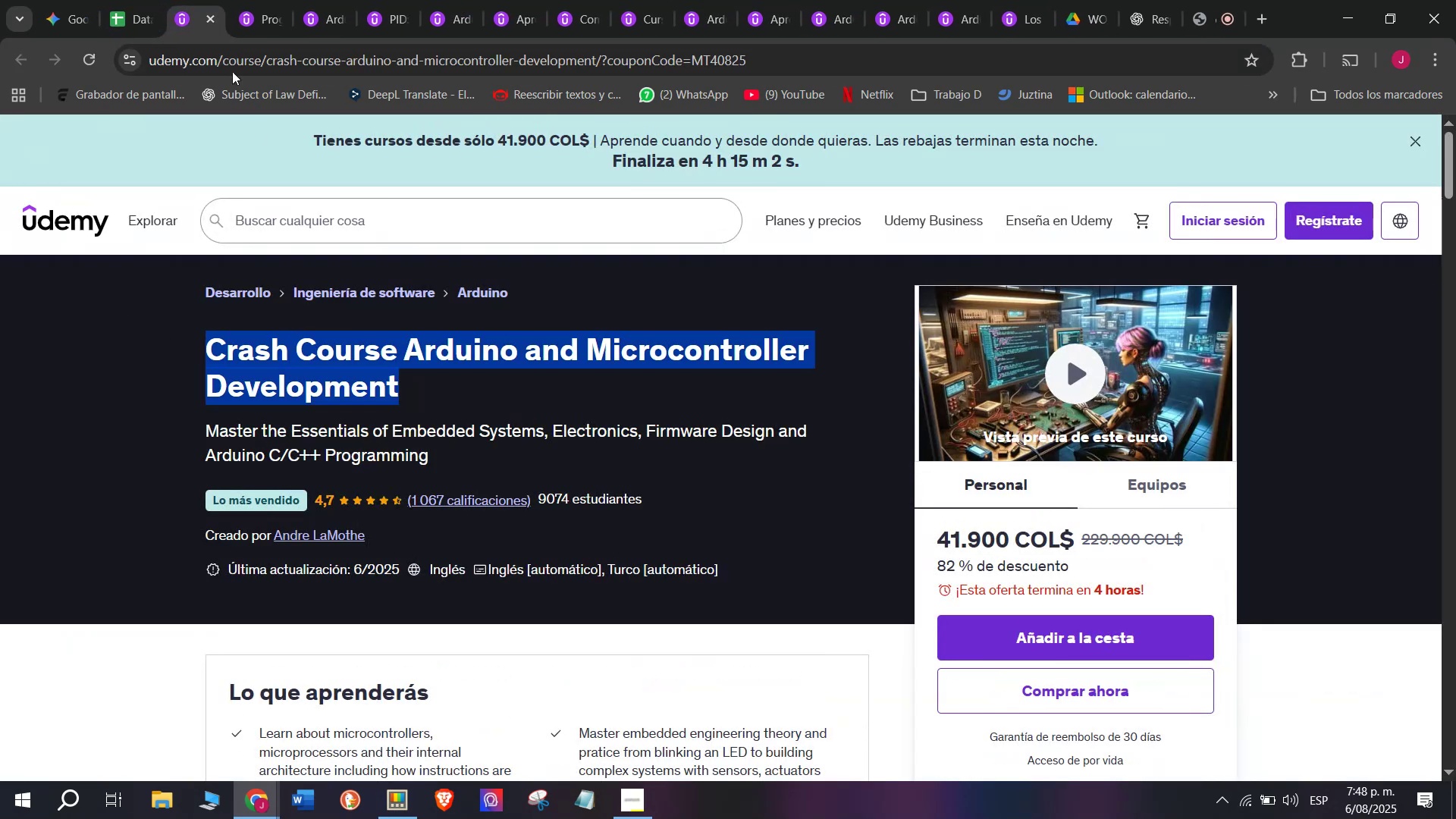 
key(Break)
 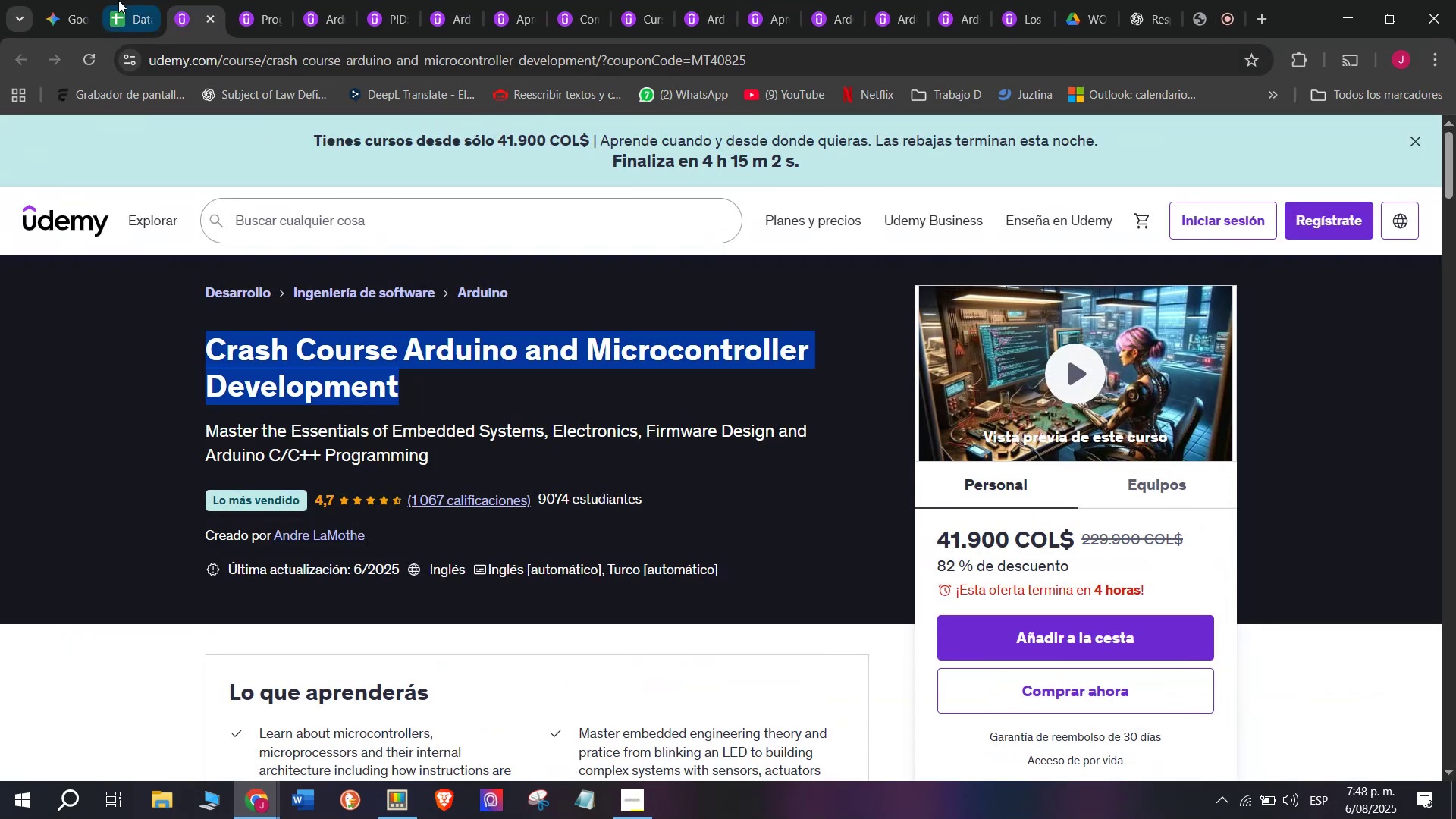 
key(Control+C)
 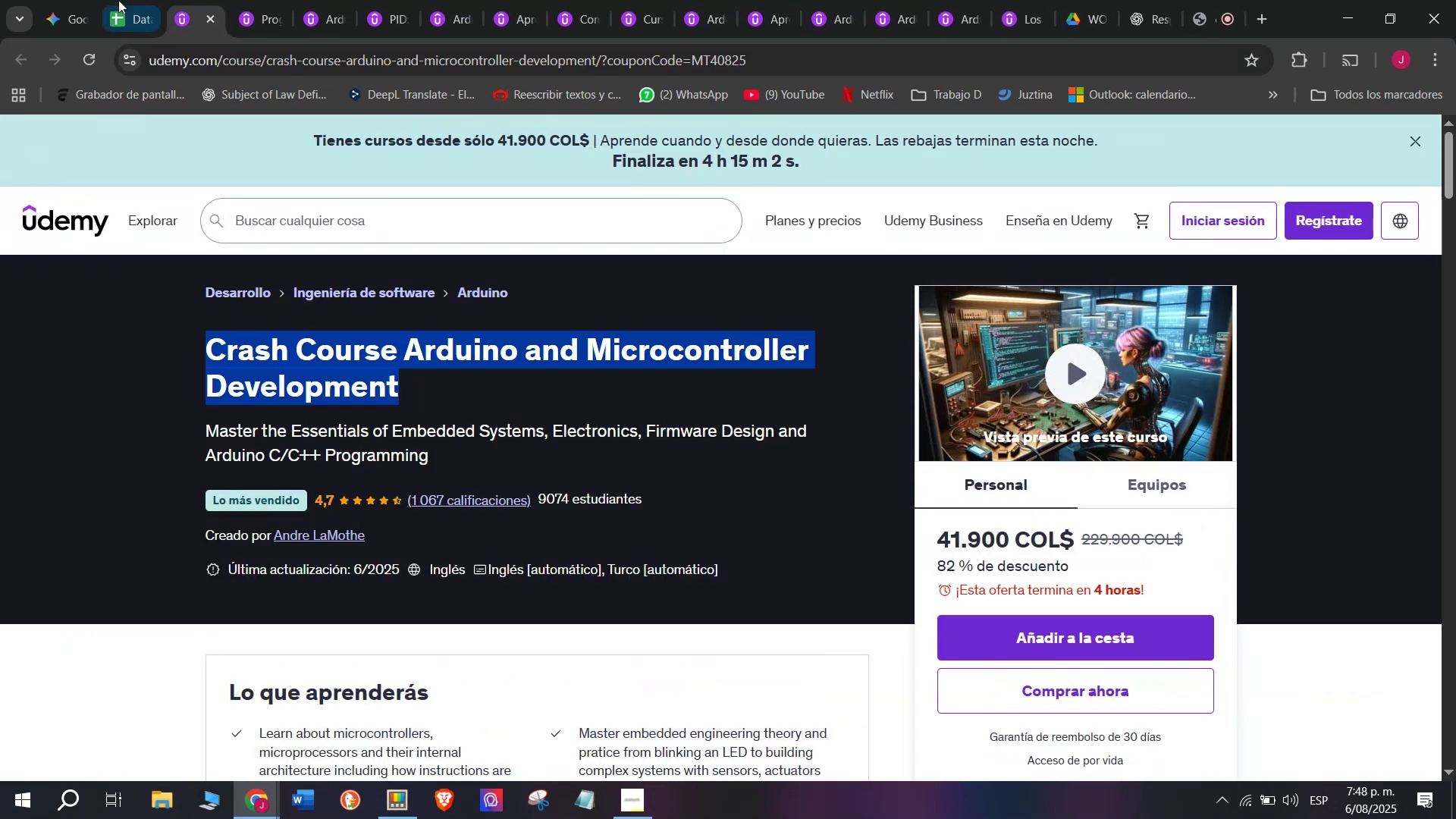 
key(Control+ControlLeft)
 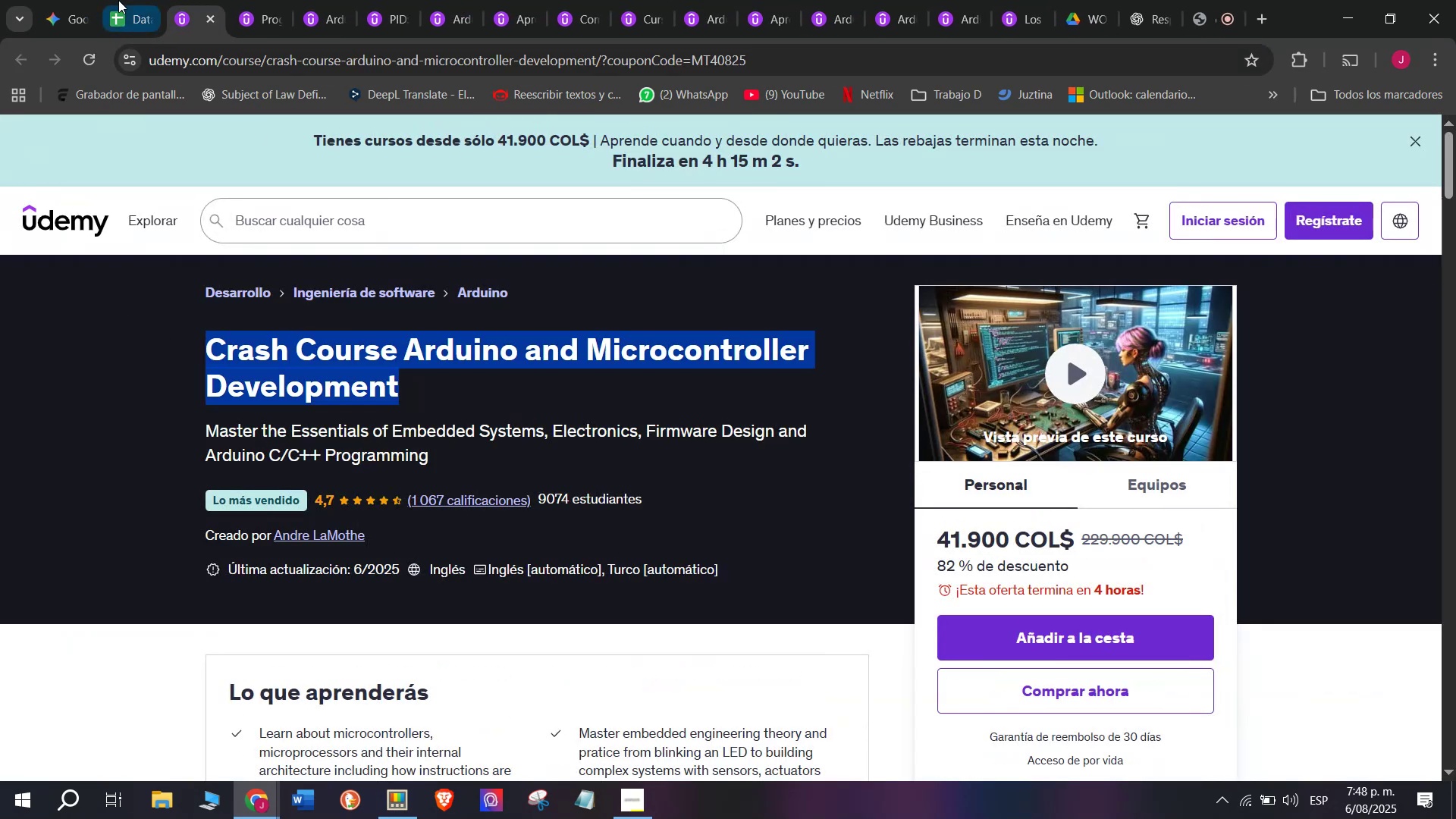 
left_click([118, 0])
 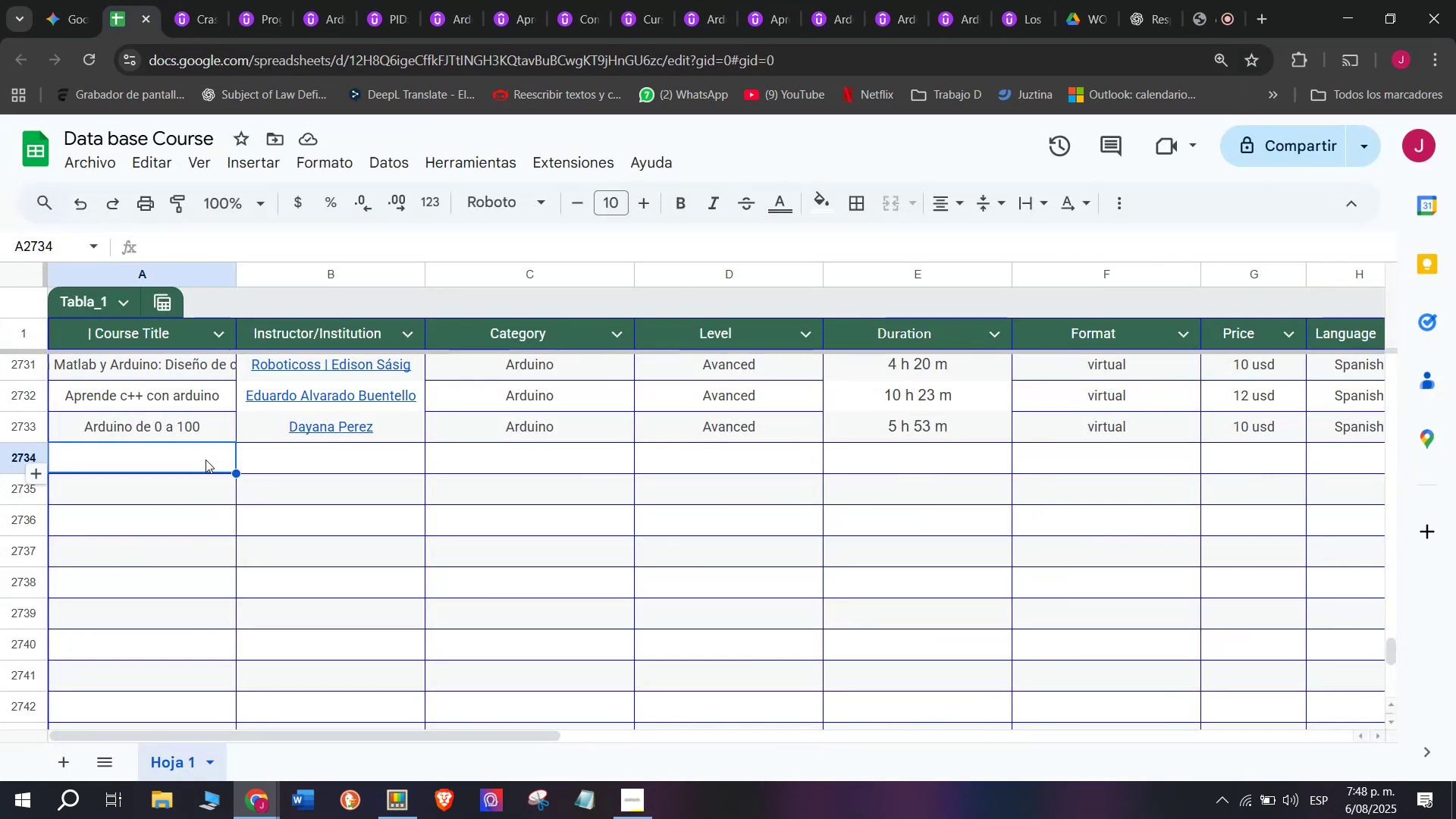 
double_click([206, 460])
 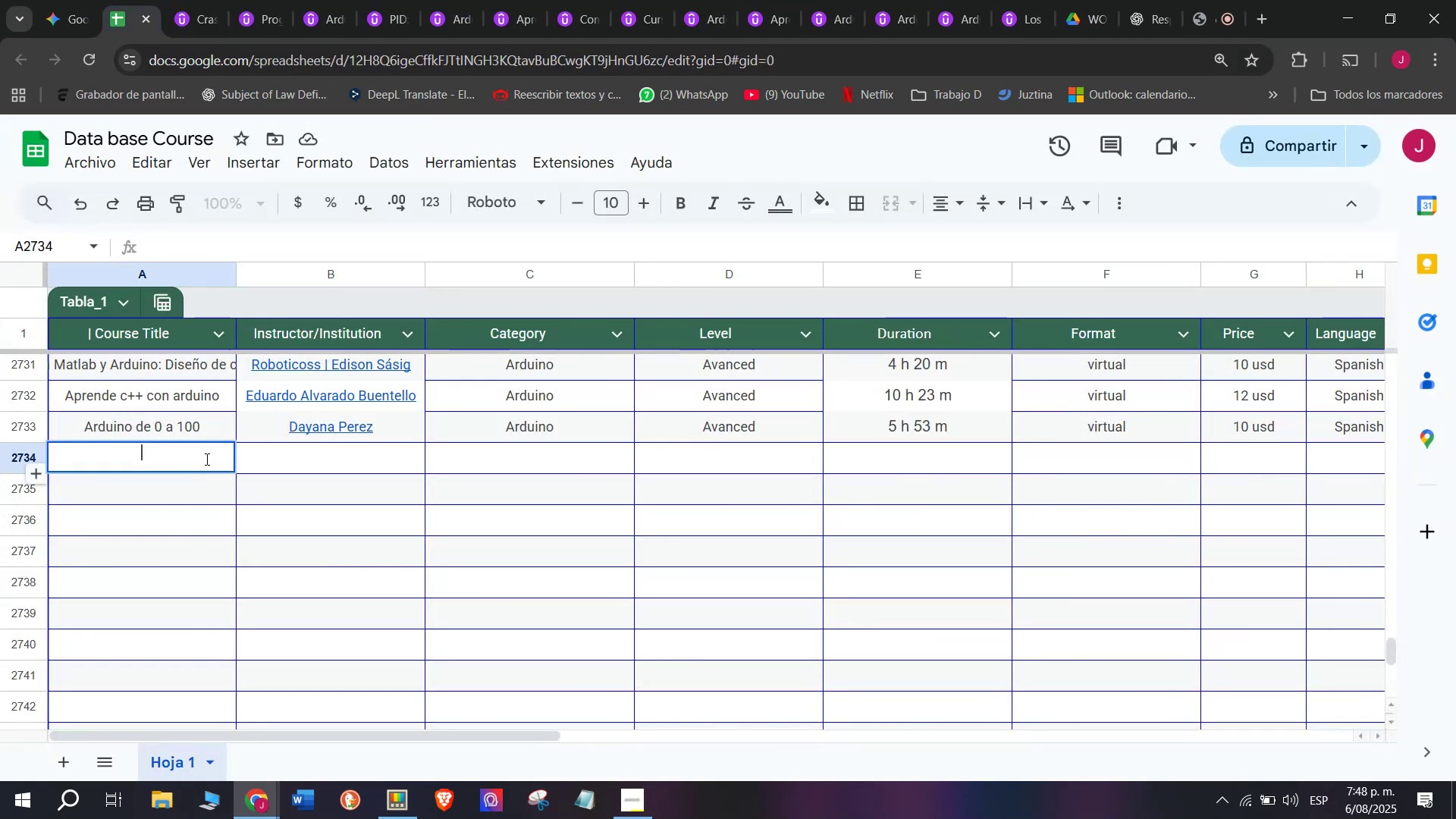 
key(Control+ControlLeft)
 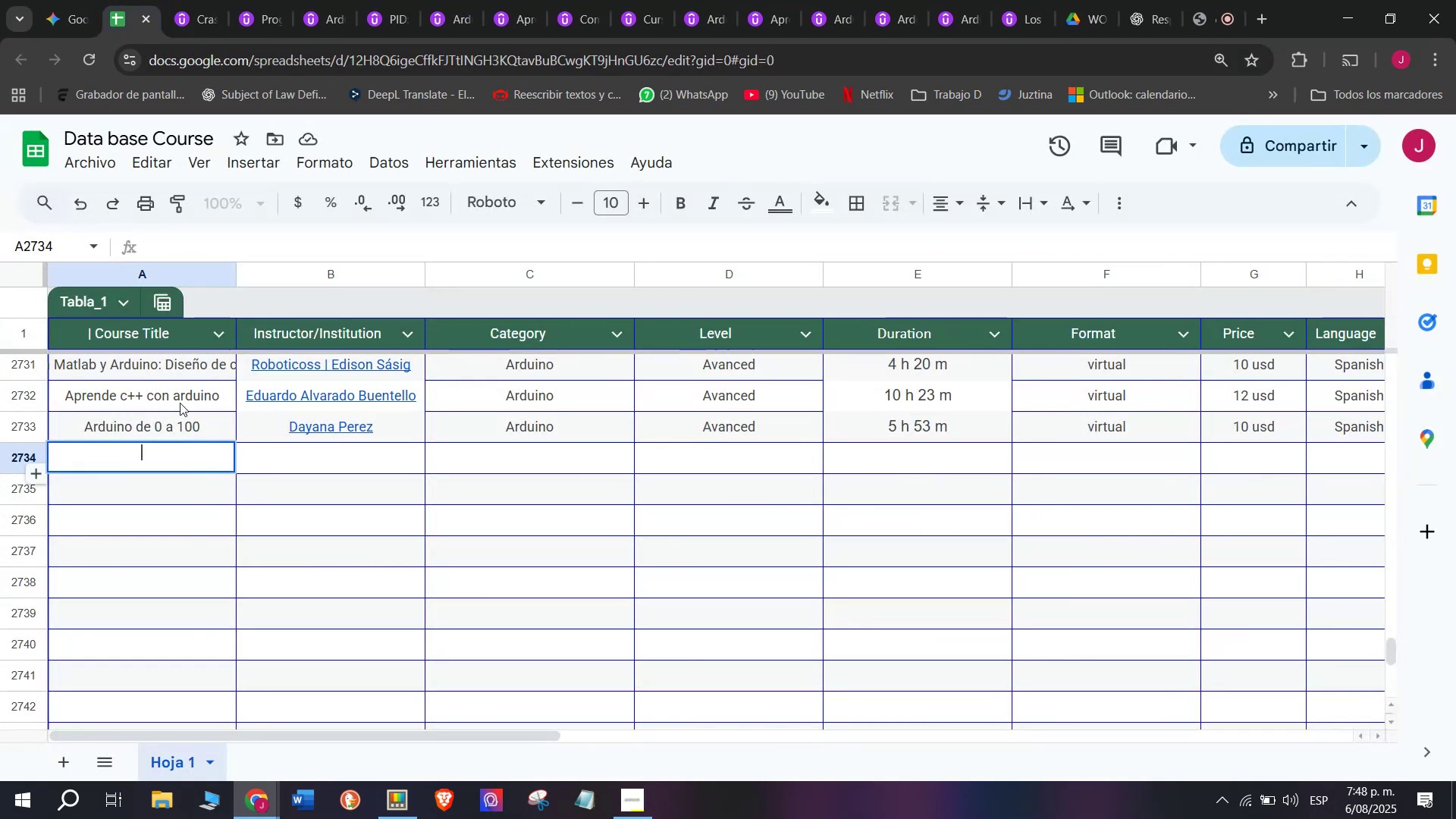 
key(Z)
 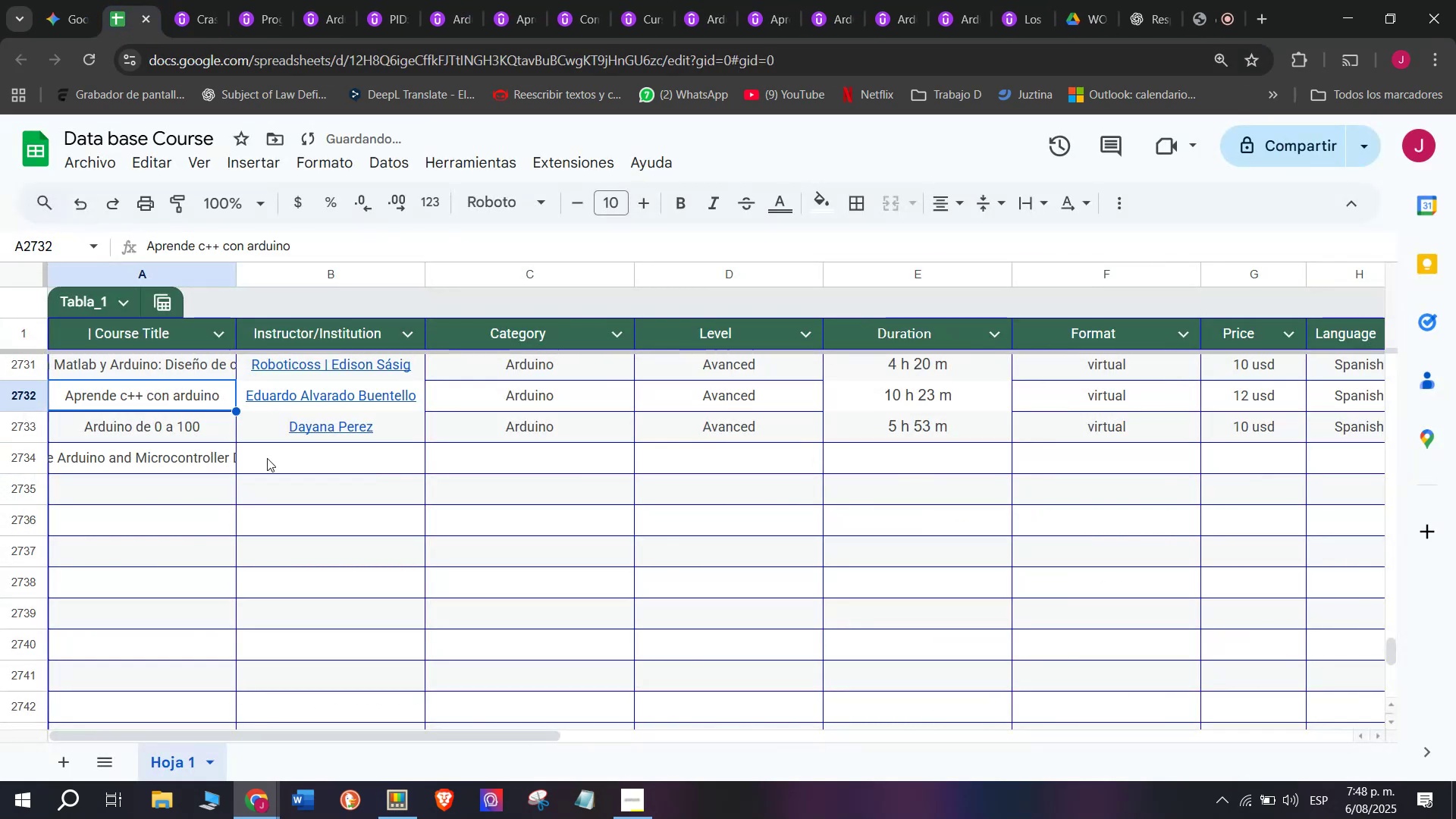 
key(Control+V)
 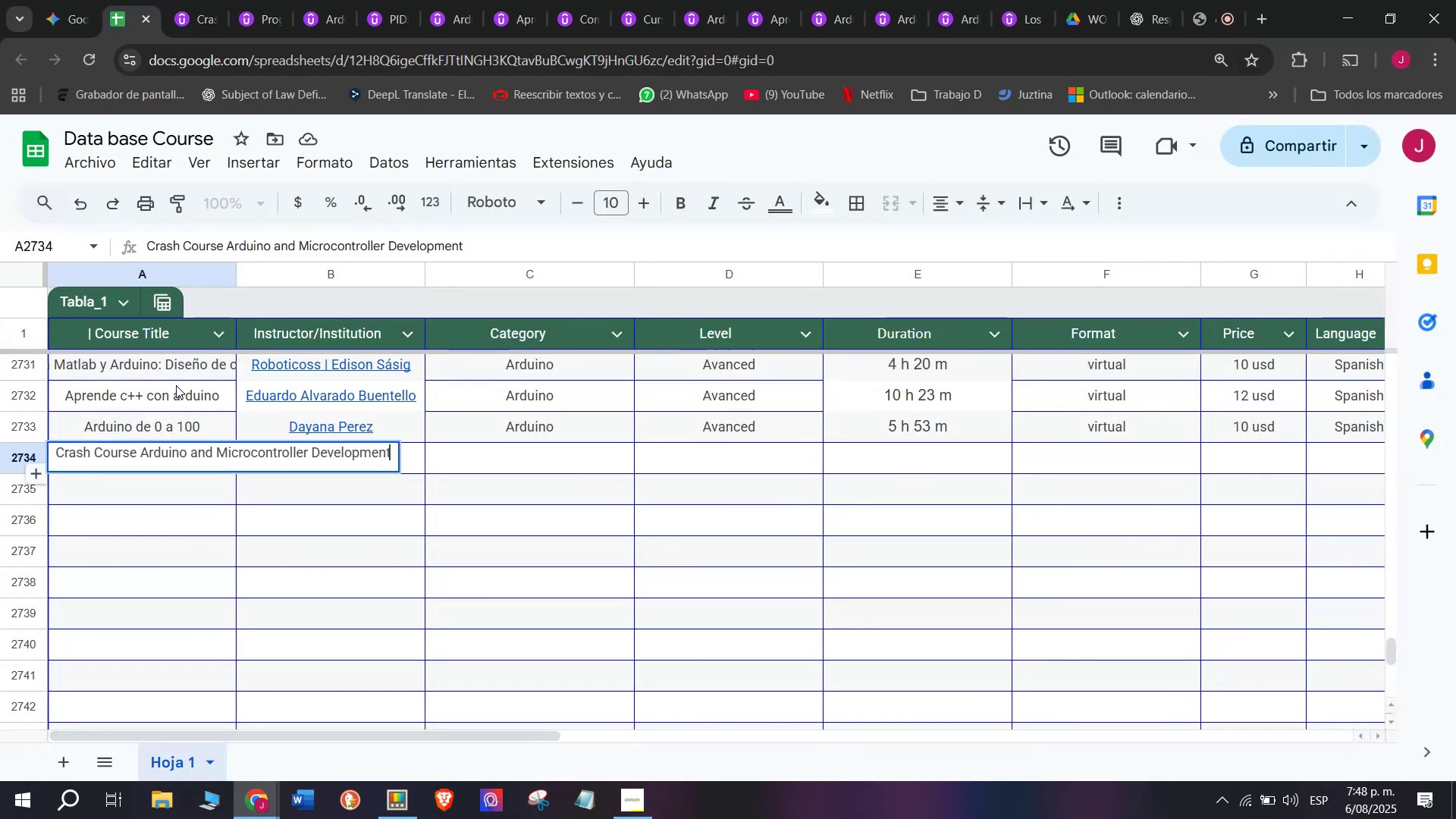 
triple_click([176, 385])
 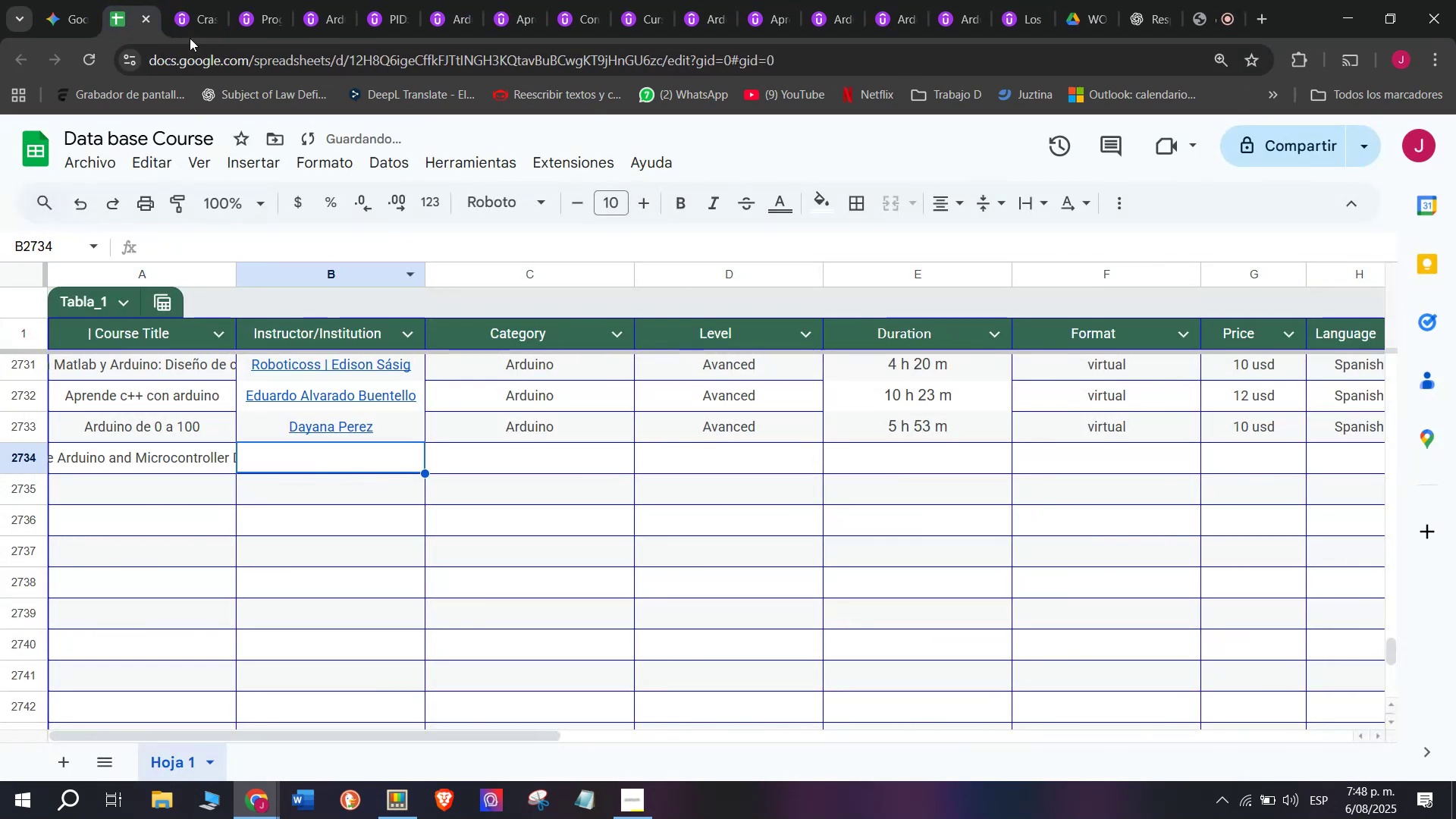 
left_click([194, 9])
 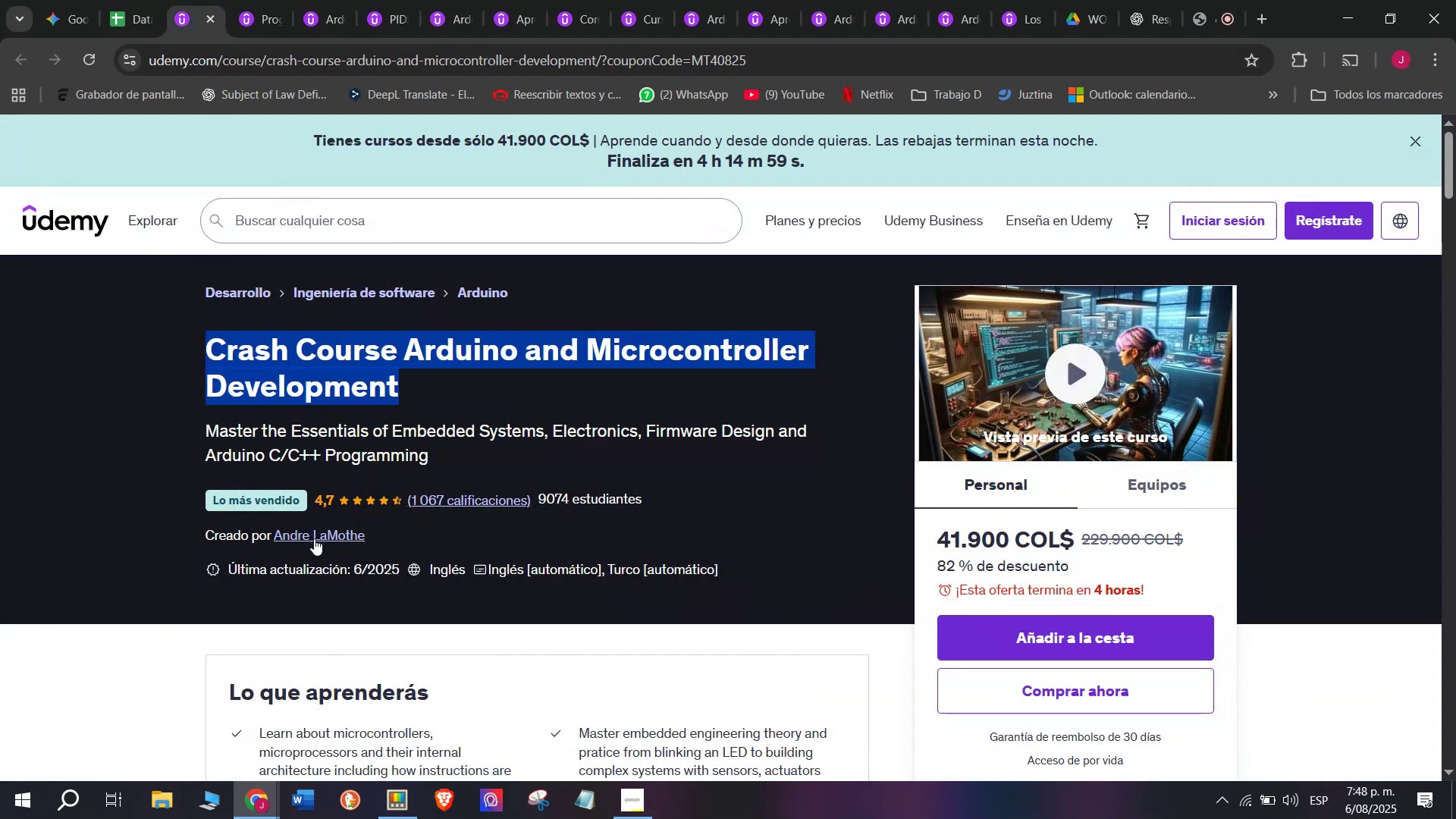 
left_click([314, 538])
 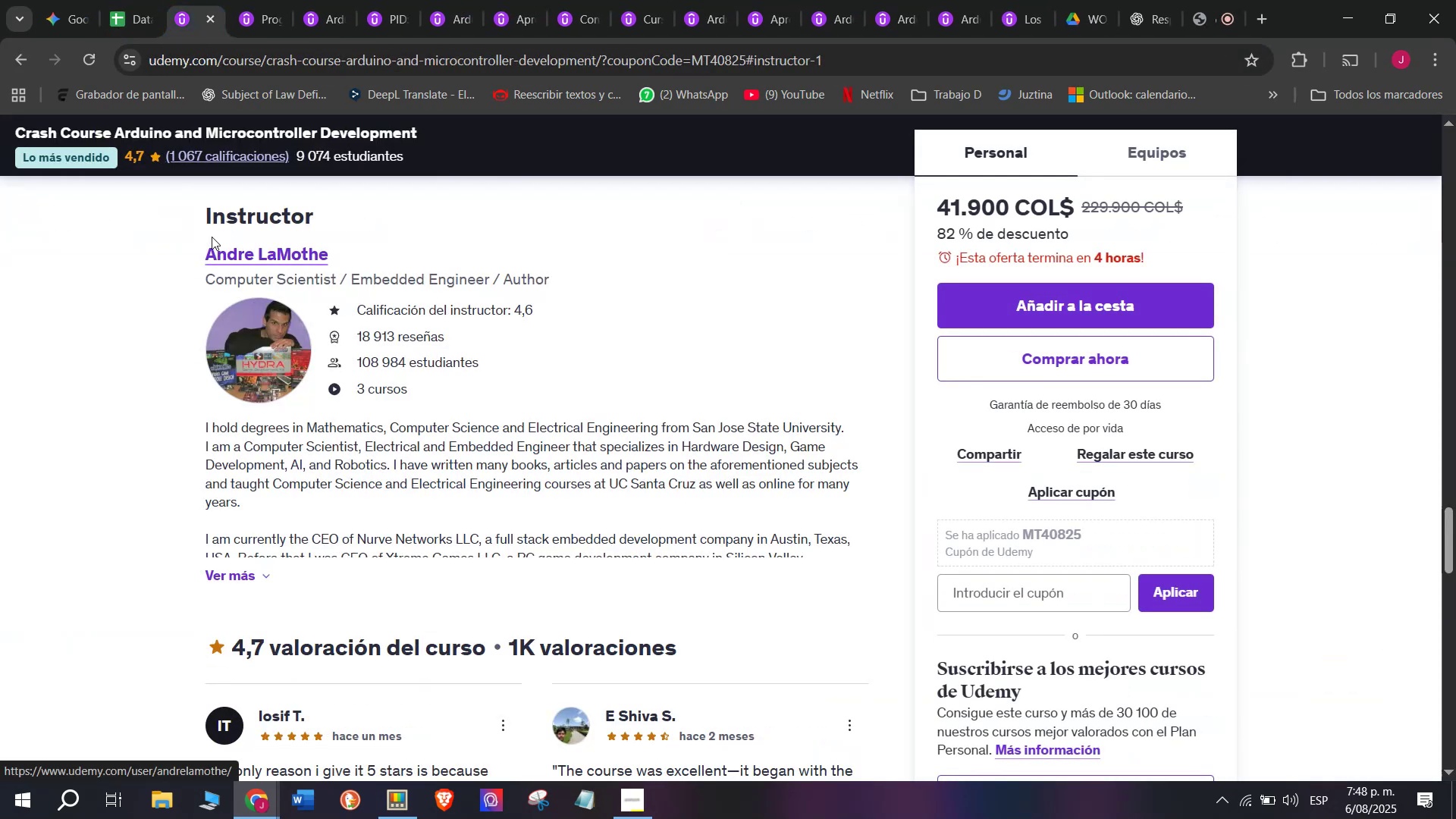 
left_click_drag(start_coordinate=[190, 243], to_coordinate=[394, 242])
 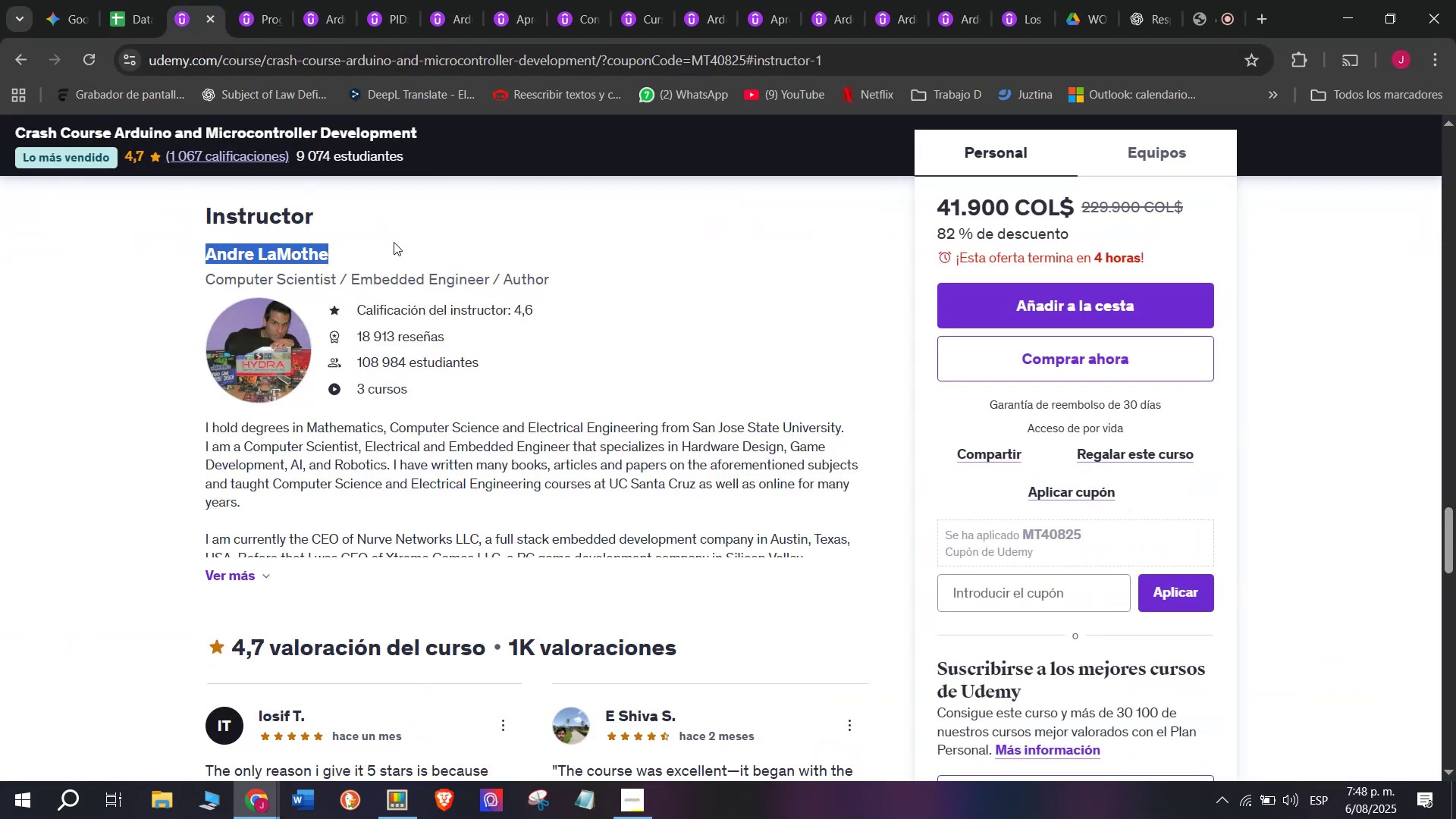 
key(Control+C)
 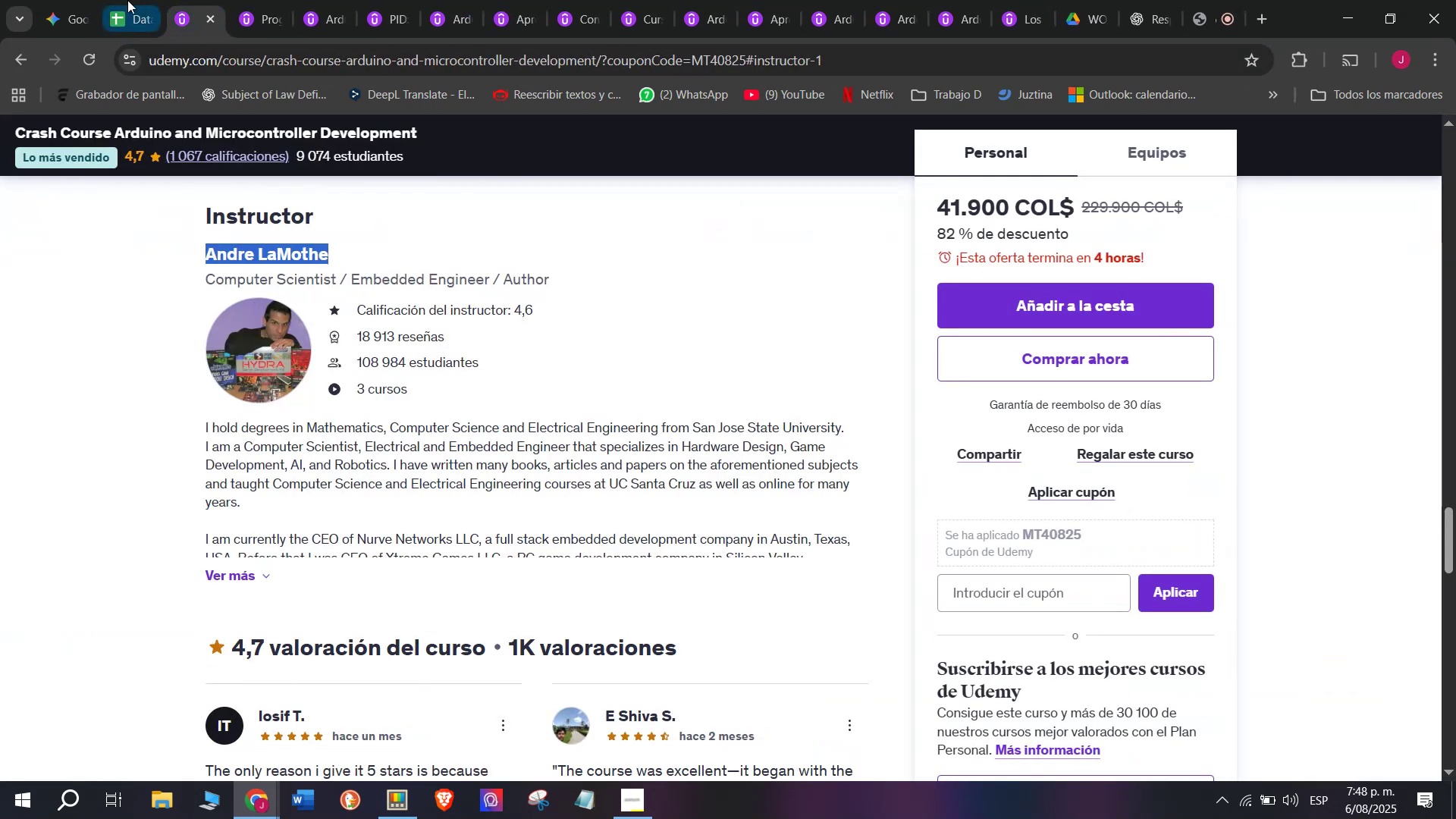 
key(Break)
 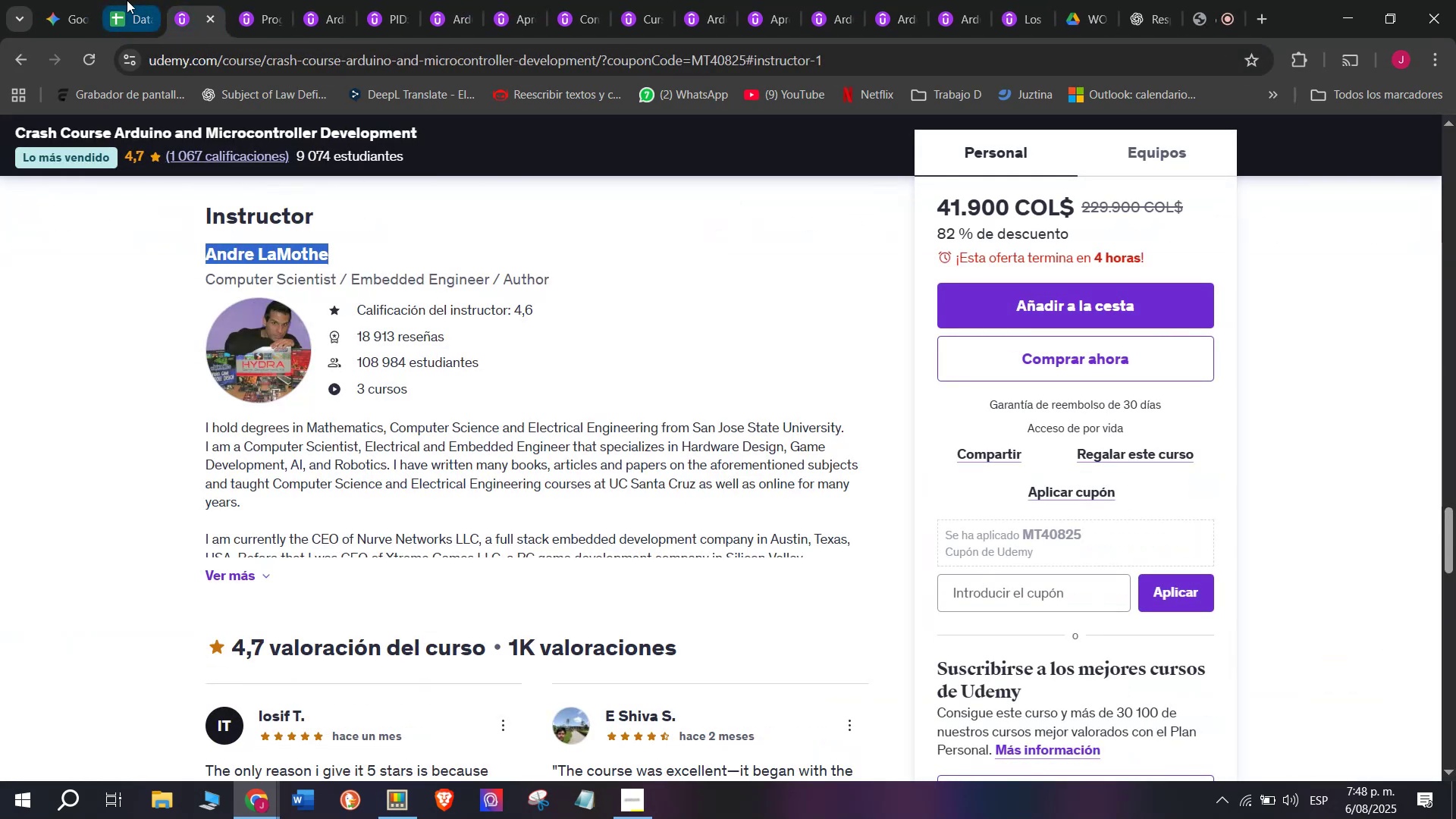 
key(Control+ControlLeft)
 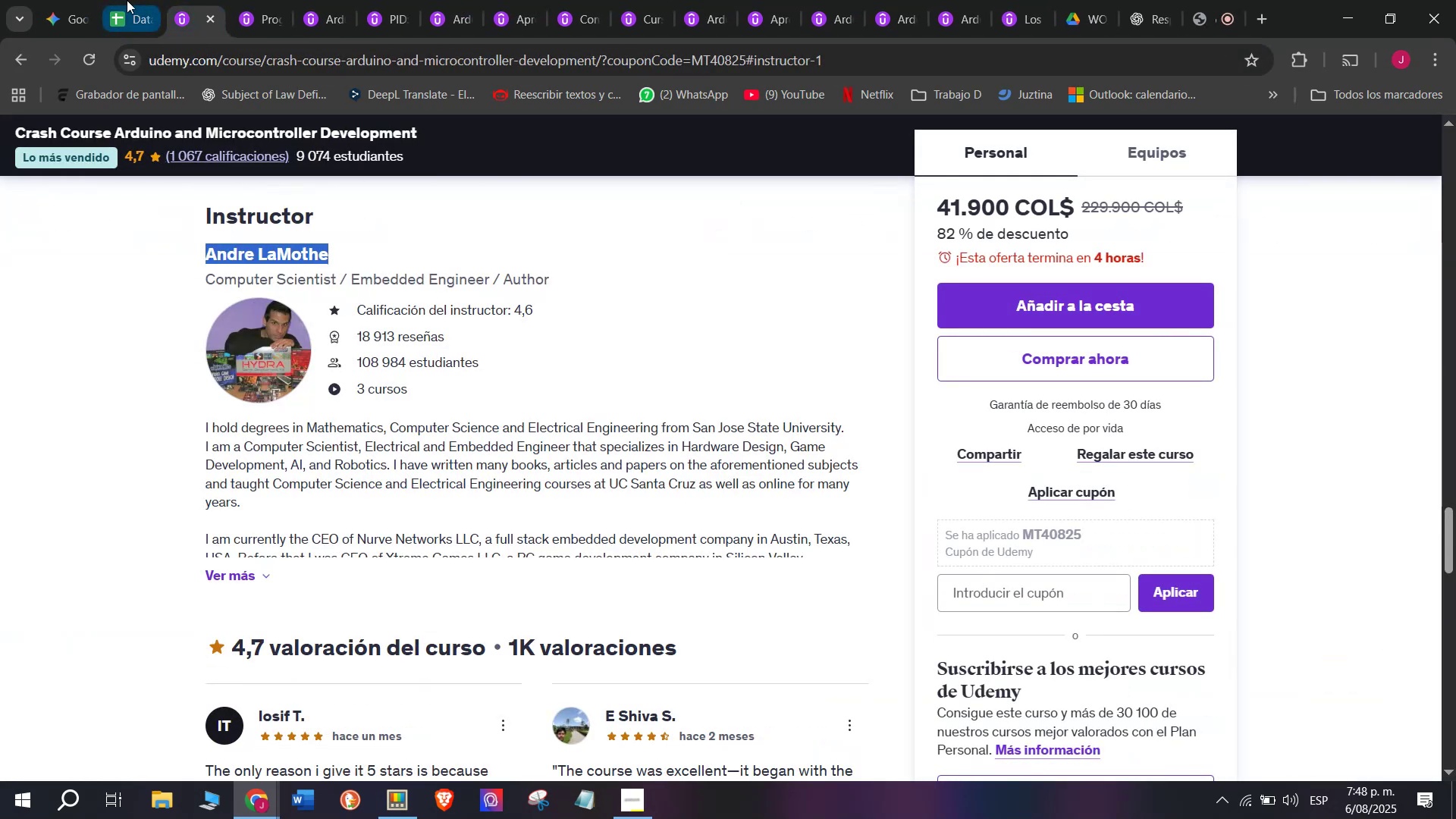 
left_click([127, 0])
 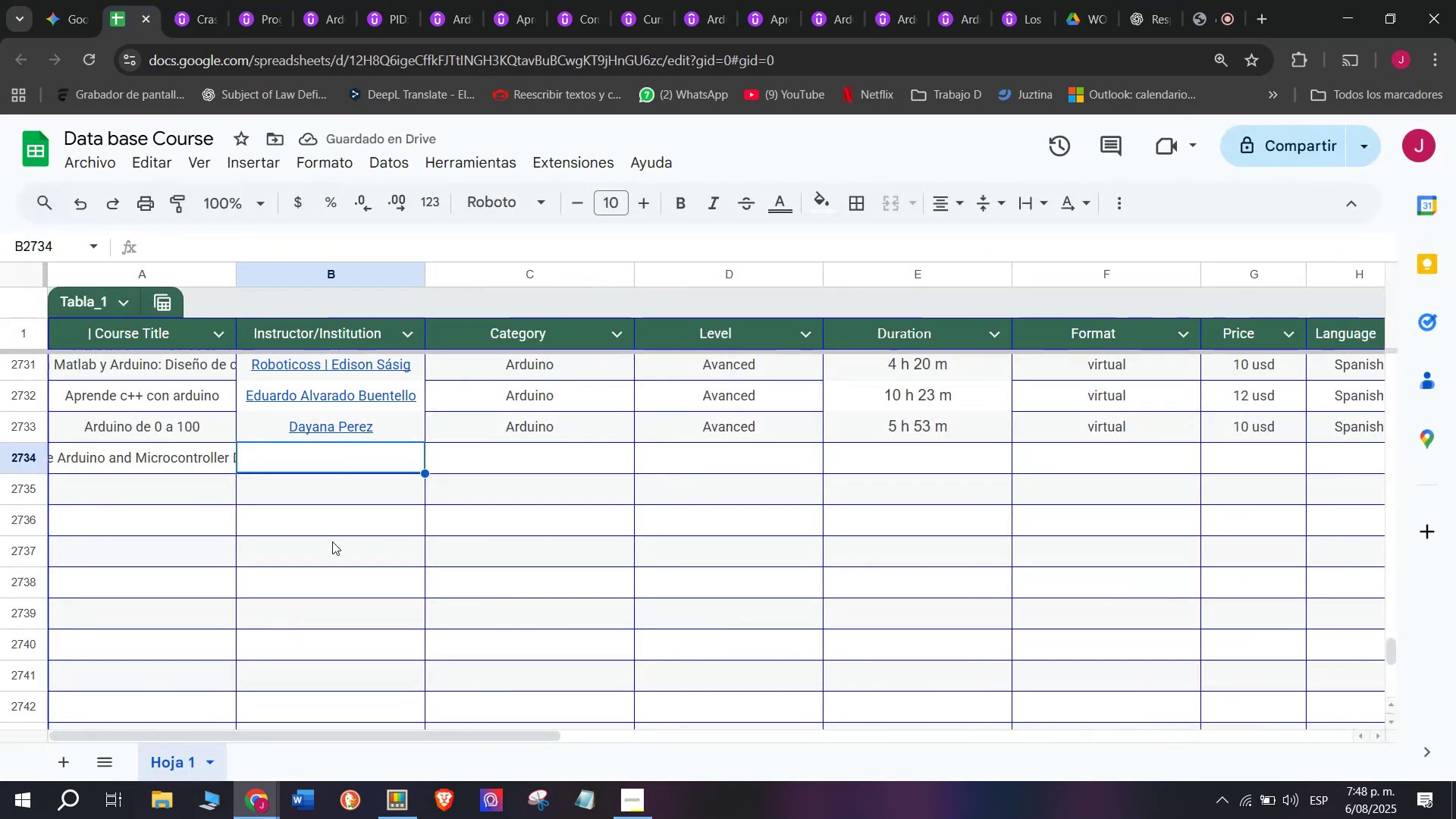 
key(Z)
 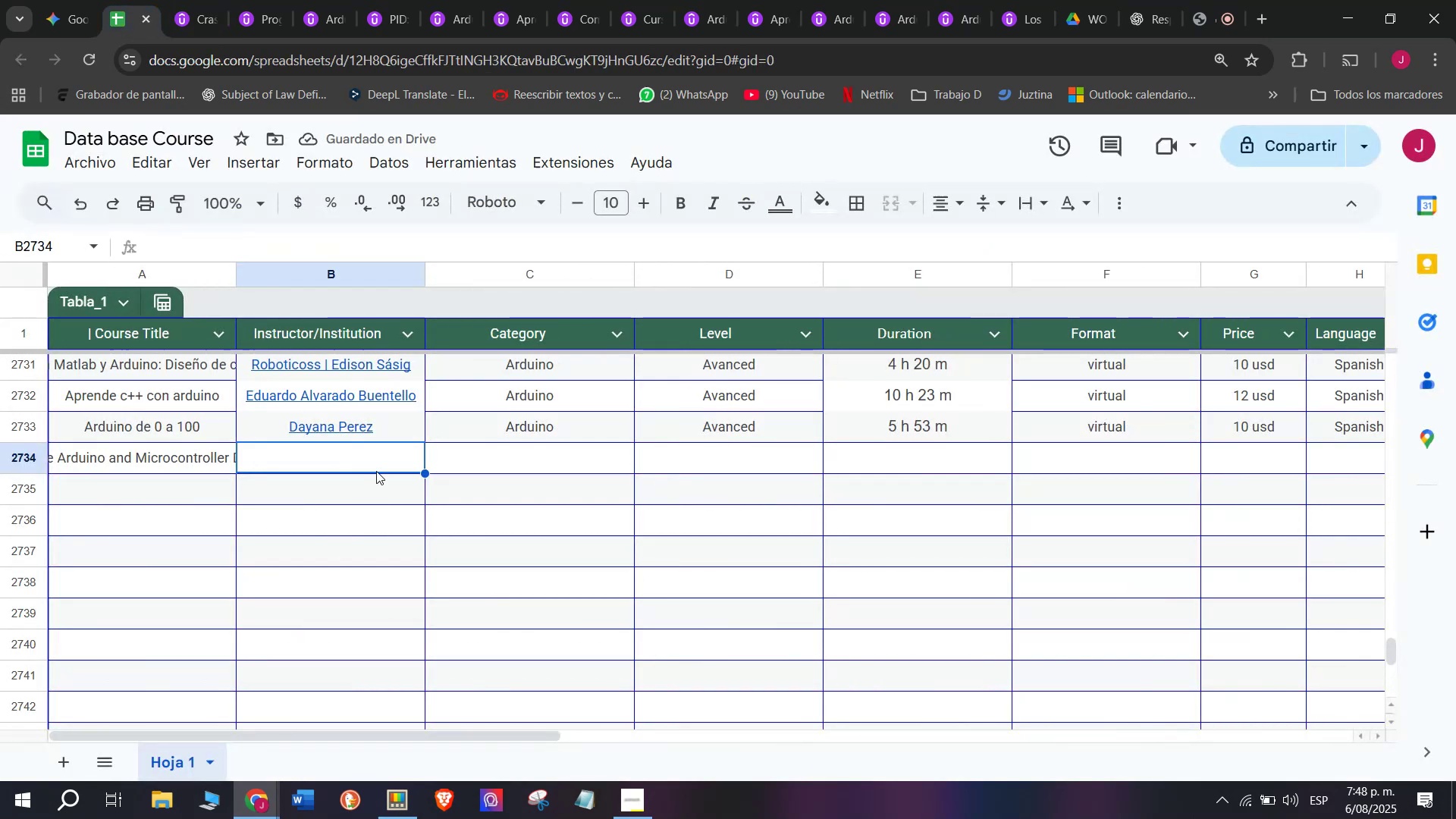 
key(Control+ControlLeft)
 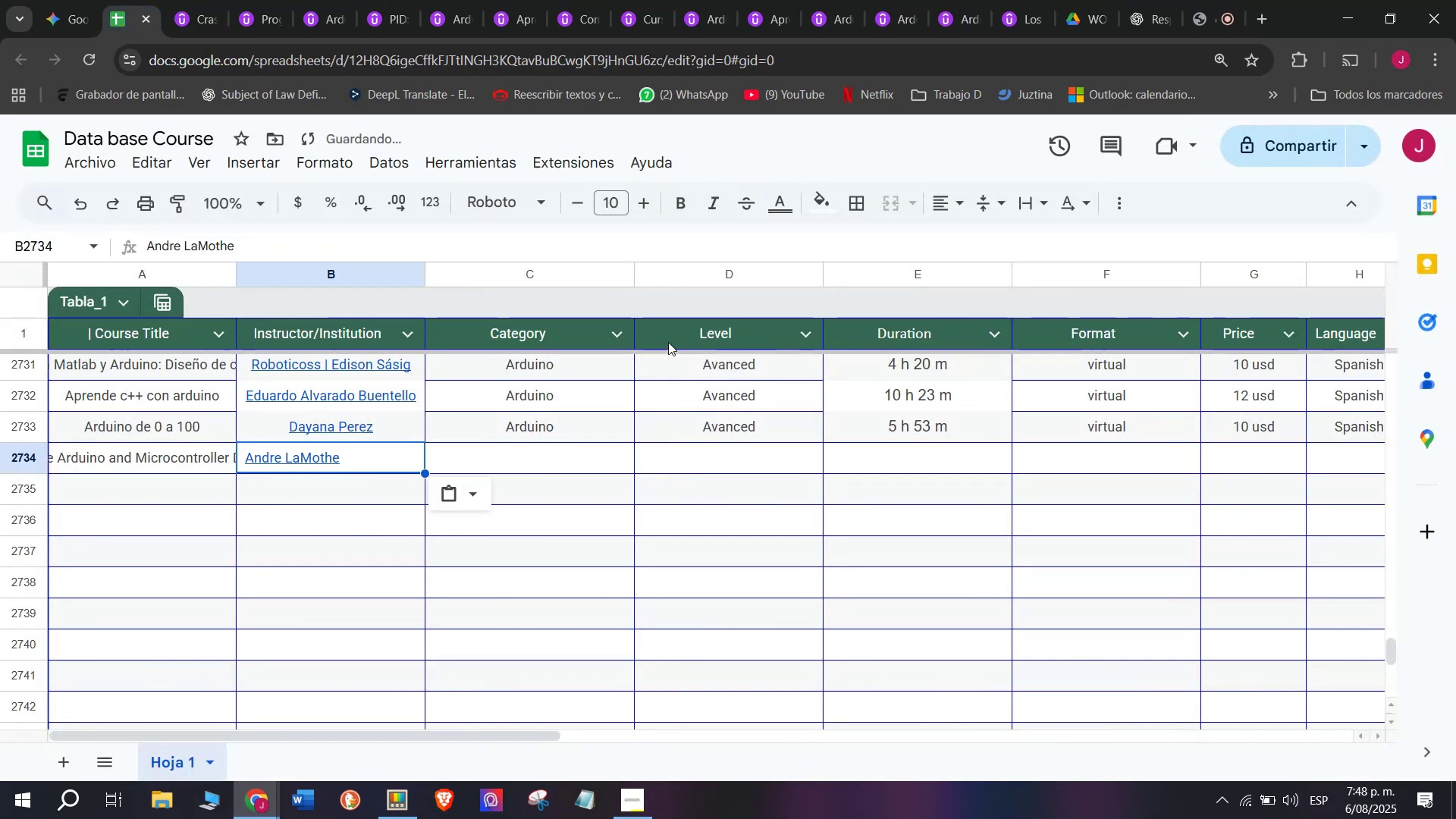 
key(Control+V)
 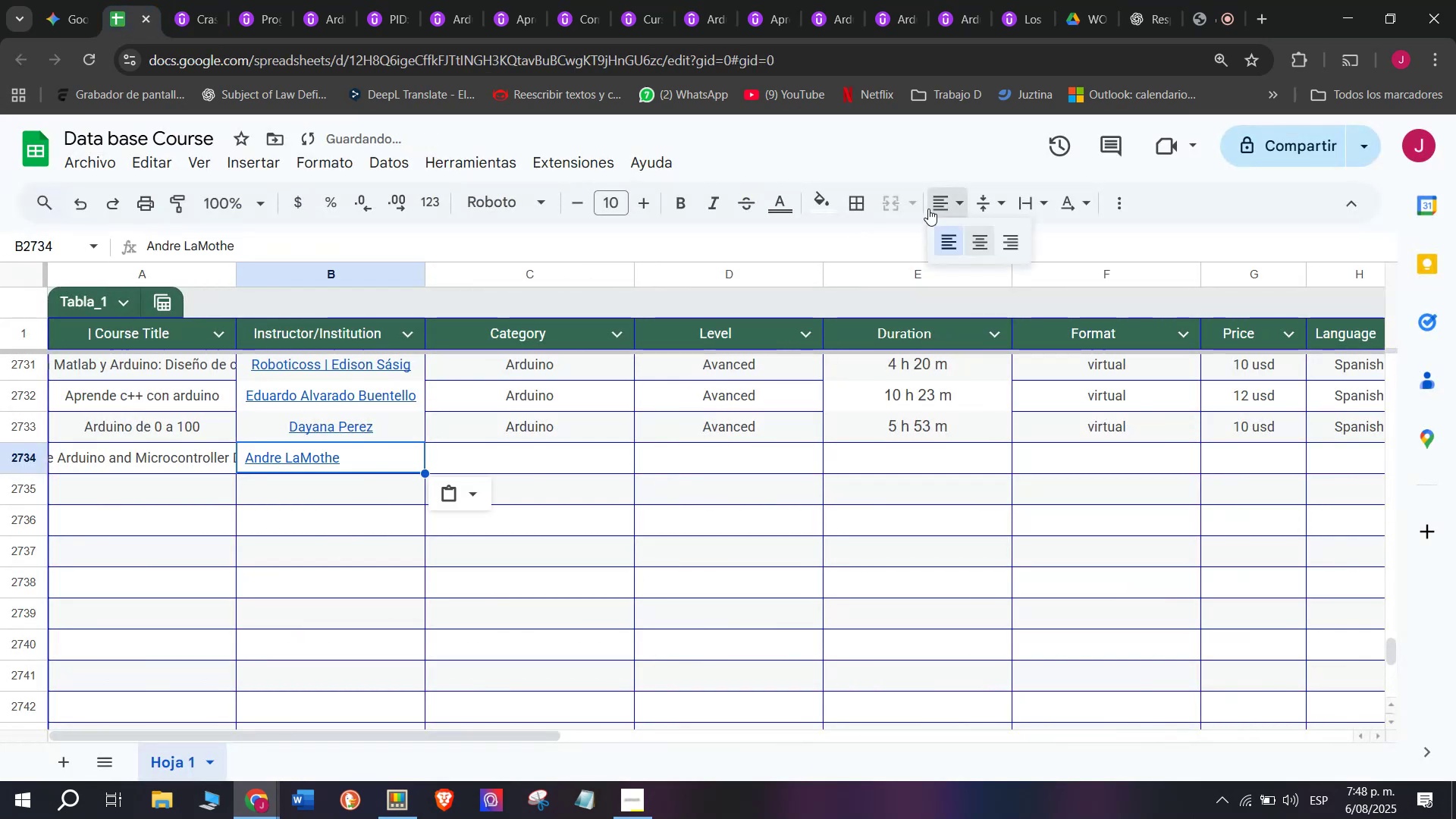 
double_click([977, 249])
 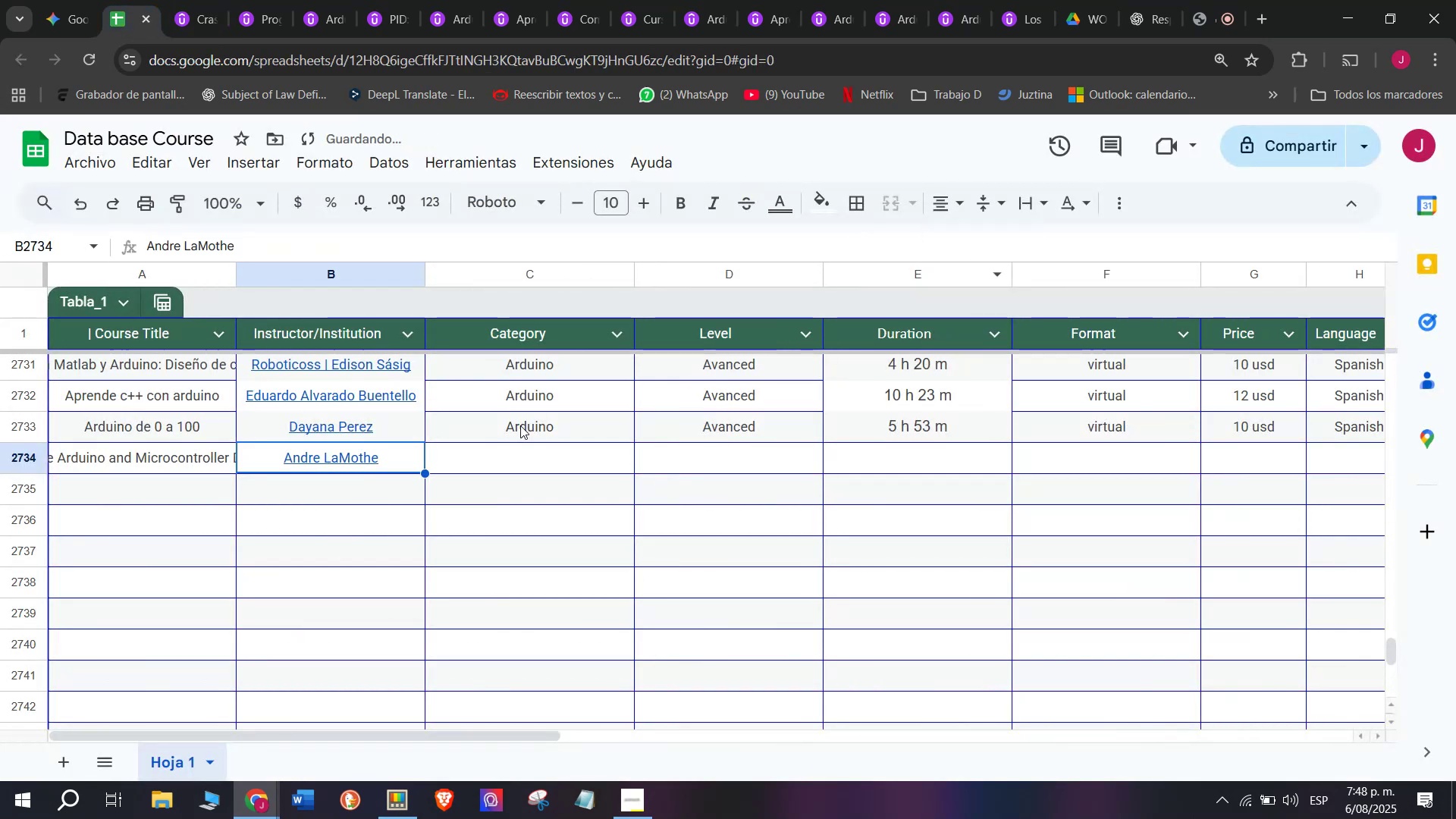 
left_click([520, 425])
 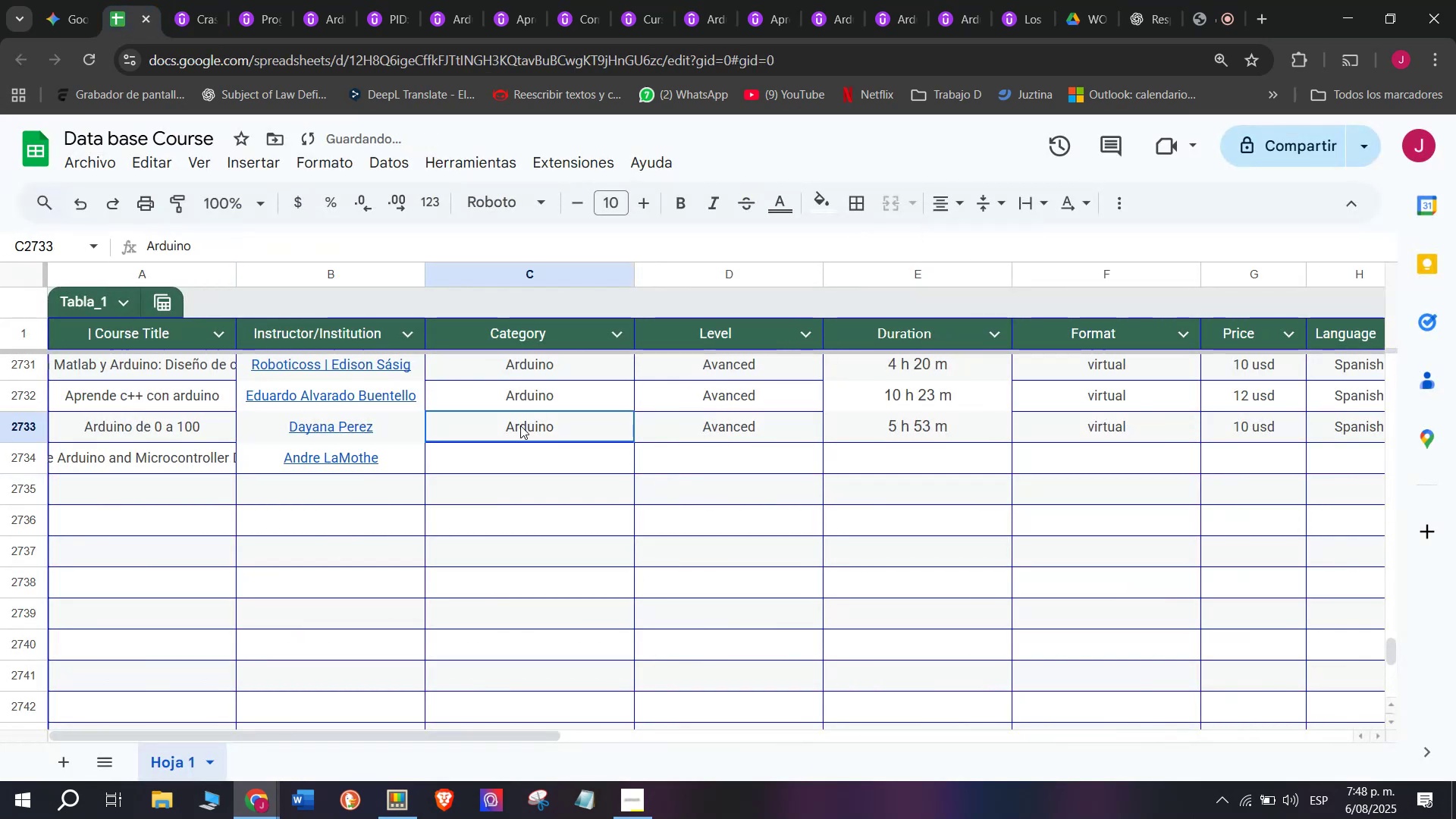 
key(Break)
 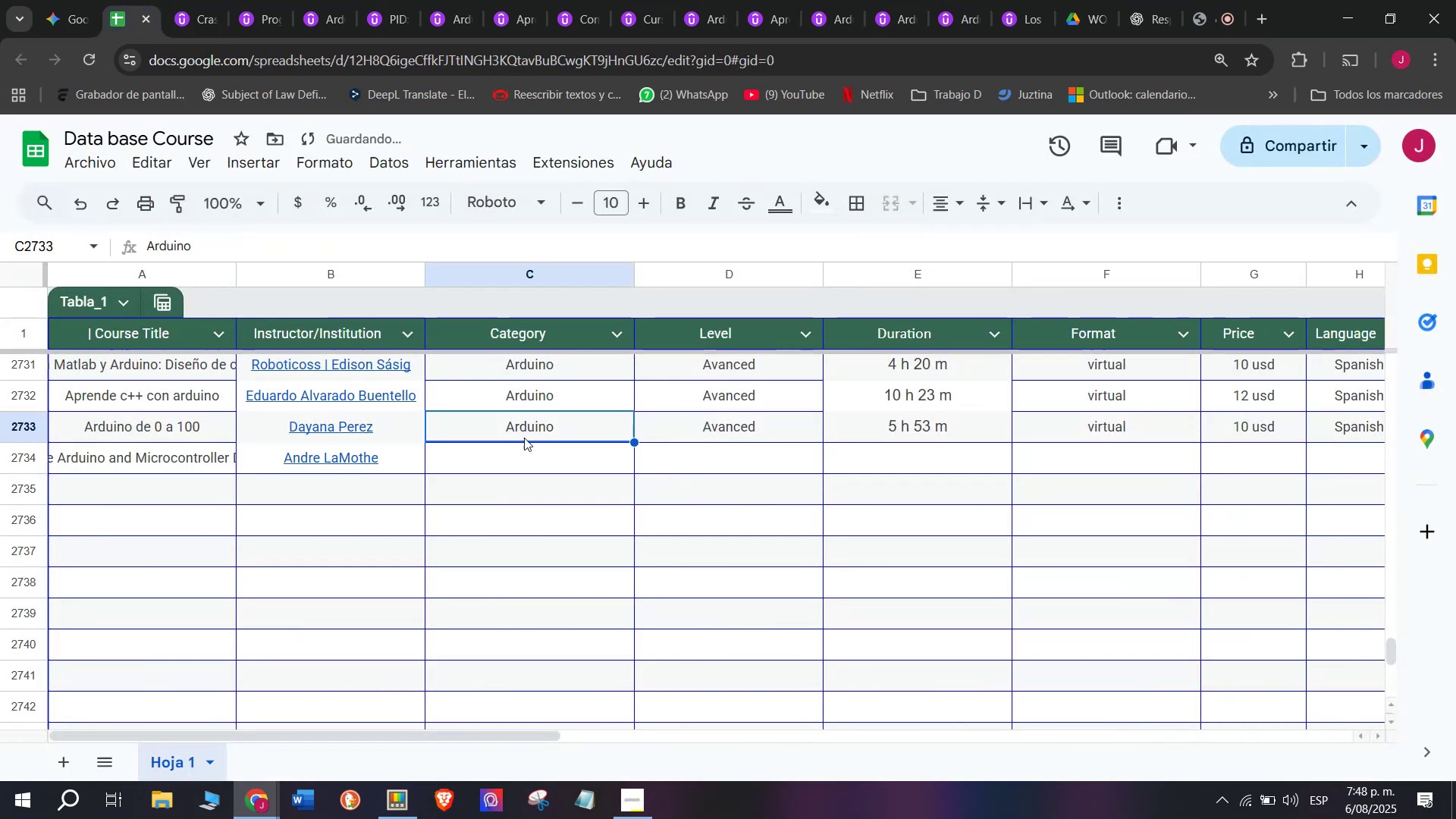 
key(Control+ControlLeft)
 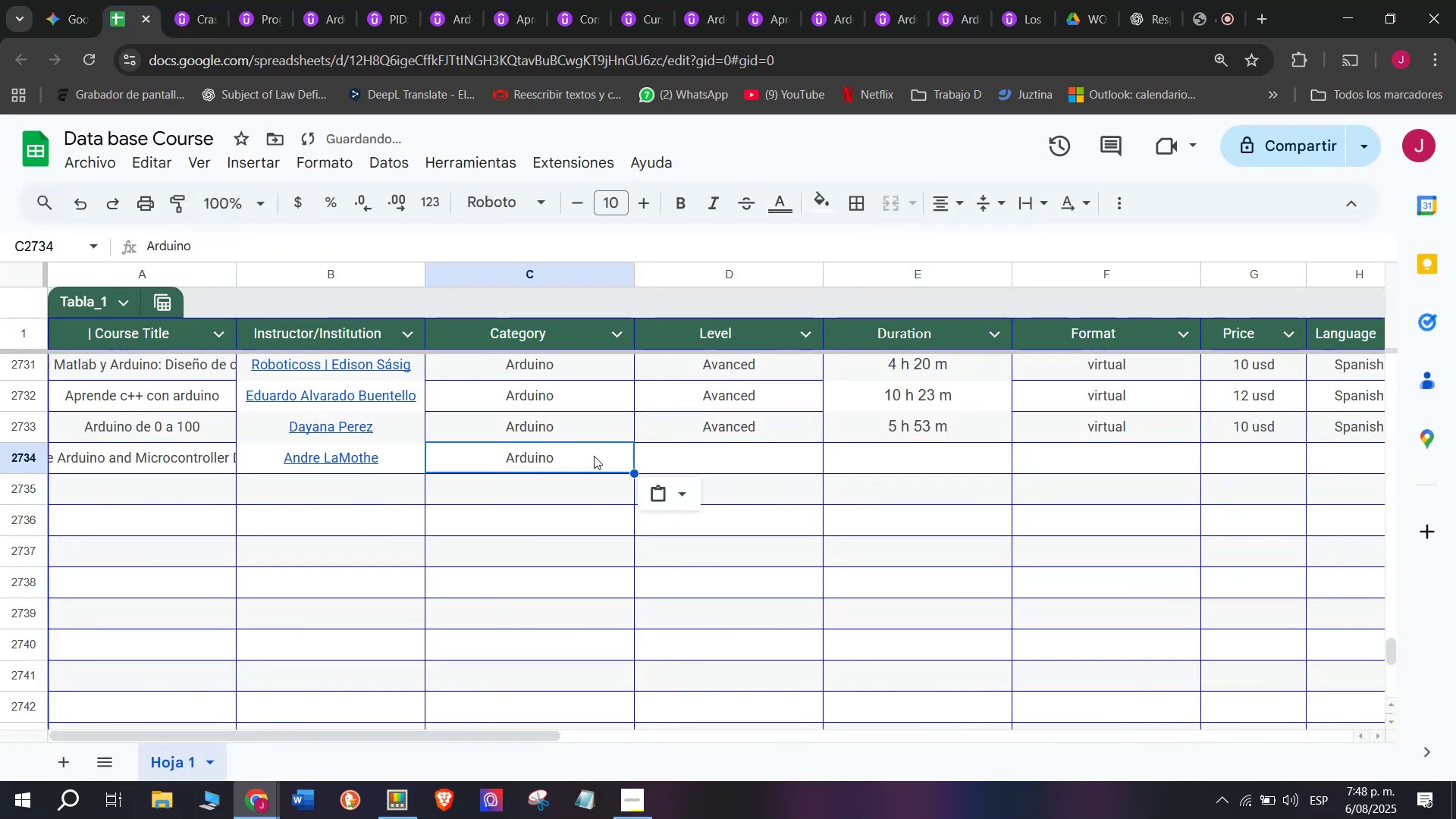 
key(Control+C)
 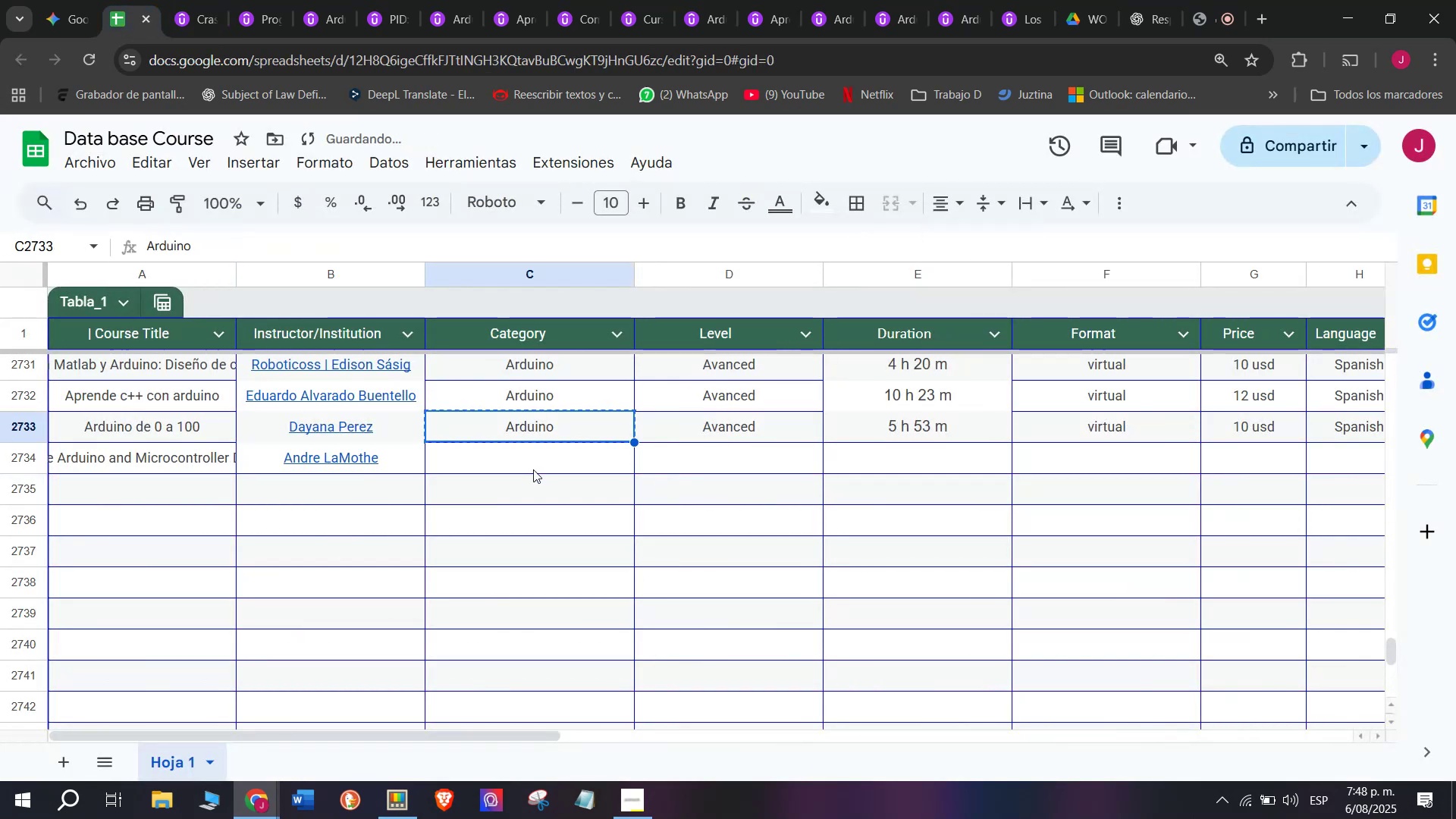 
double_click([533, 469])
 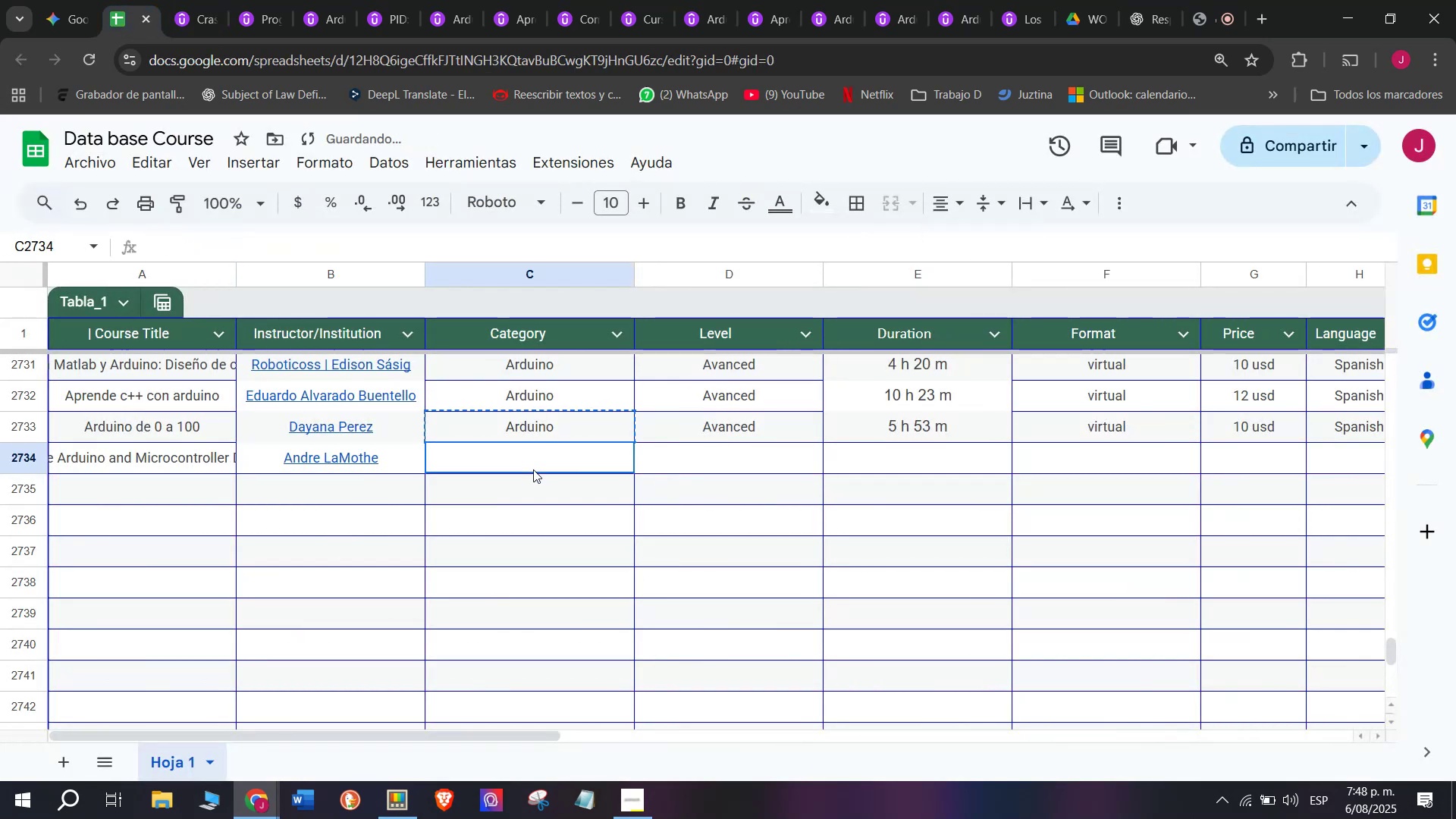 
key(Control+ControlLeft)
 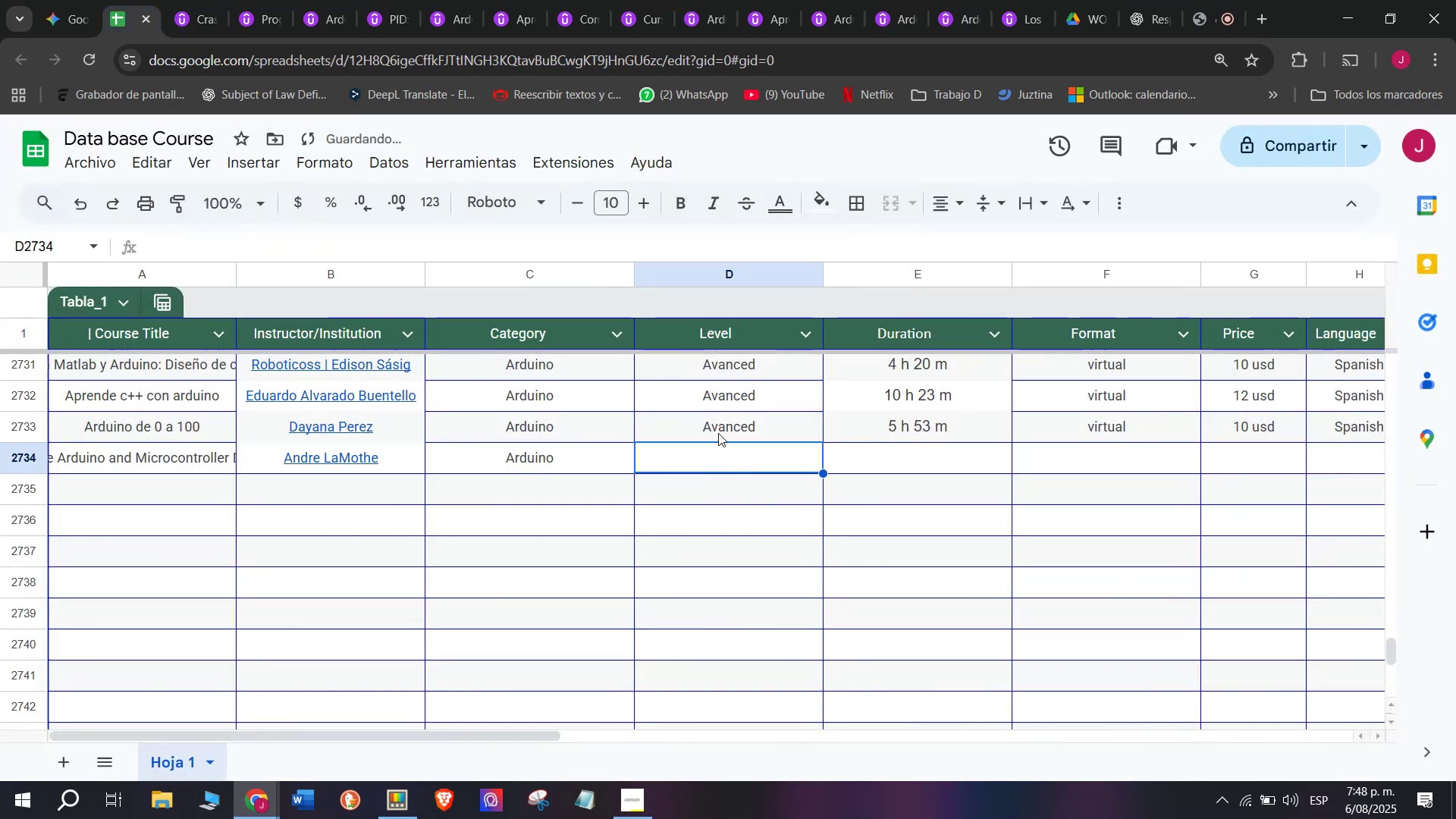 
key(Z)
 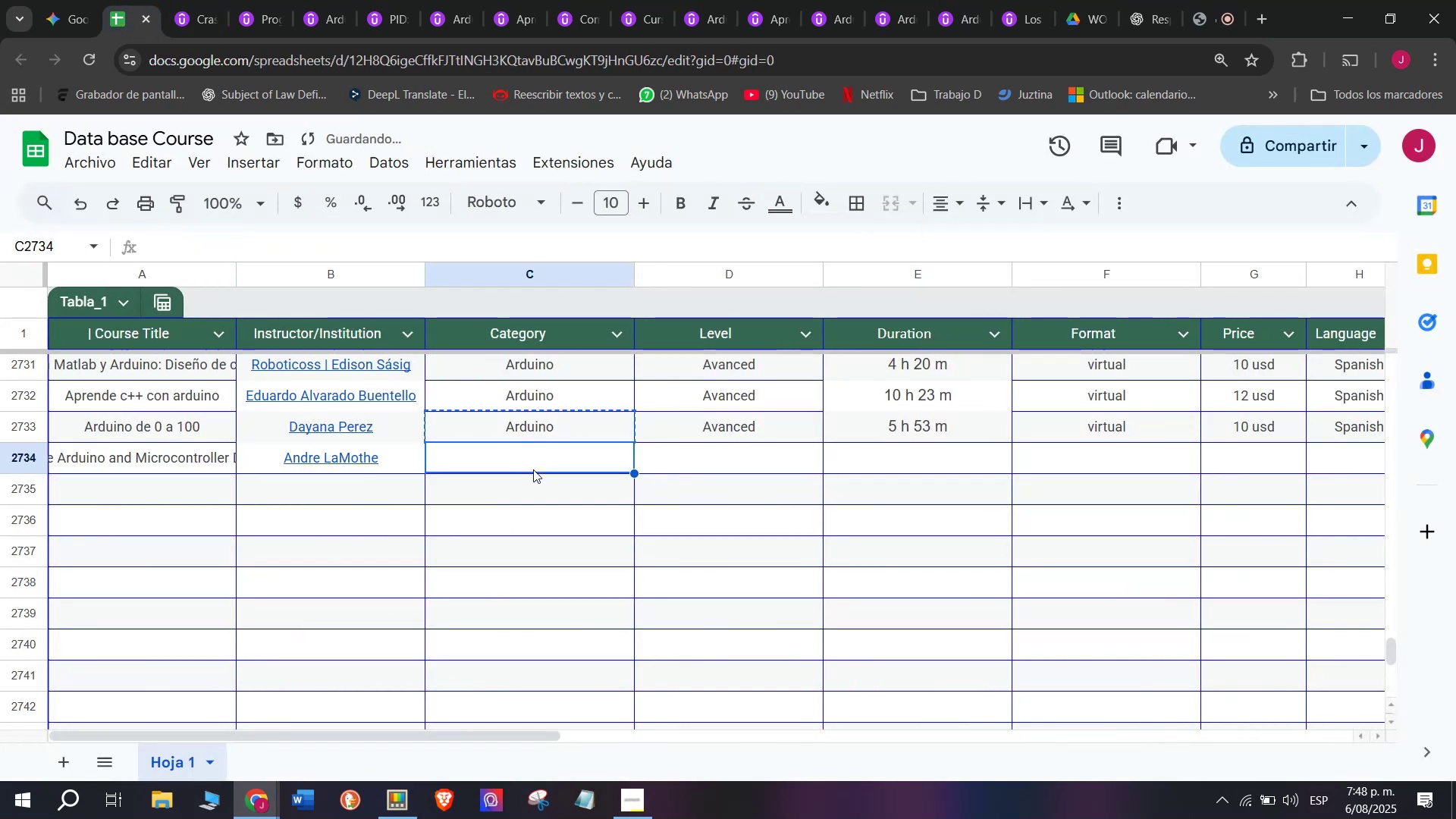 
key(Control+V)
 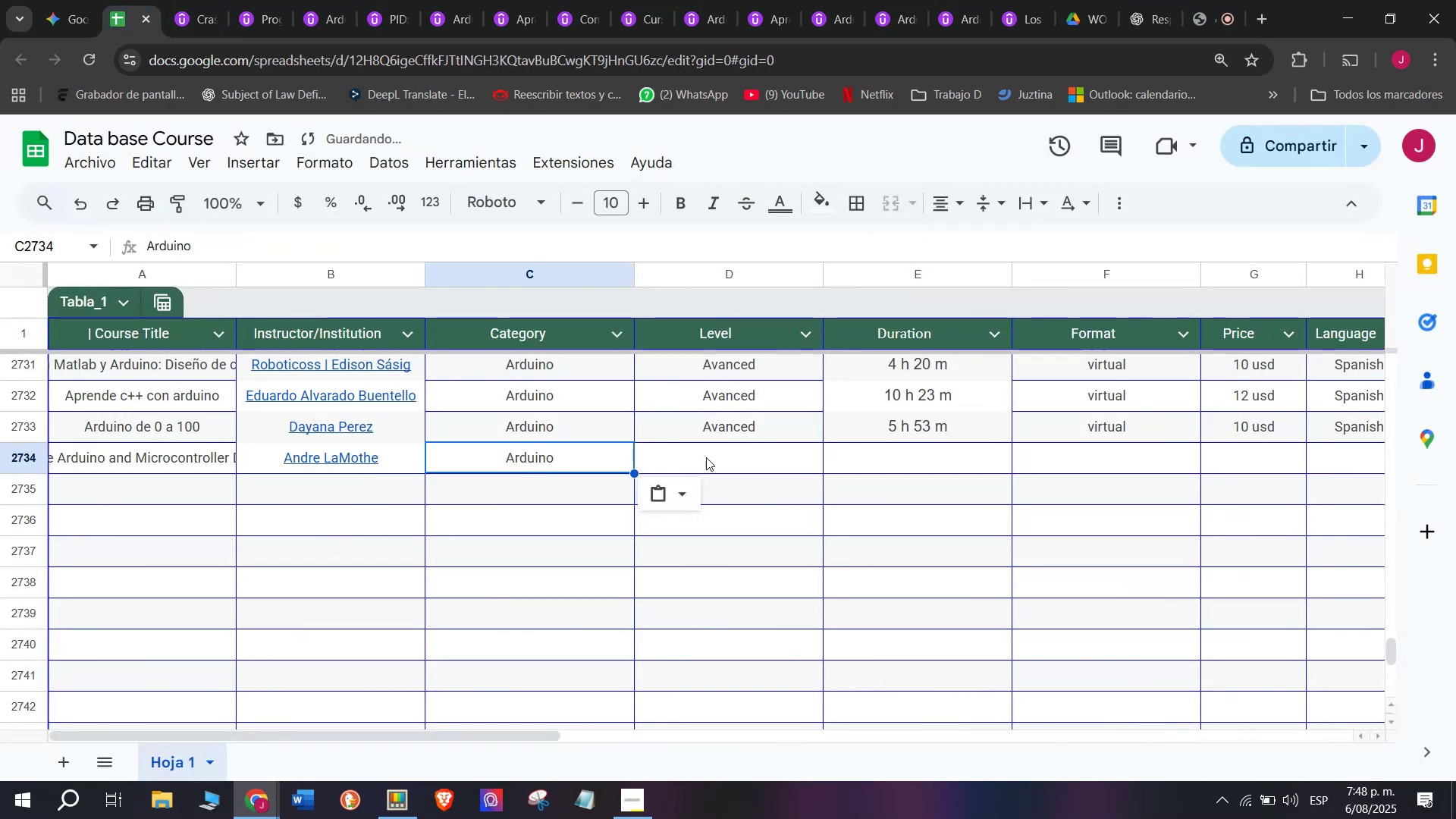 
triple_click([708, 457])
 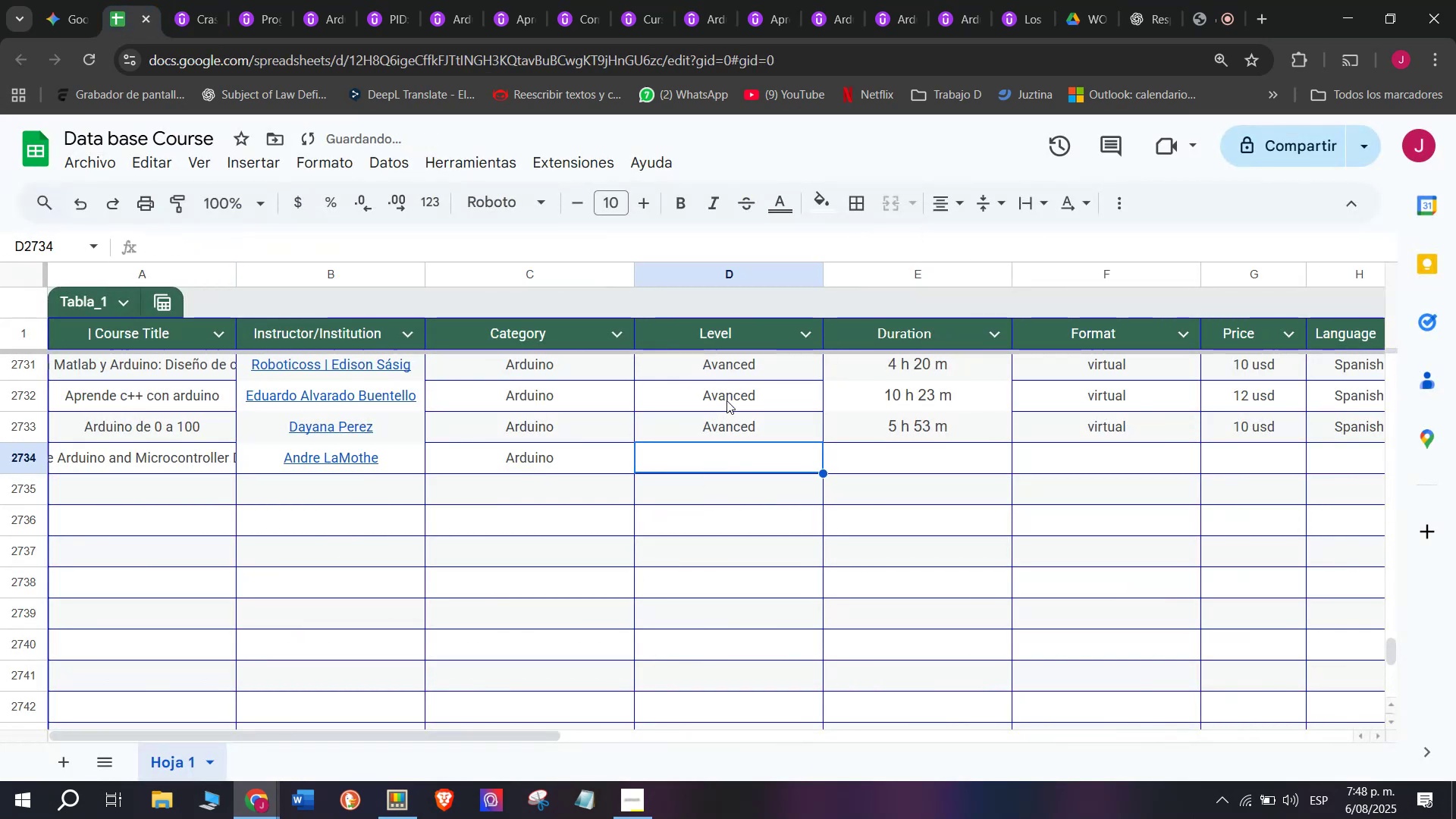 
triple_click([726, 400])
 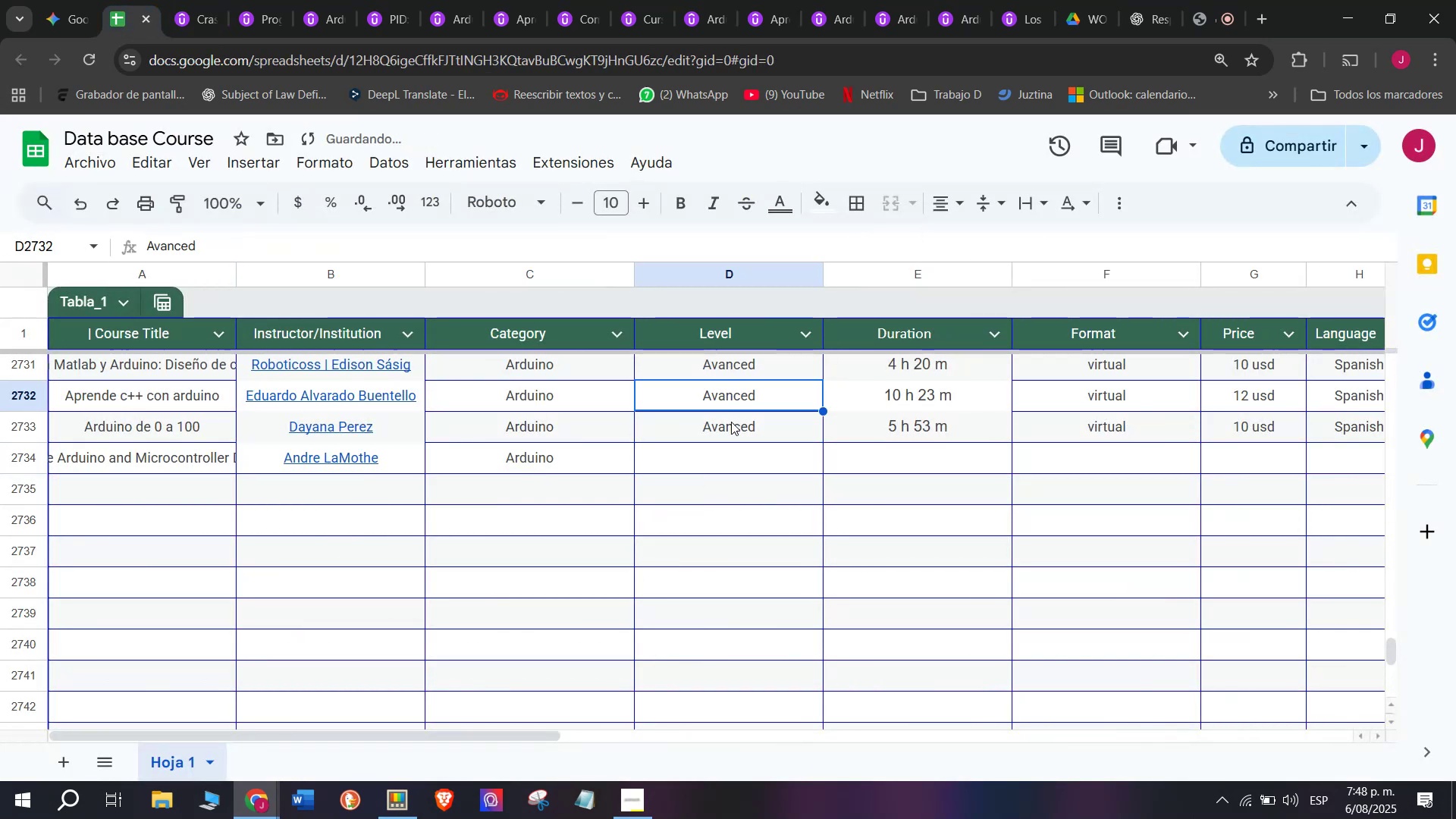 
triple_click([731, 422])
 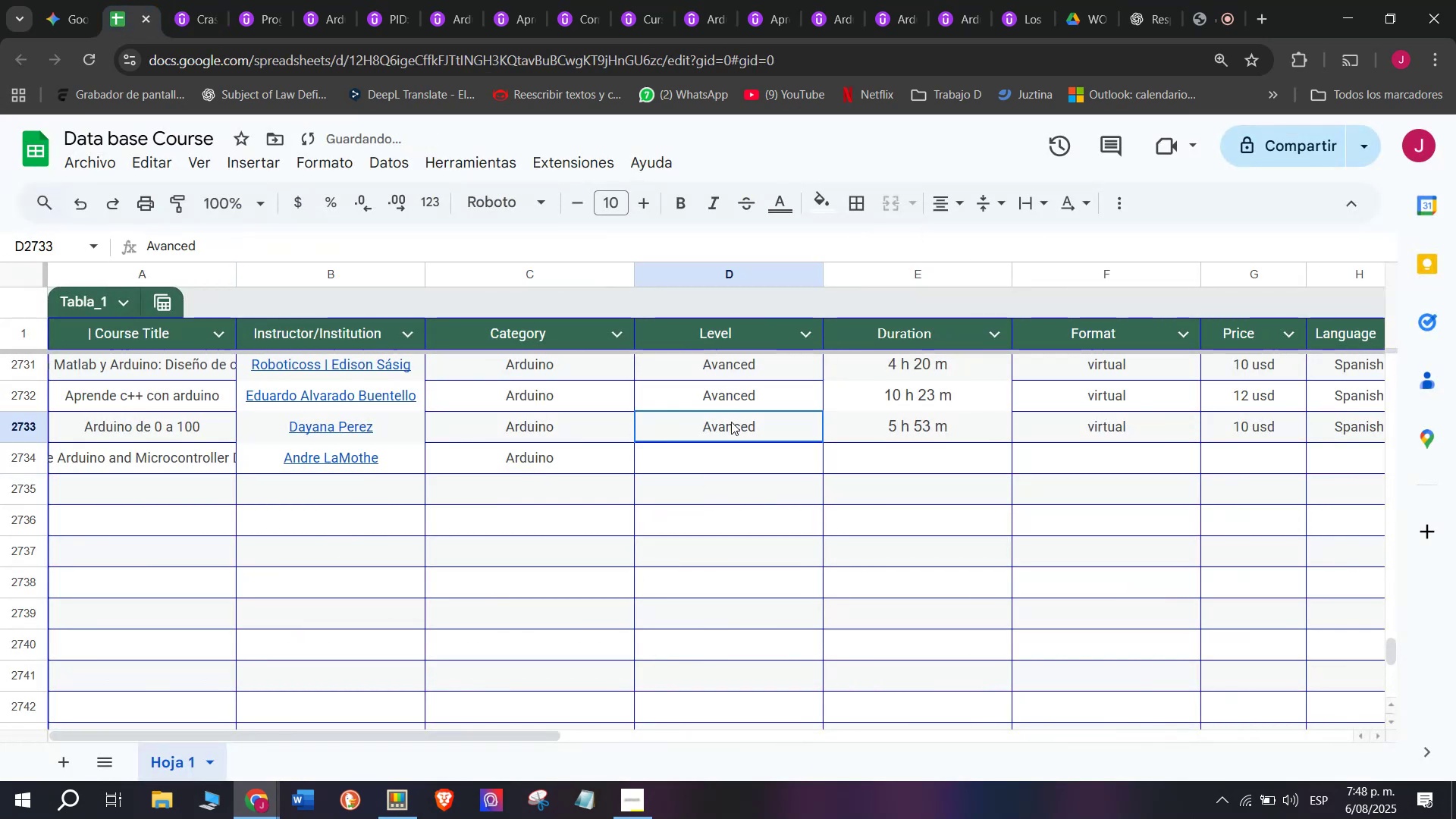 
key(Break)
 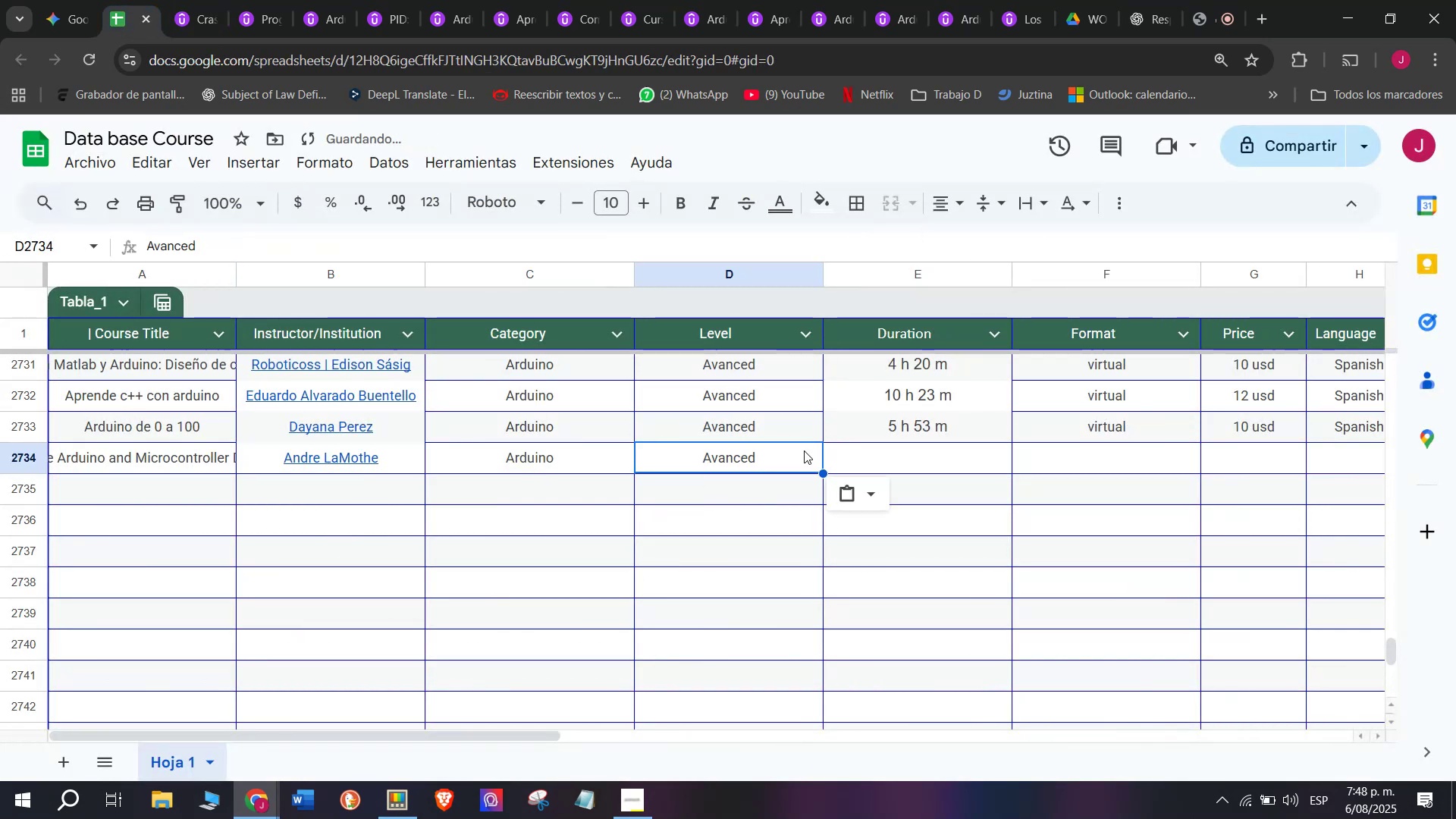 
key(Control+ControlLeft)
 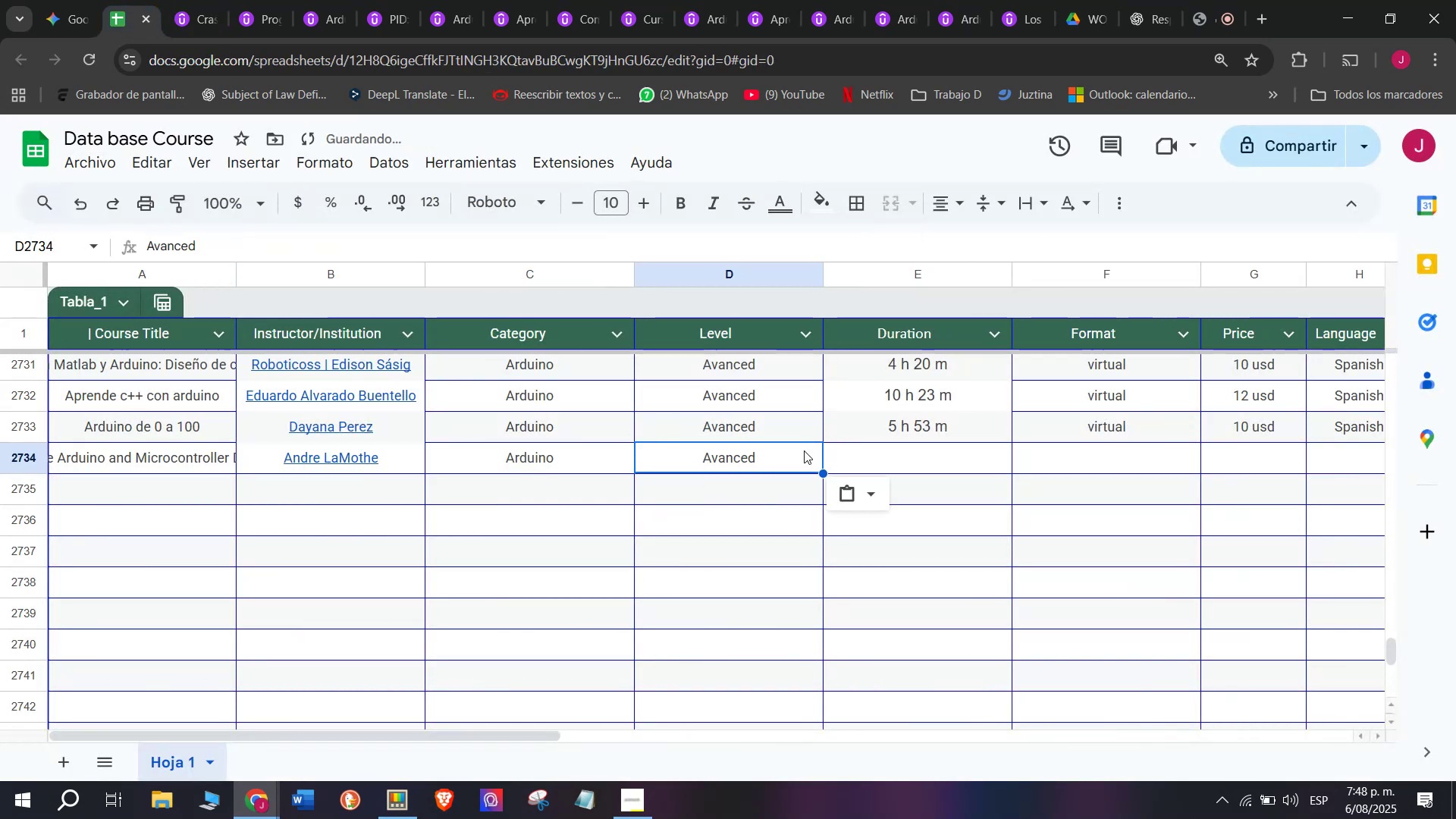 
key(Control+C)
 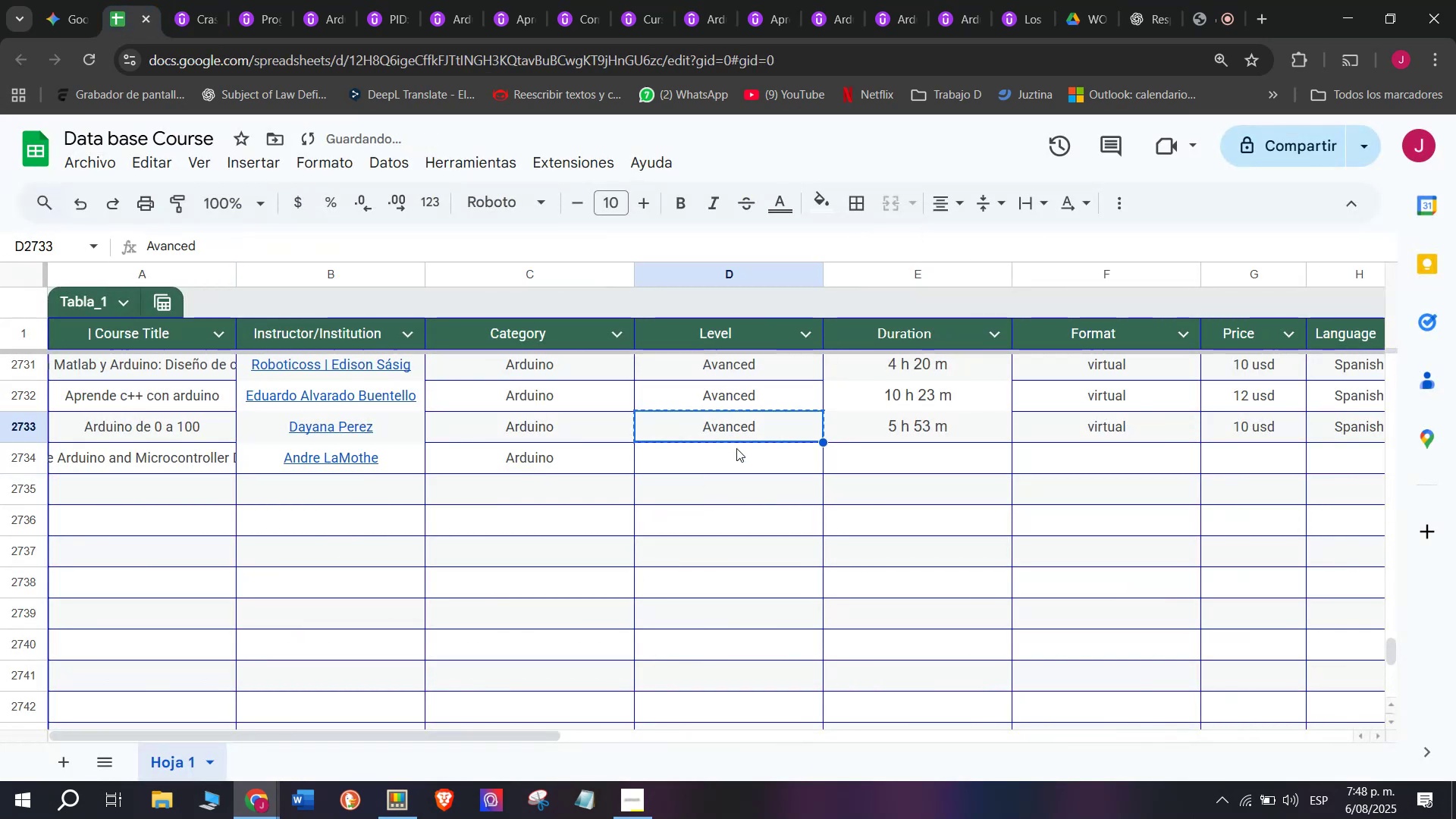 
triple_click([736, 448])
 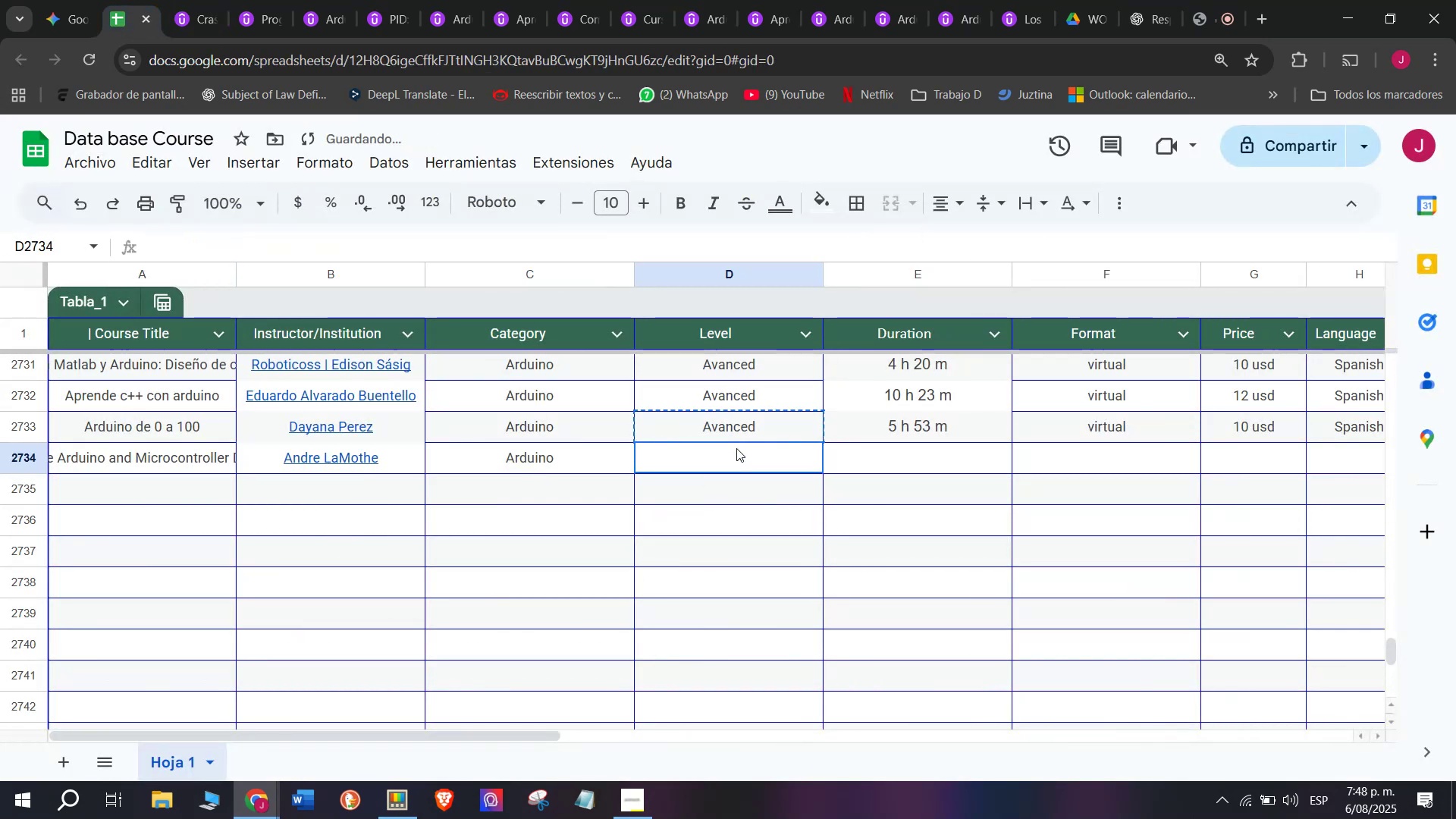 
key(Z)
 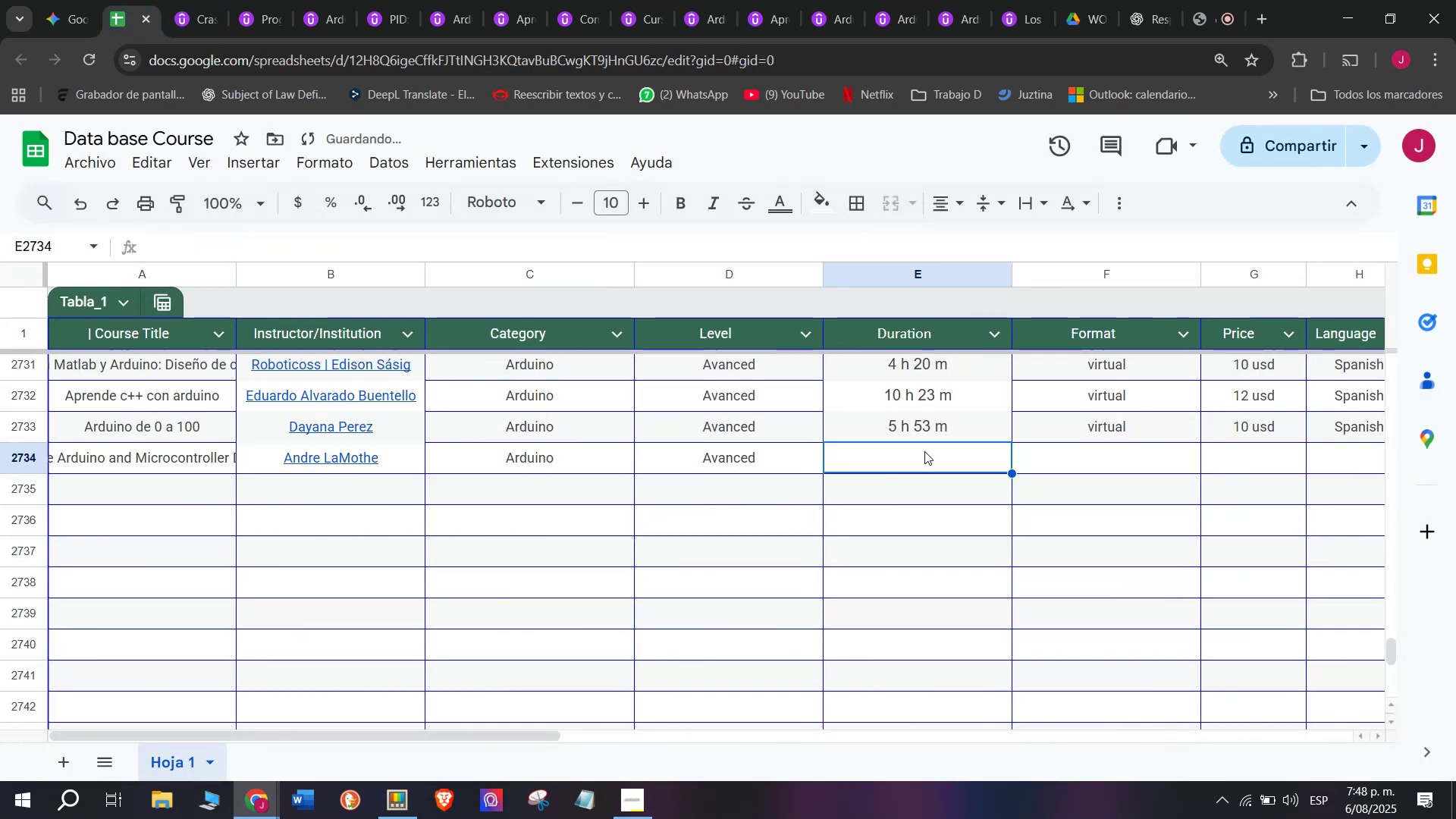 
key(Control+ControlLeft)
 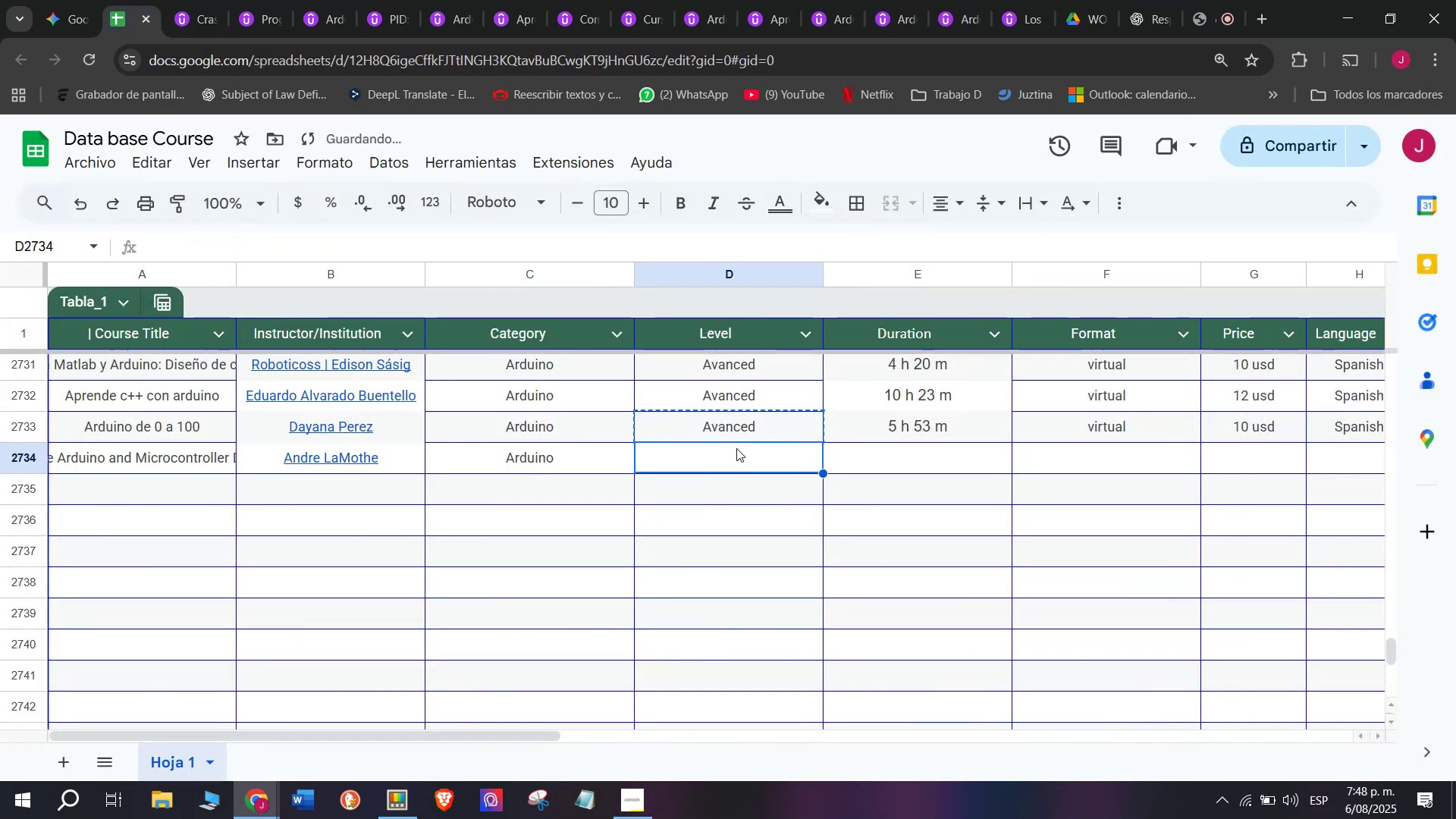 
key(Control+V)
 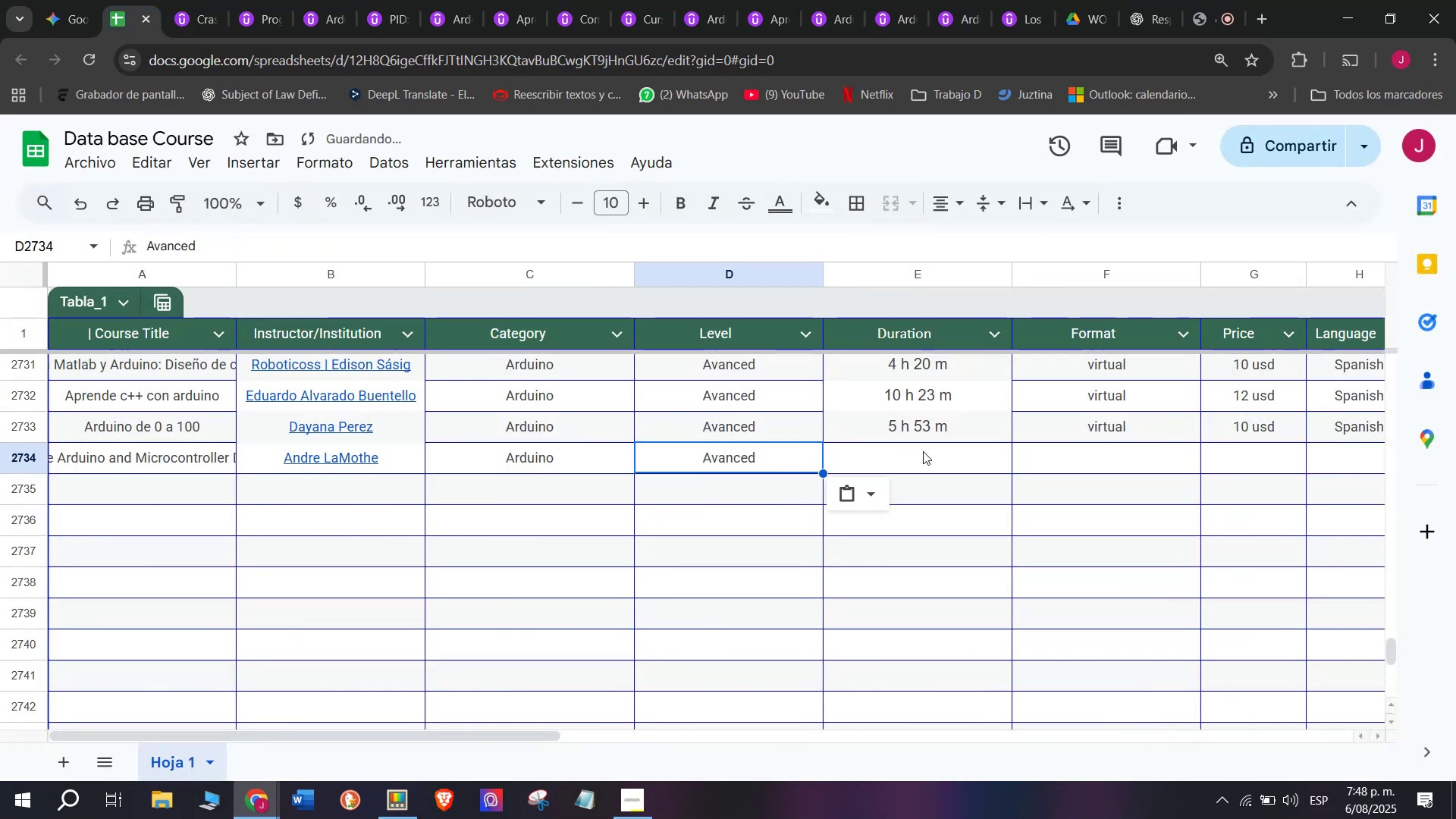 
triple_click([924, 451])
 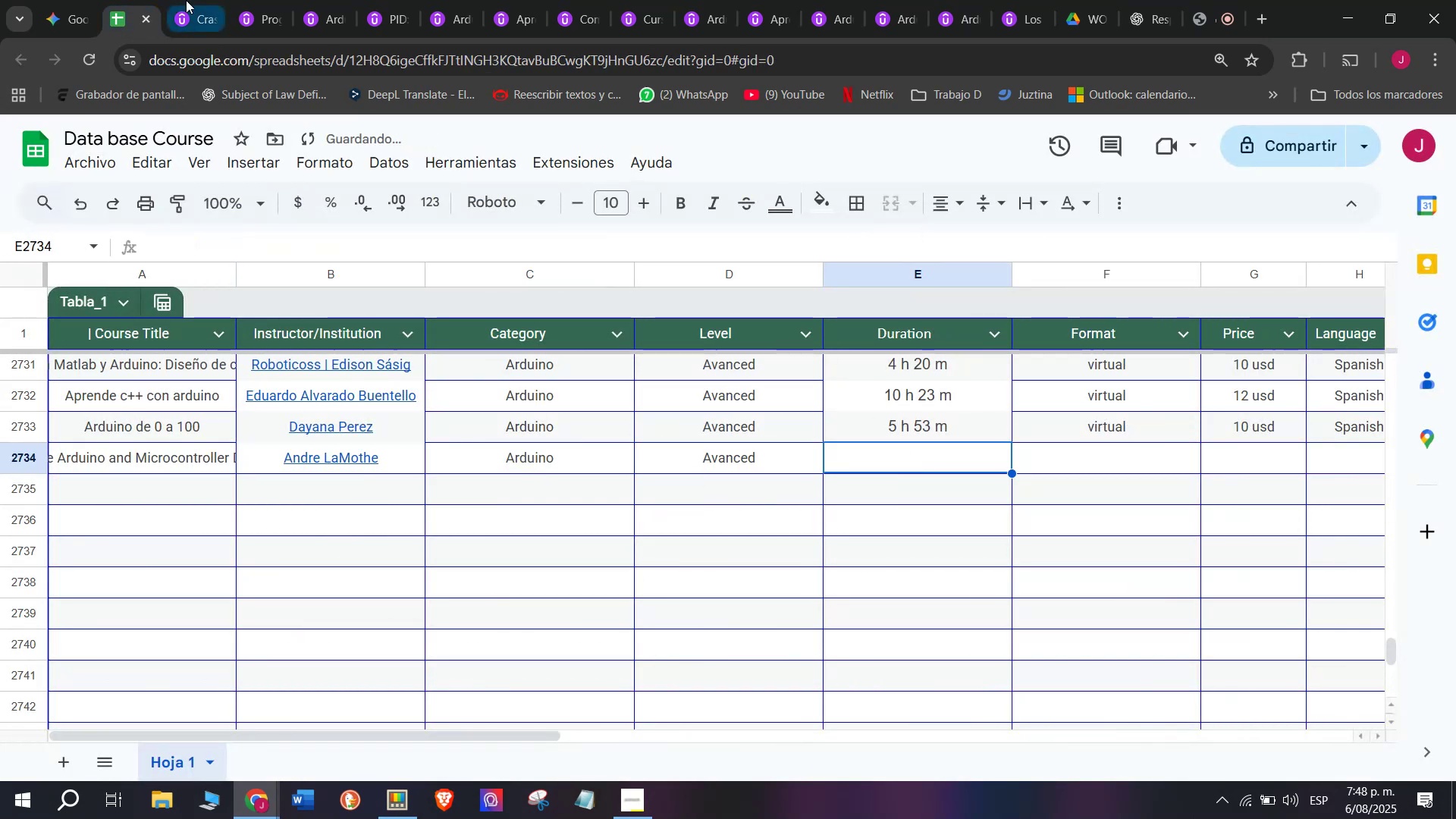 
left_click([186, 0])
 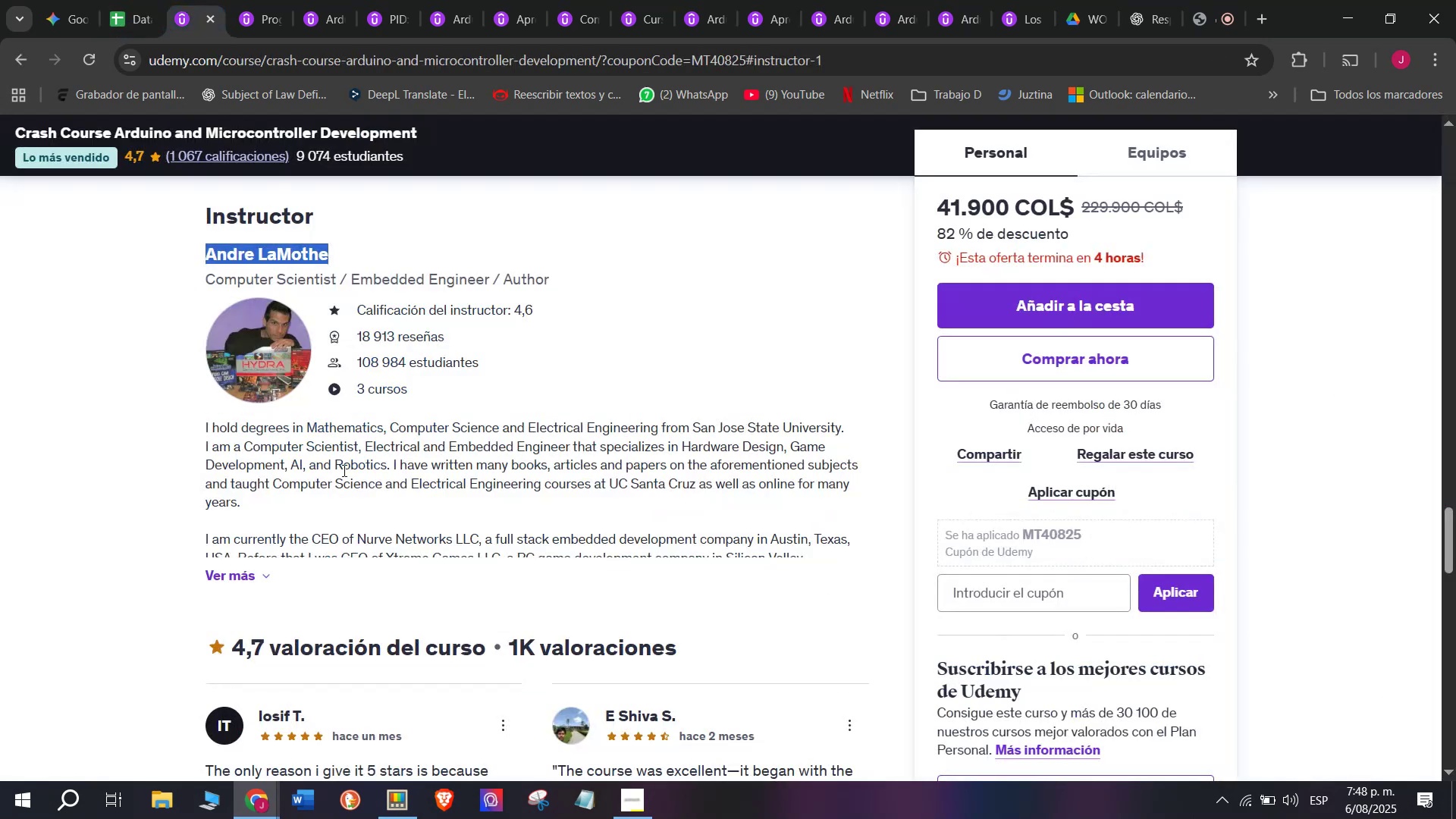 
scroll: coordinate [409, 592], scroll_direction: up, amount: 10.0
 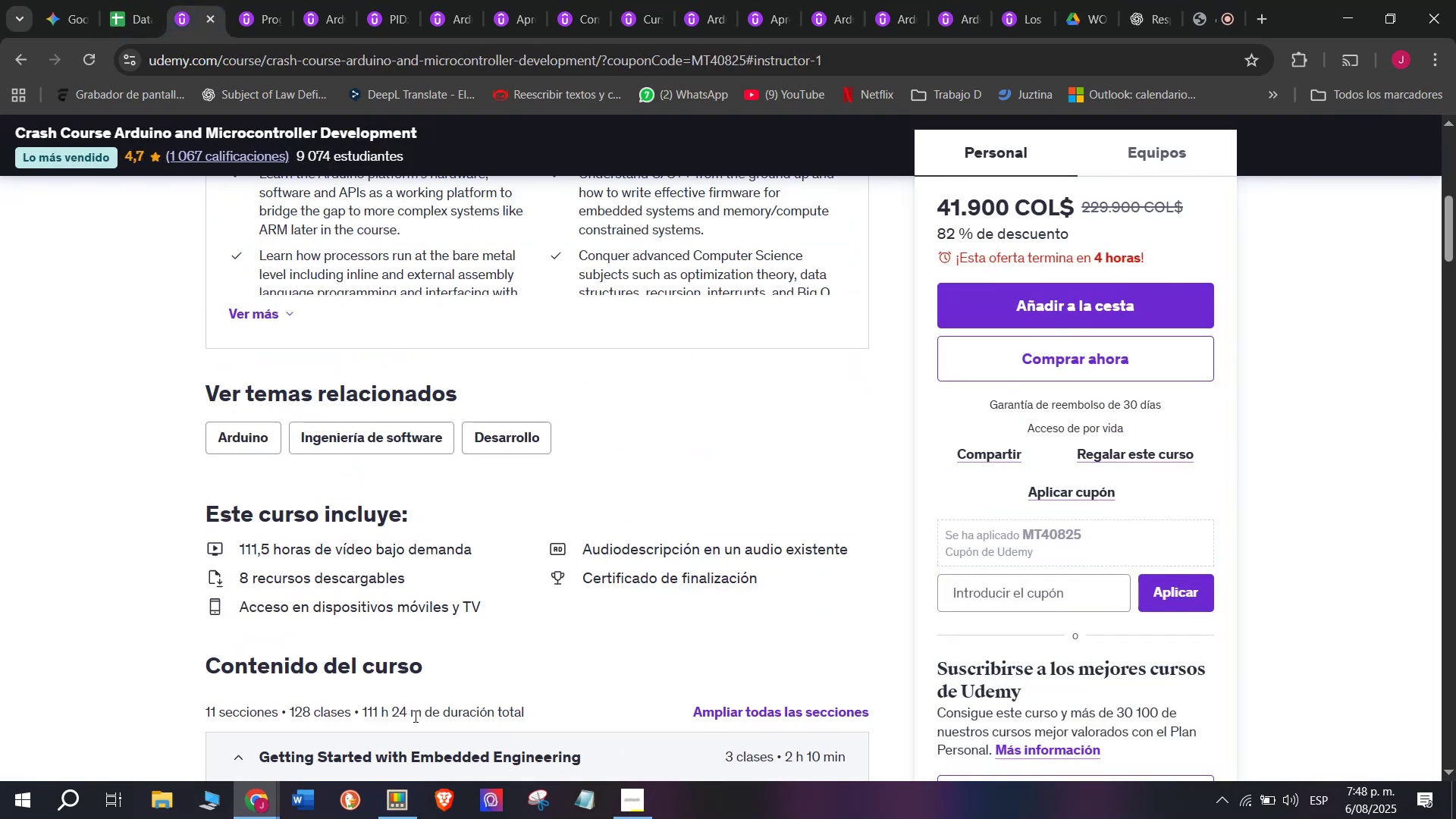 
left_click_drag(start_coordinate=[403, 712], to_coordinate=[362, 708])
 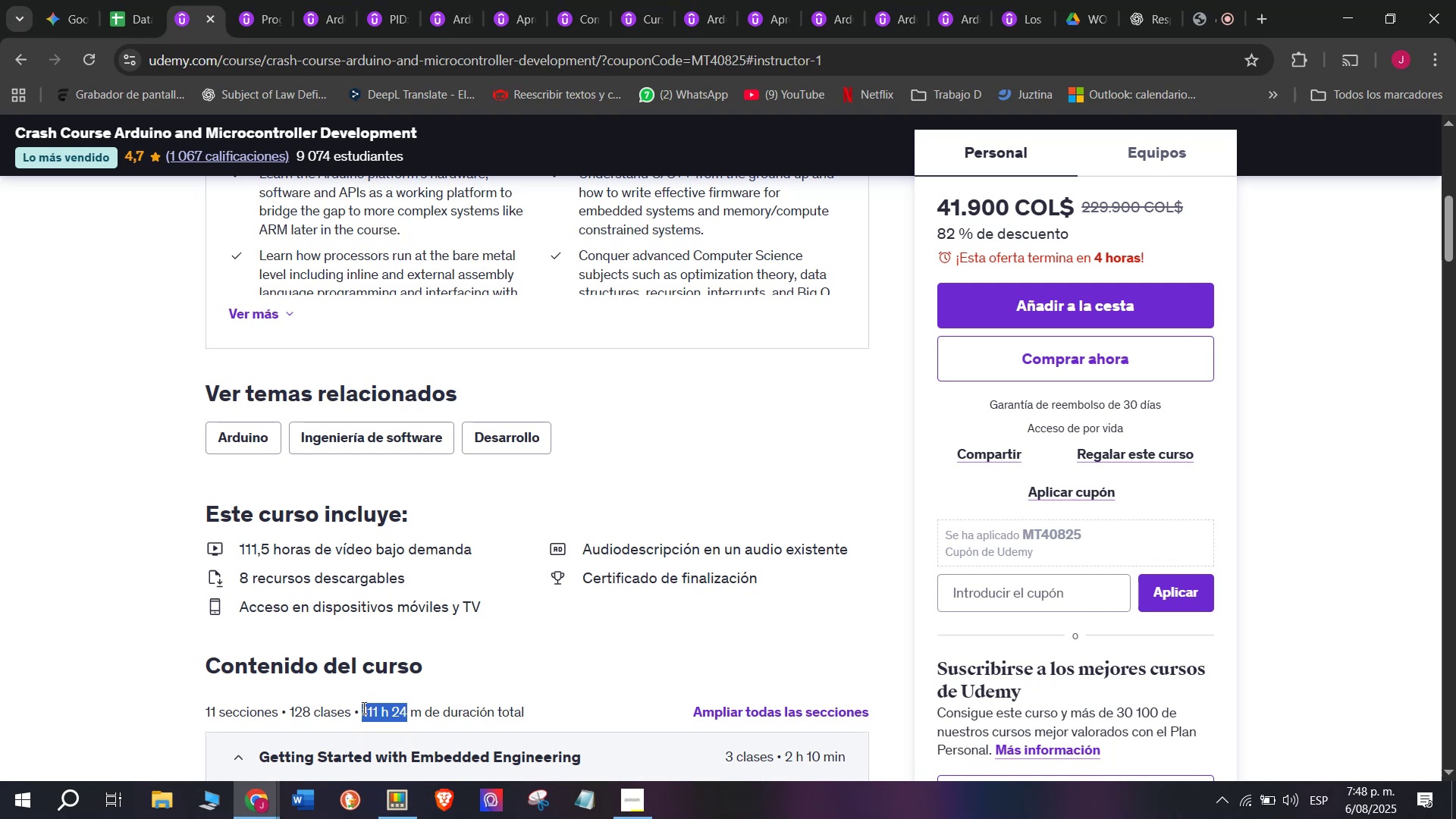 
key(Break)
 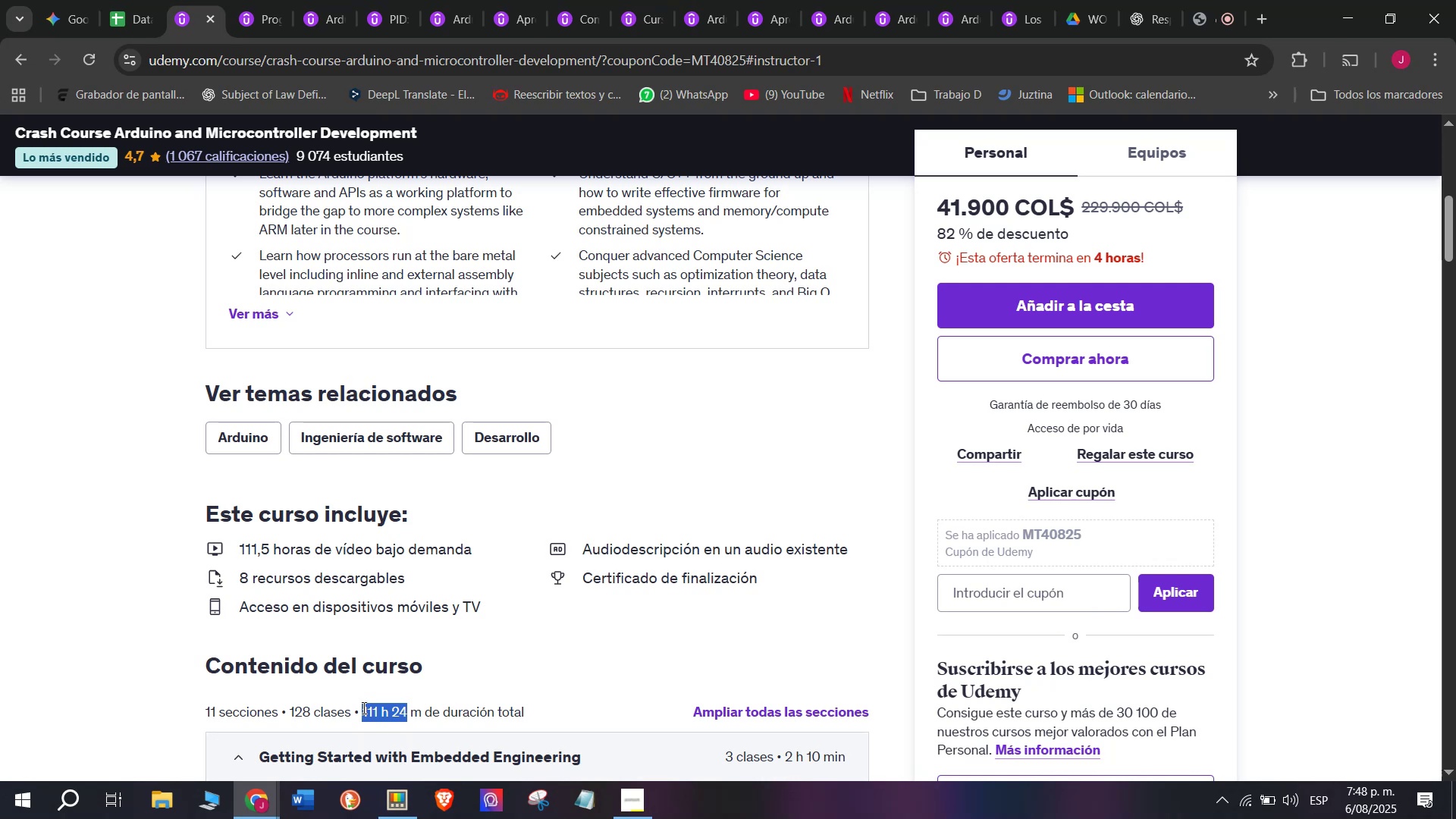 
key(Control+ControlLeft)
 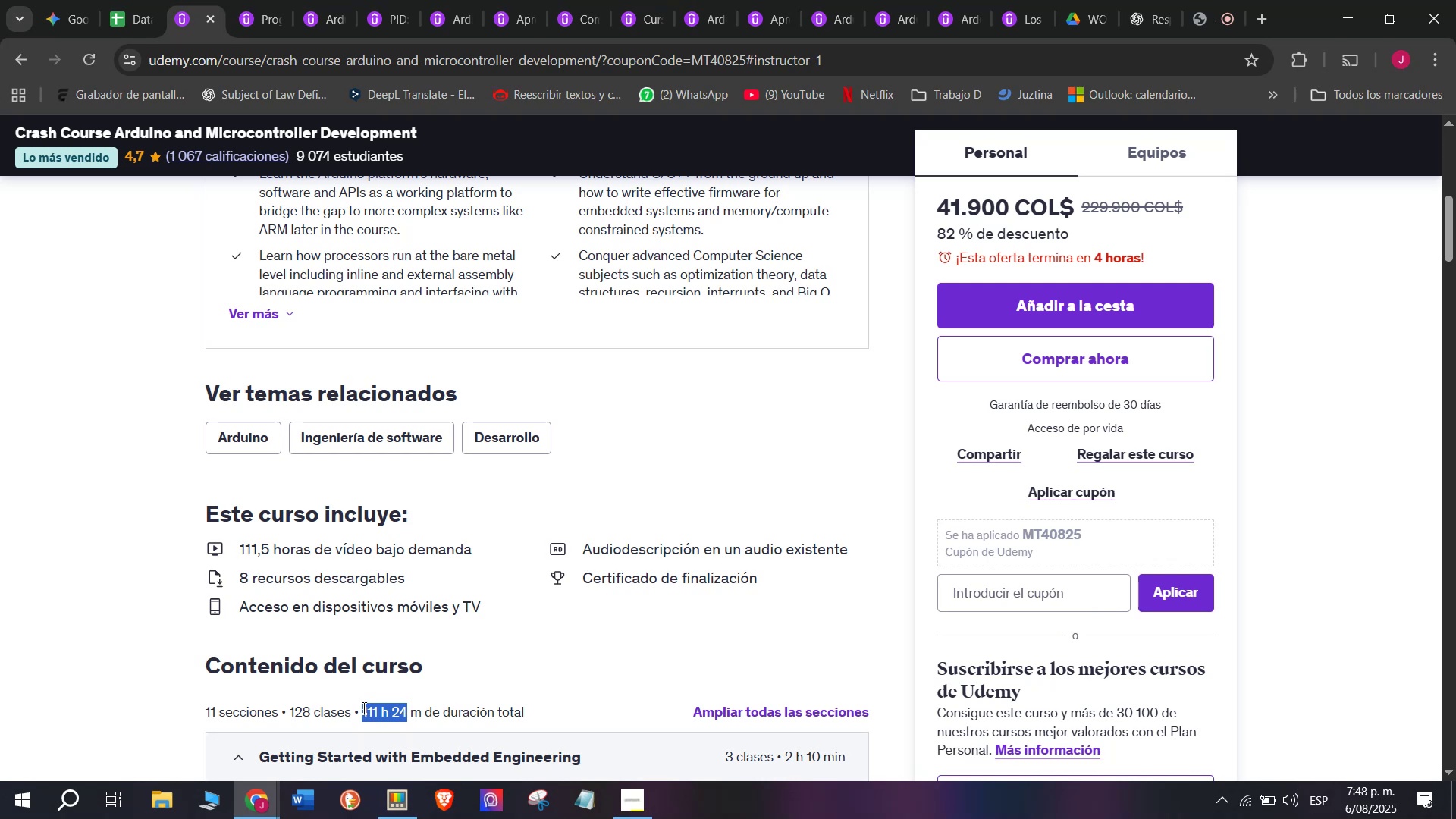 
key(Control+C)
 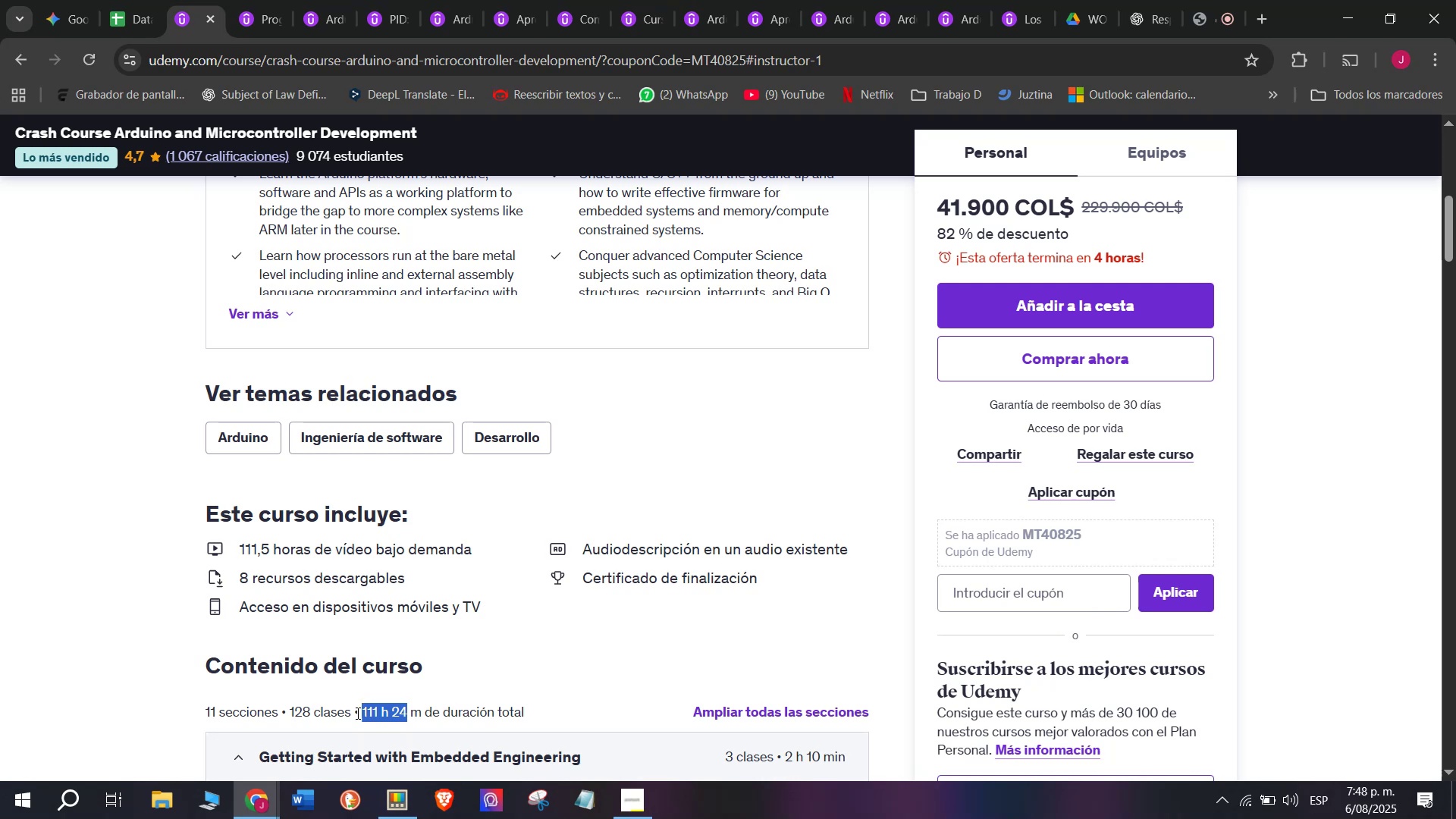 
key(Break)
 